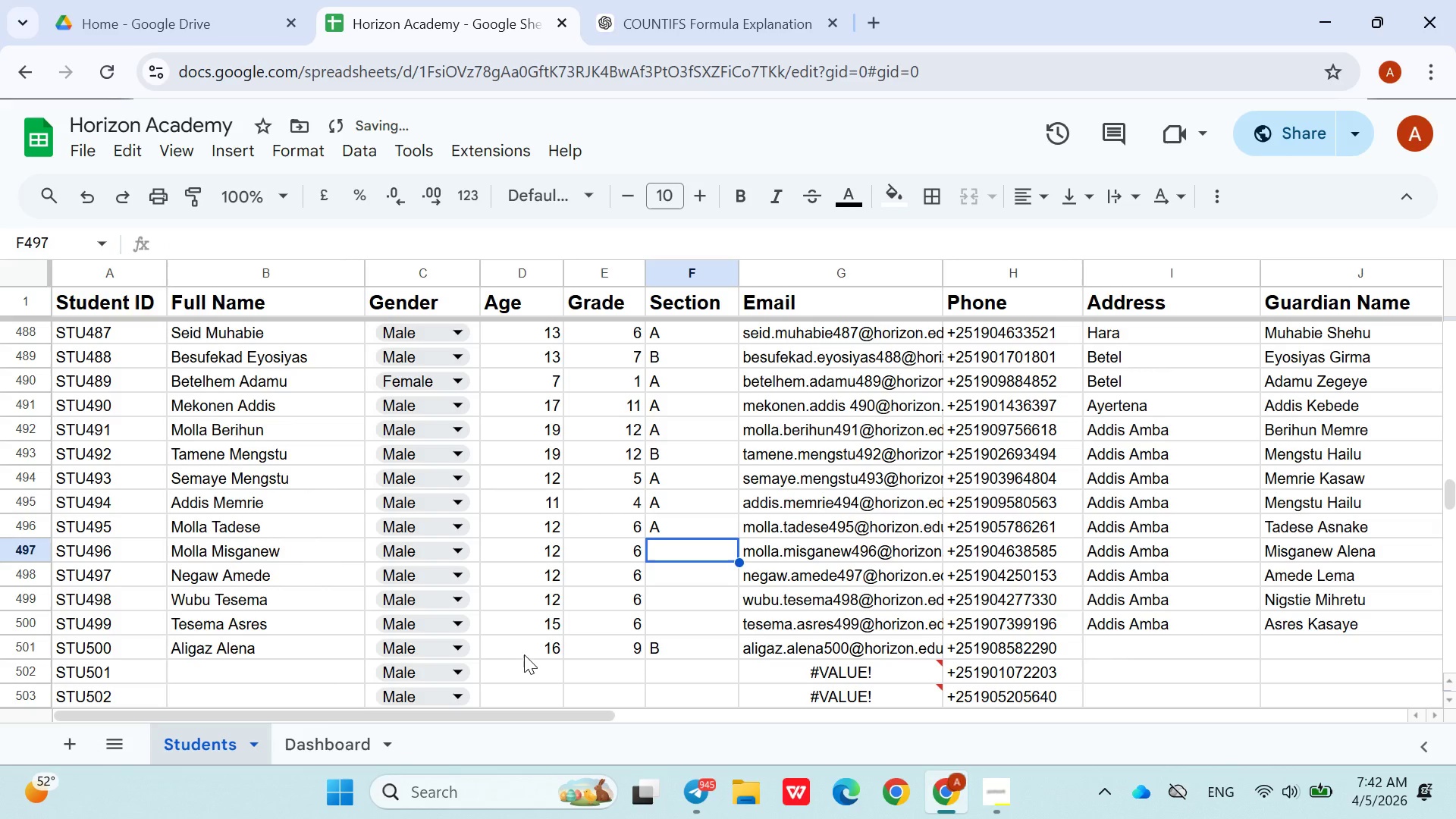 
key(ArrowDown)
 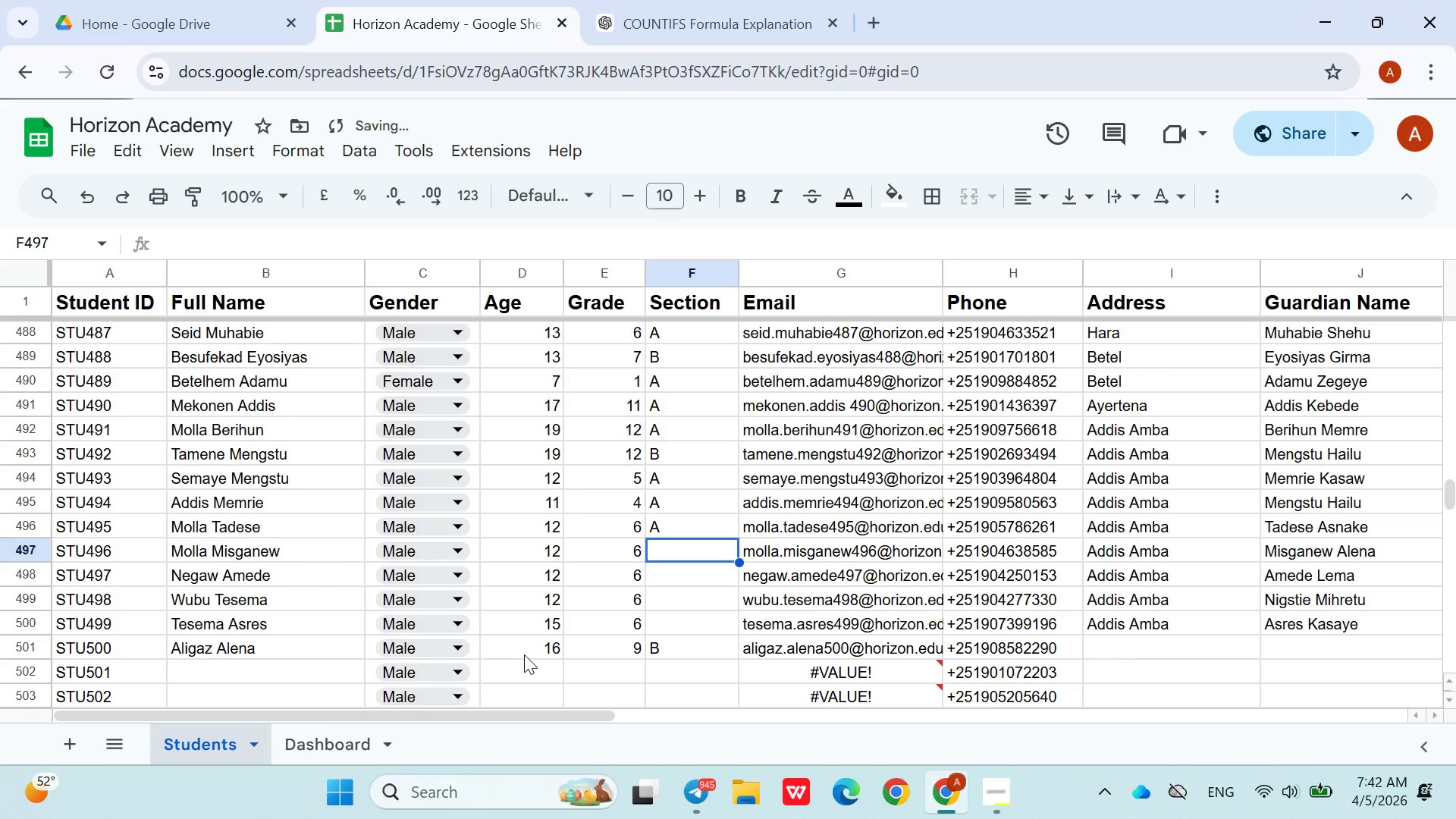 
key(B)
 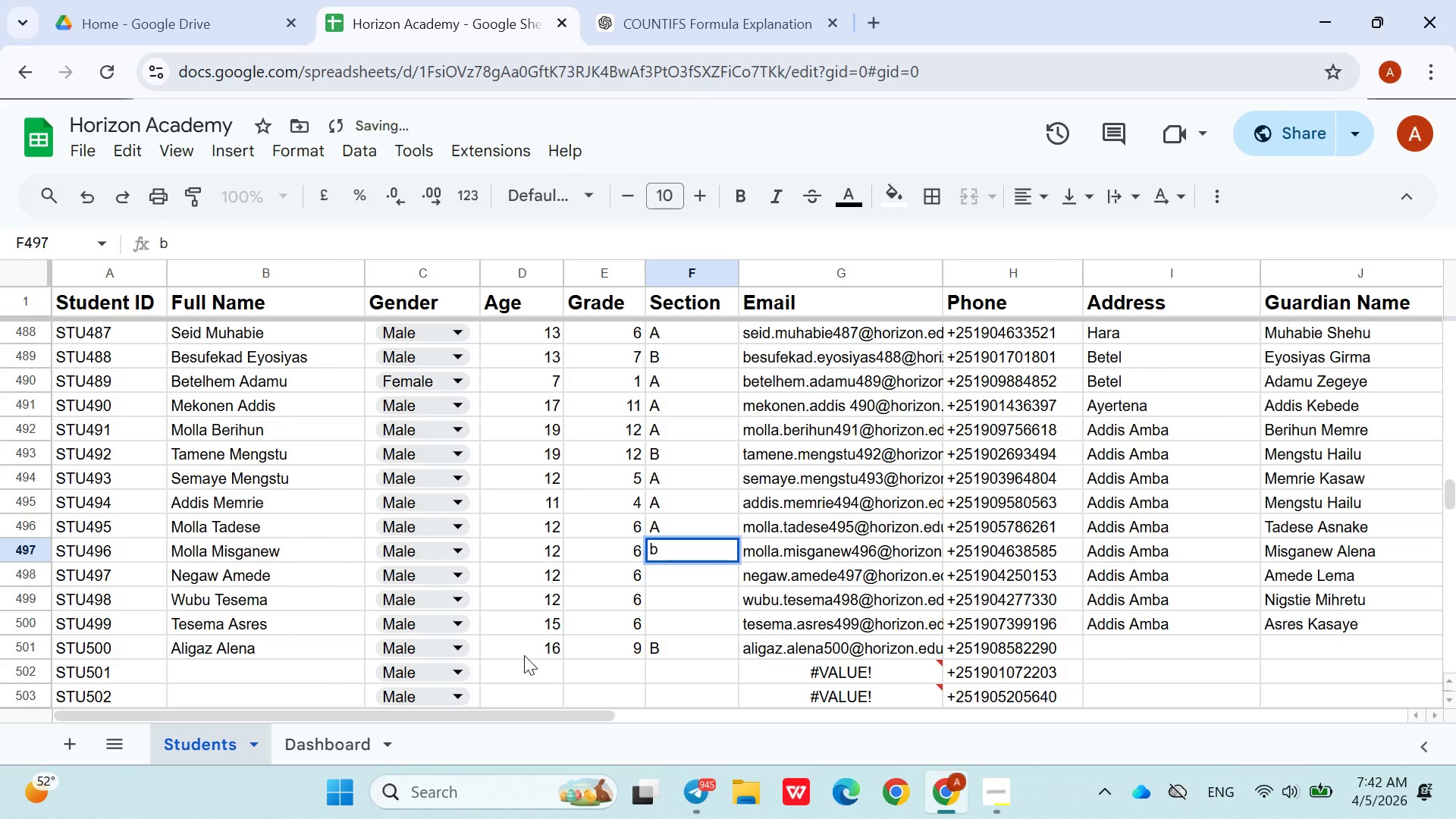 
key(Backspace)
 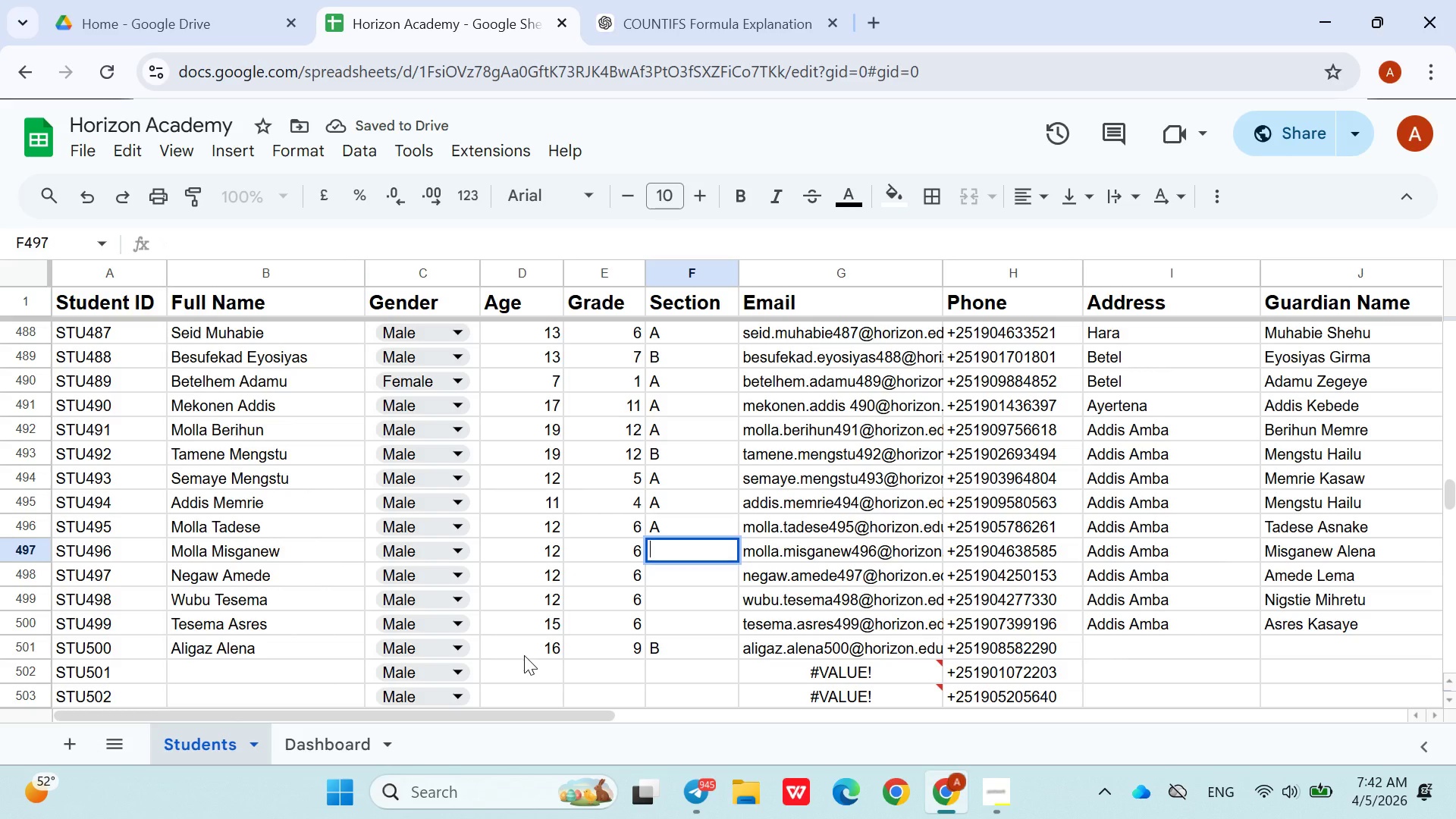 
key(Shift+ShiftRight)
 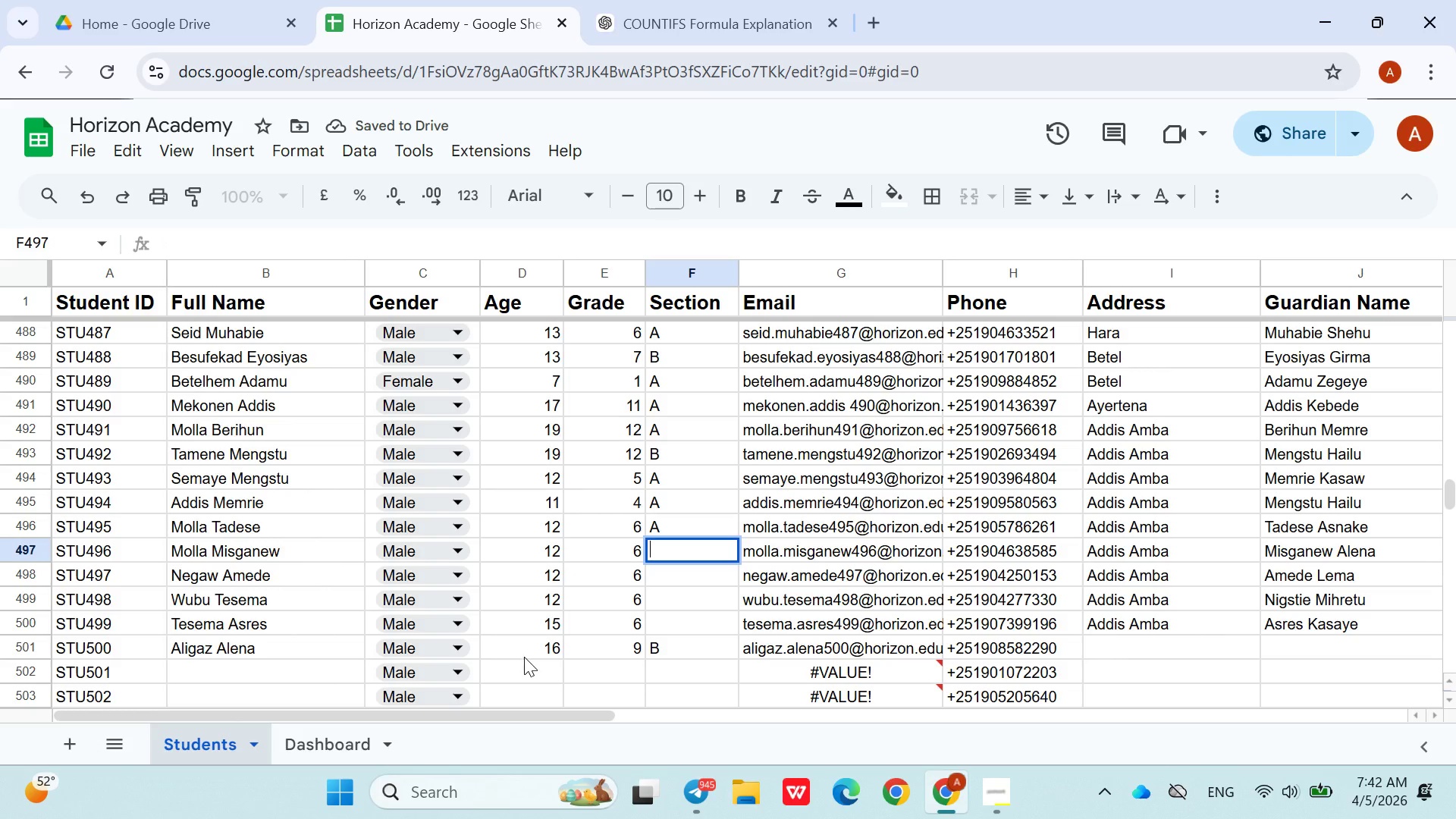 
key(B)
 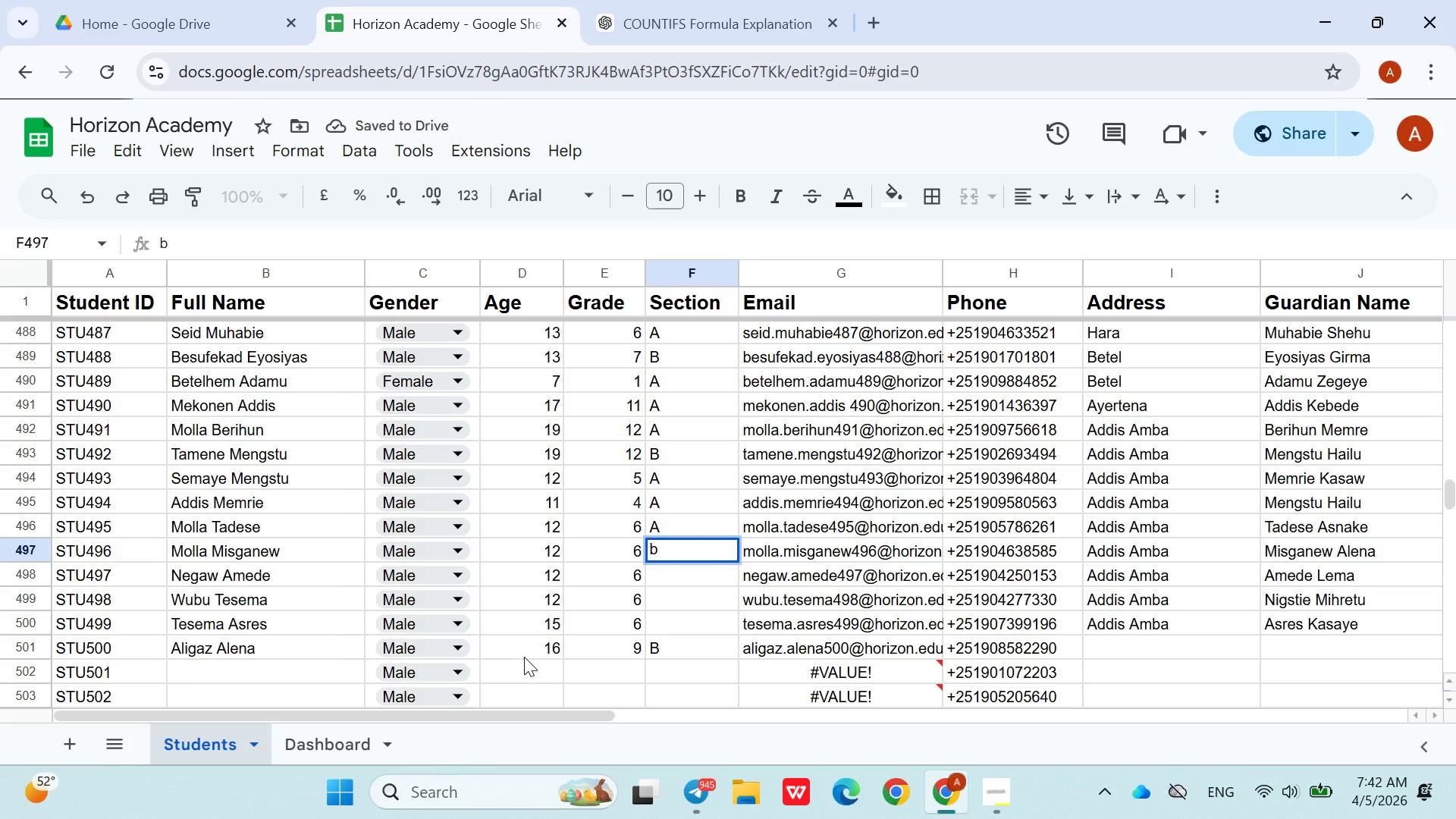 
key(Backspace)
 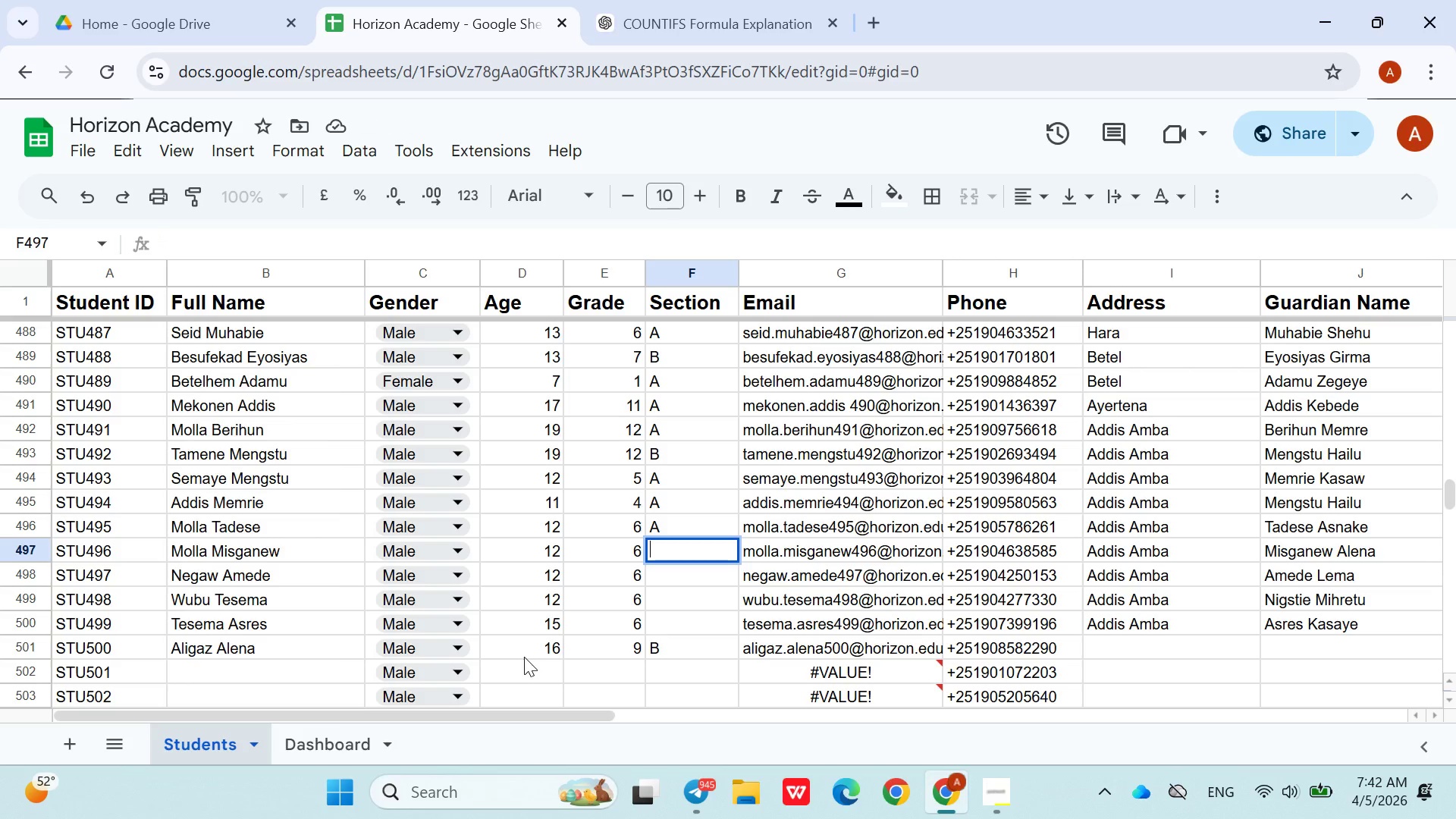 
key(Shift+B)
 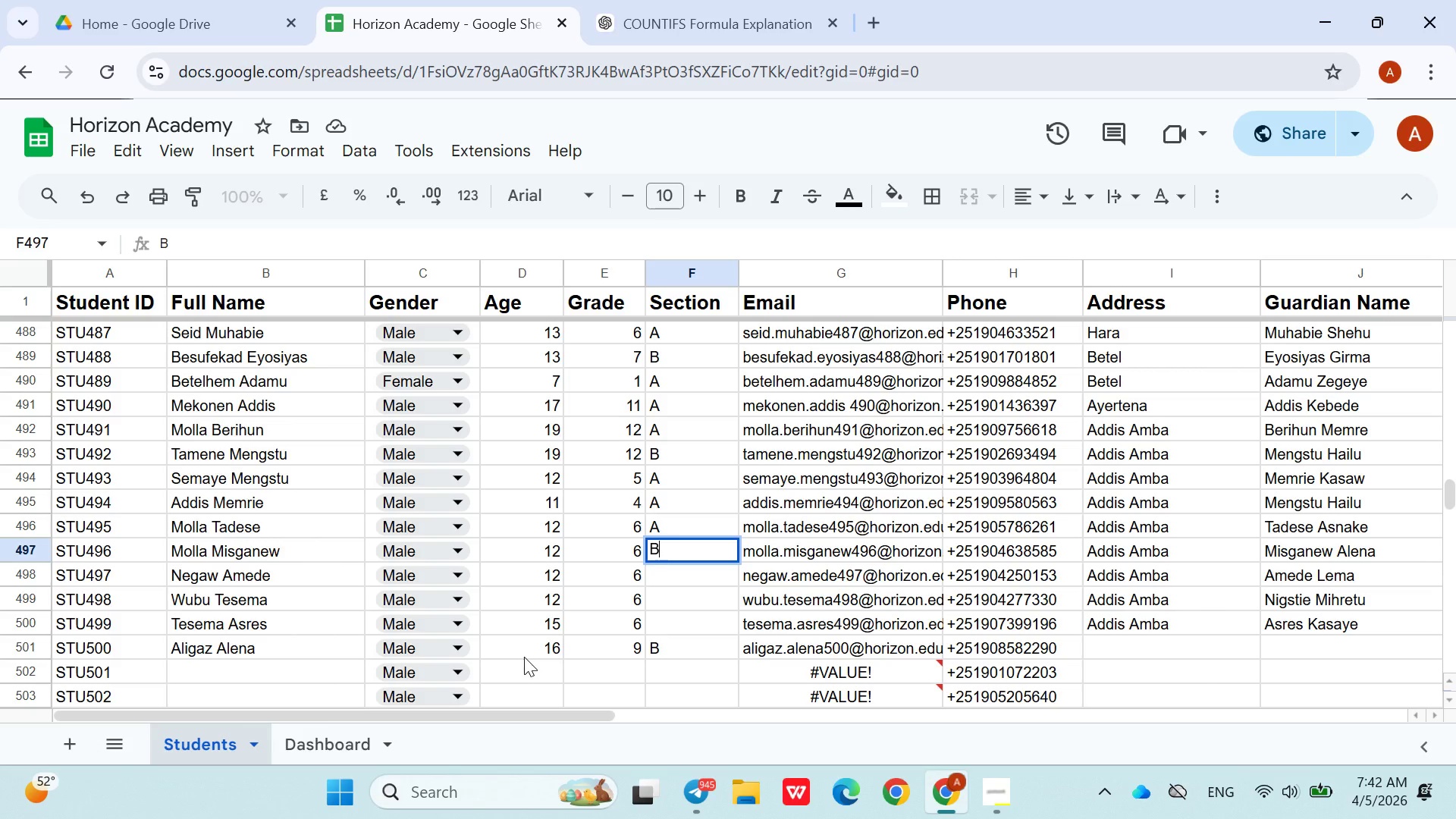 
key(ArrowDown)
 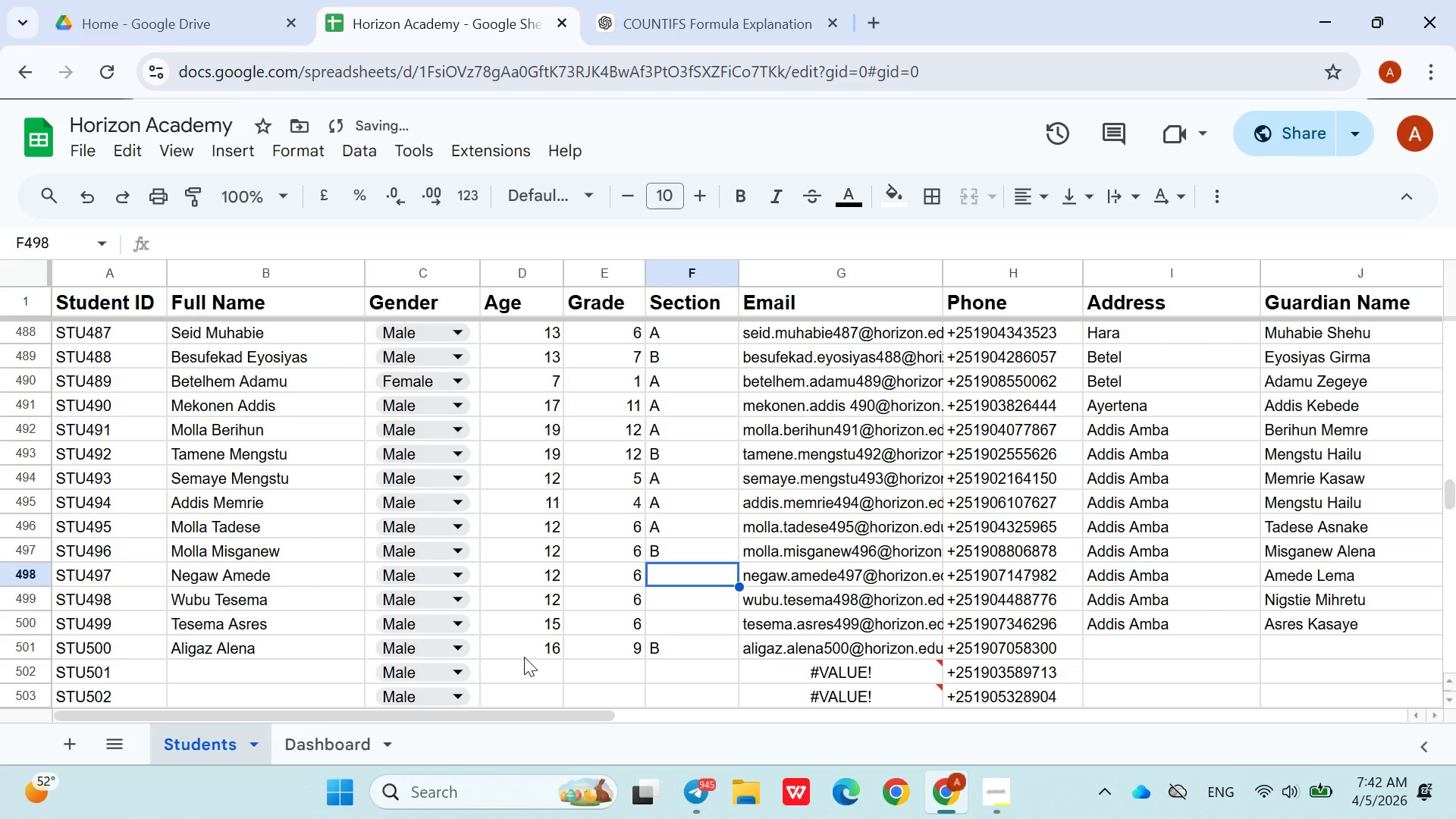 
key(Shift+B)
 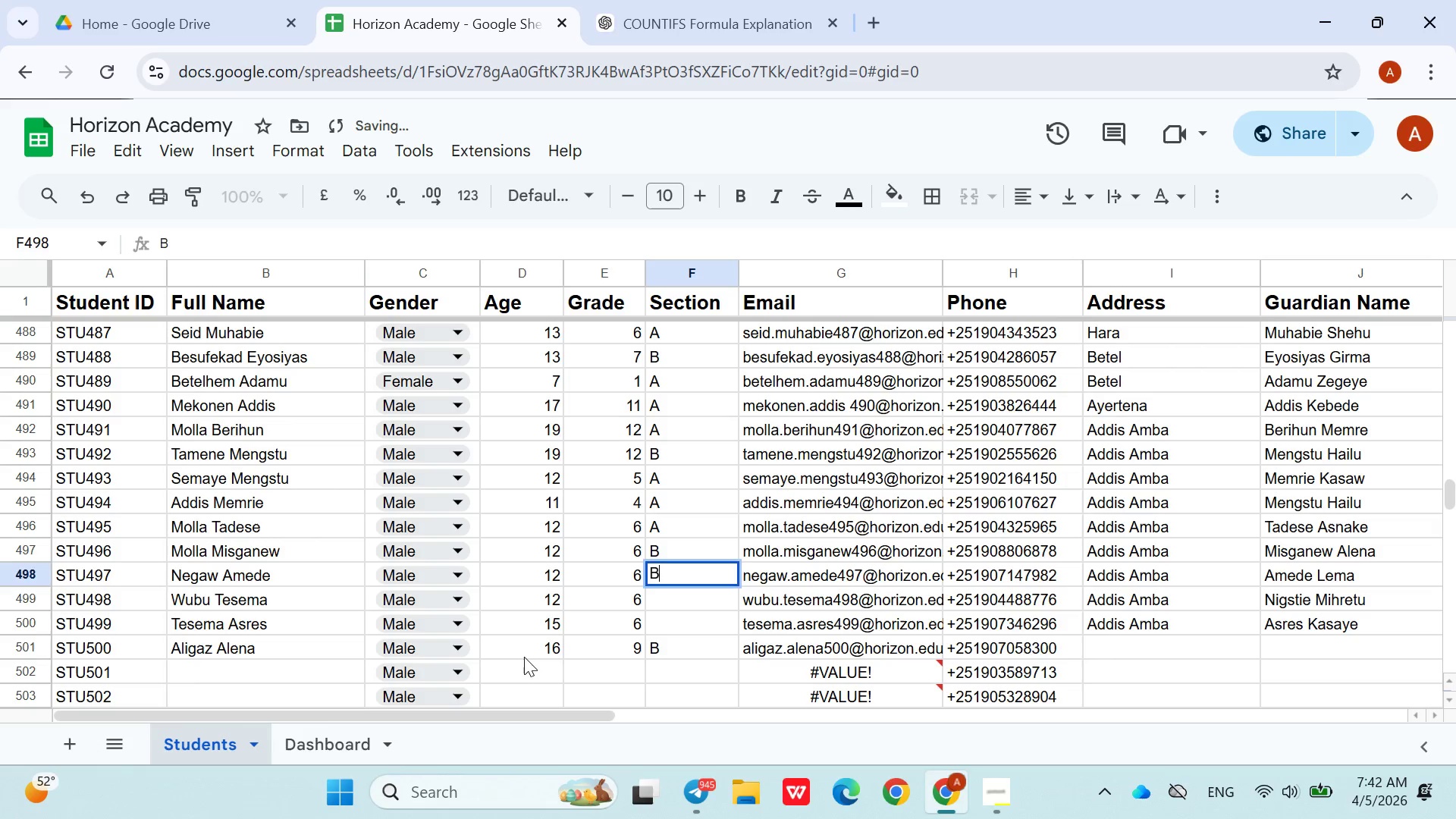 
key(ArrowDown)
 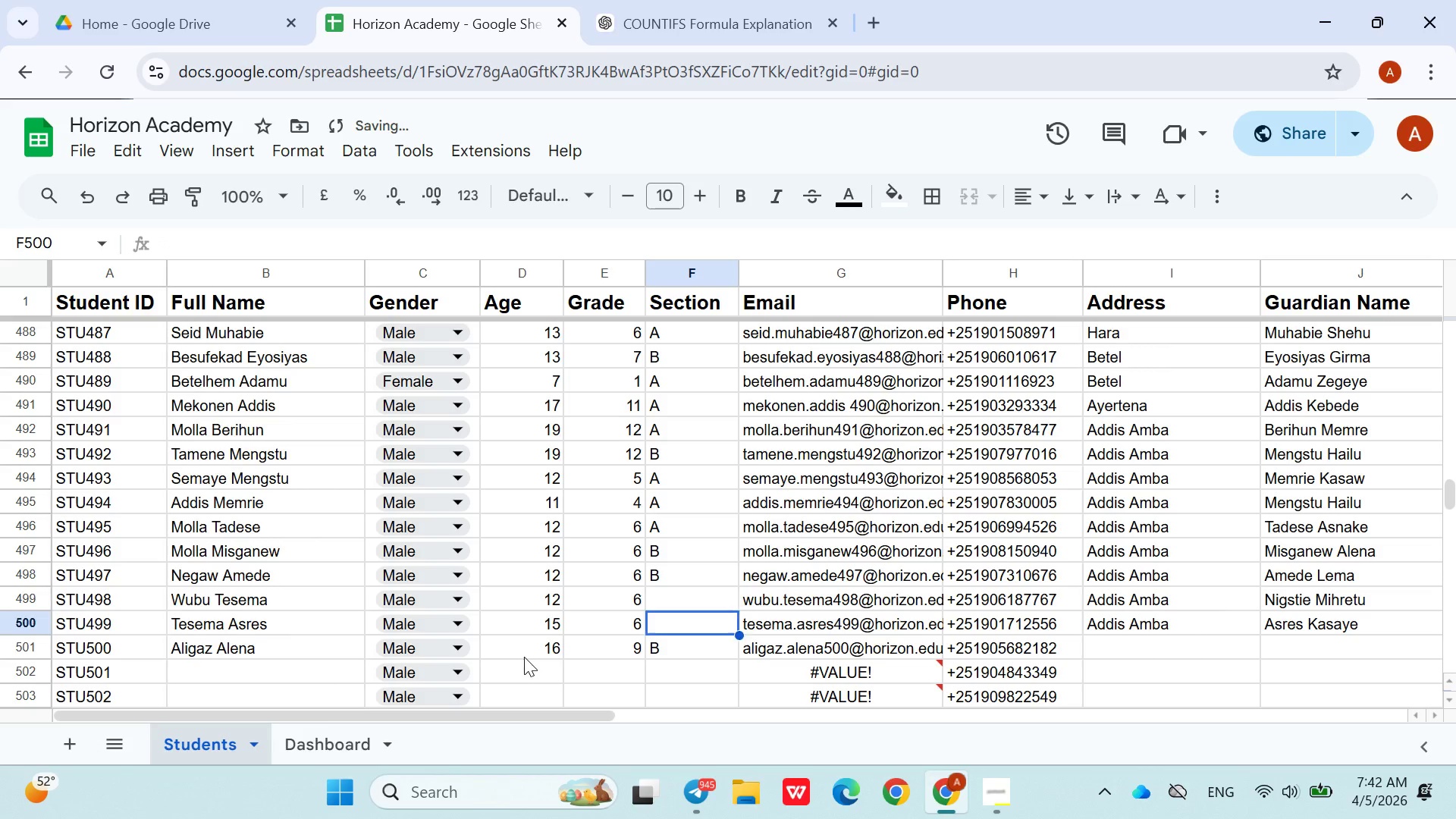 
hold_key(key=ArrowDown, duration=0.34)
 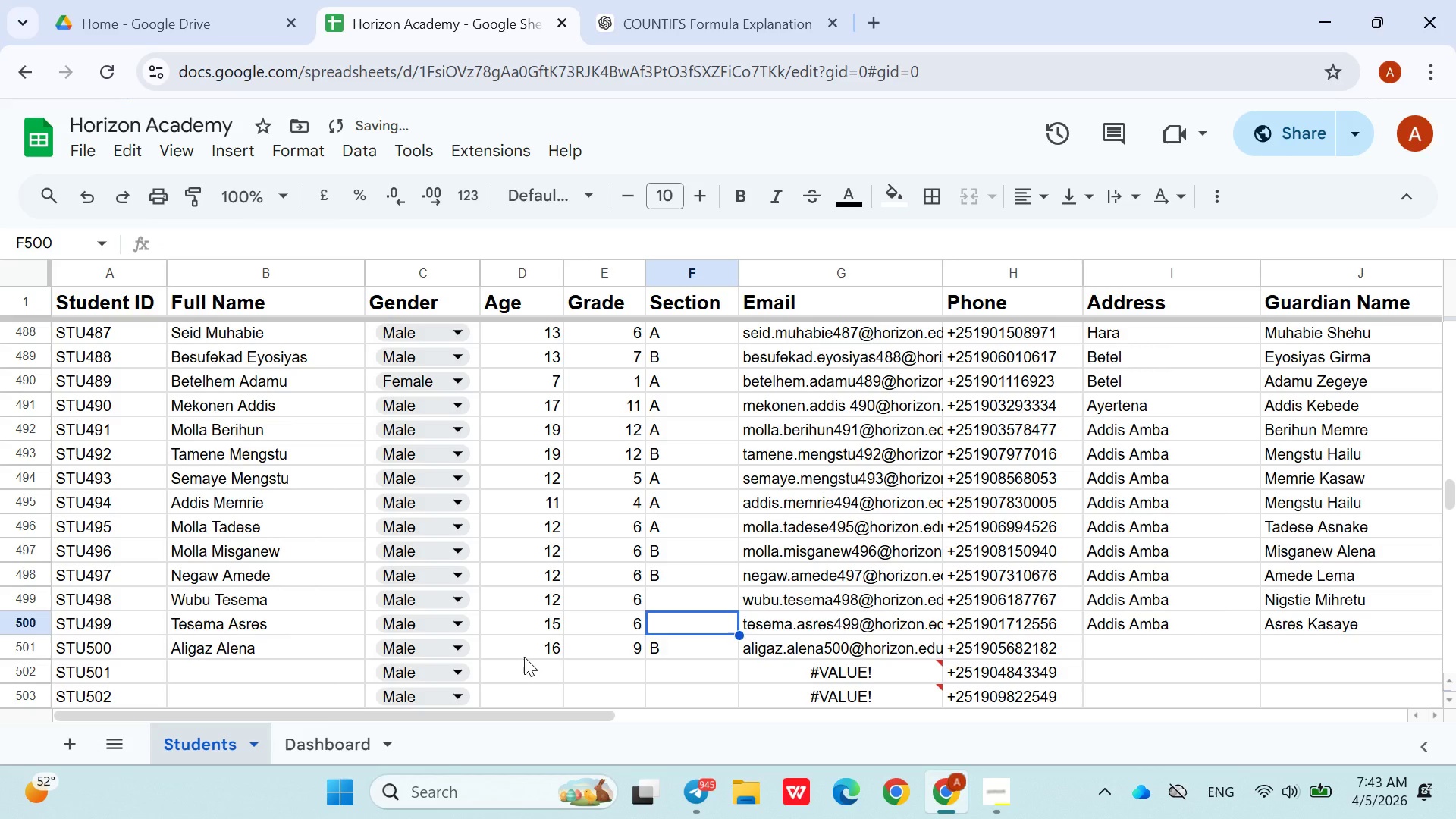 
key(ArrowDown)
 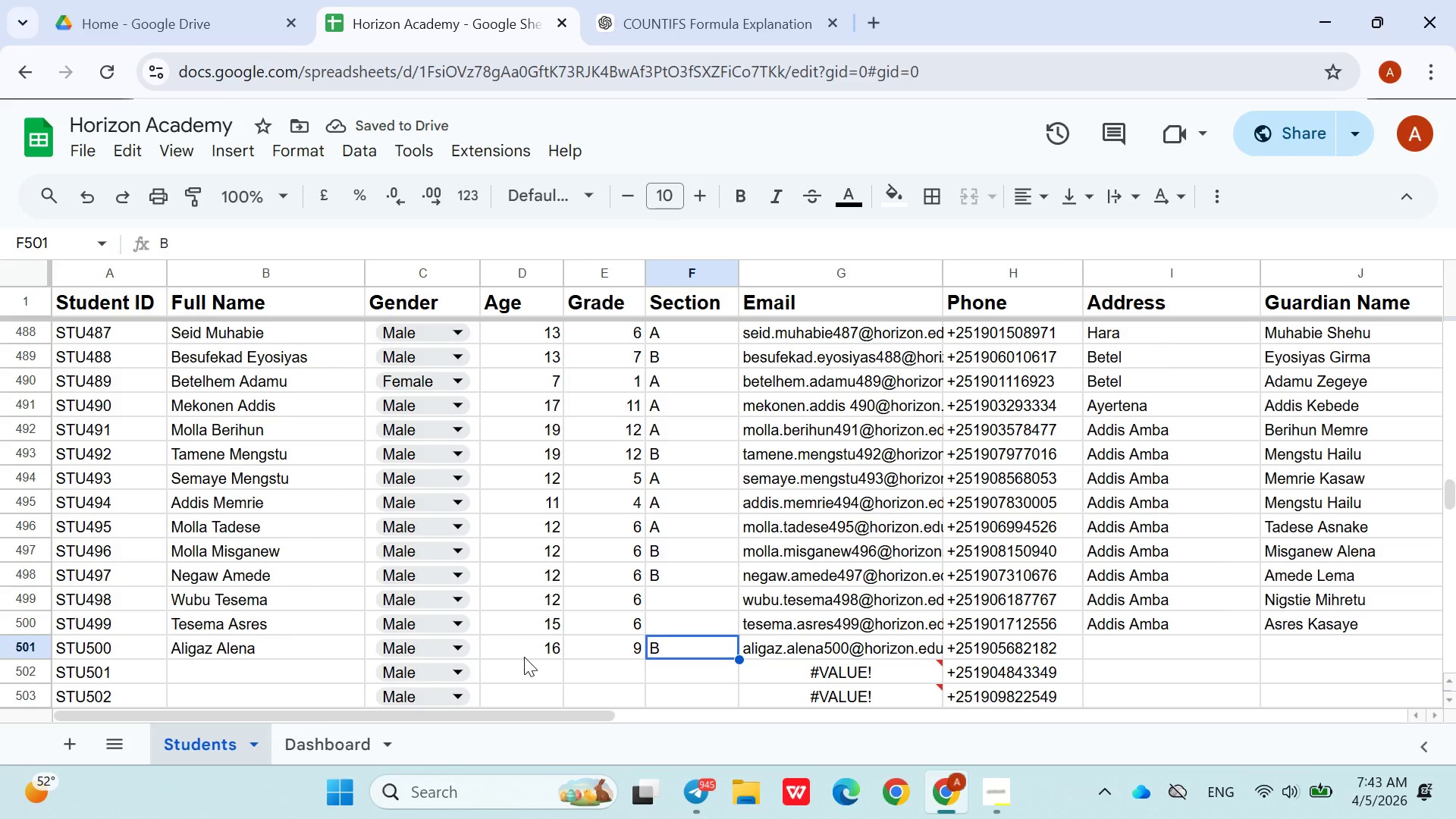 
key(ArrowUp)
 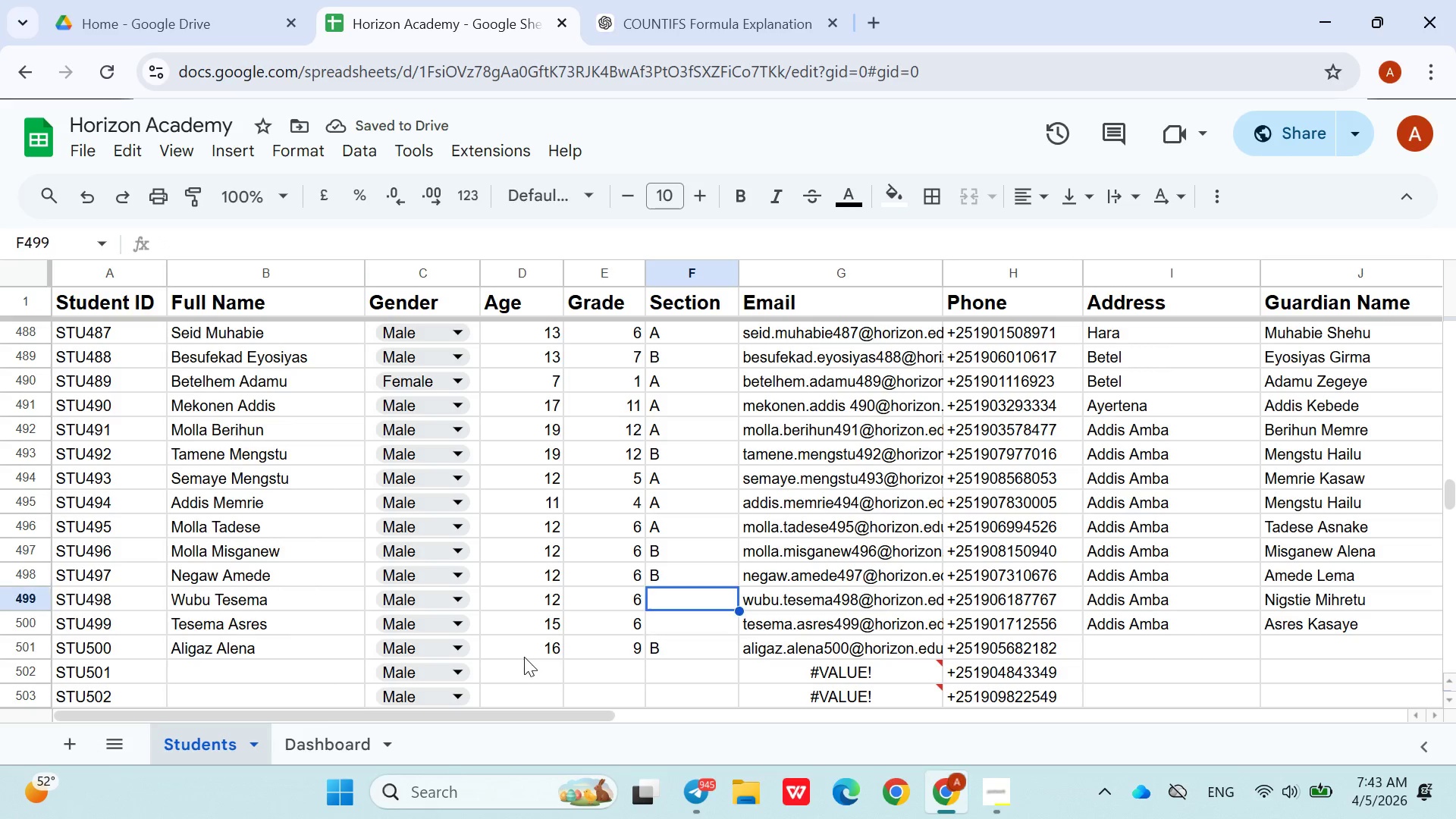 
key(ArrowUp)
 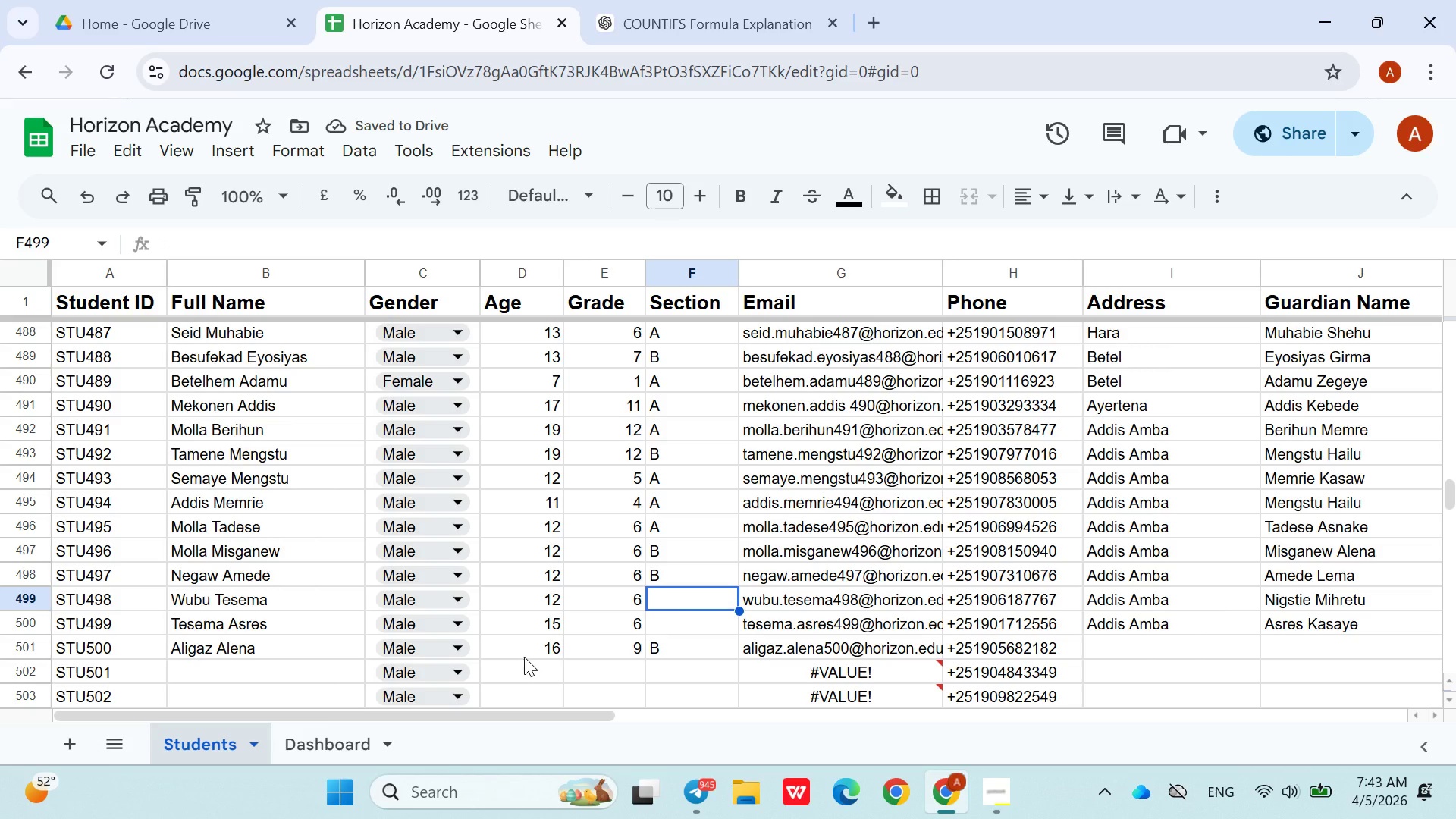 
key(Shift+B)
 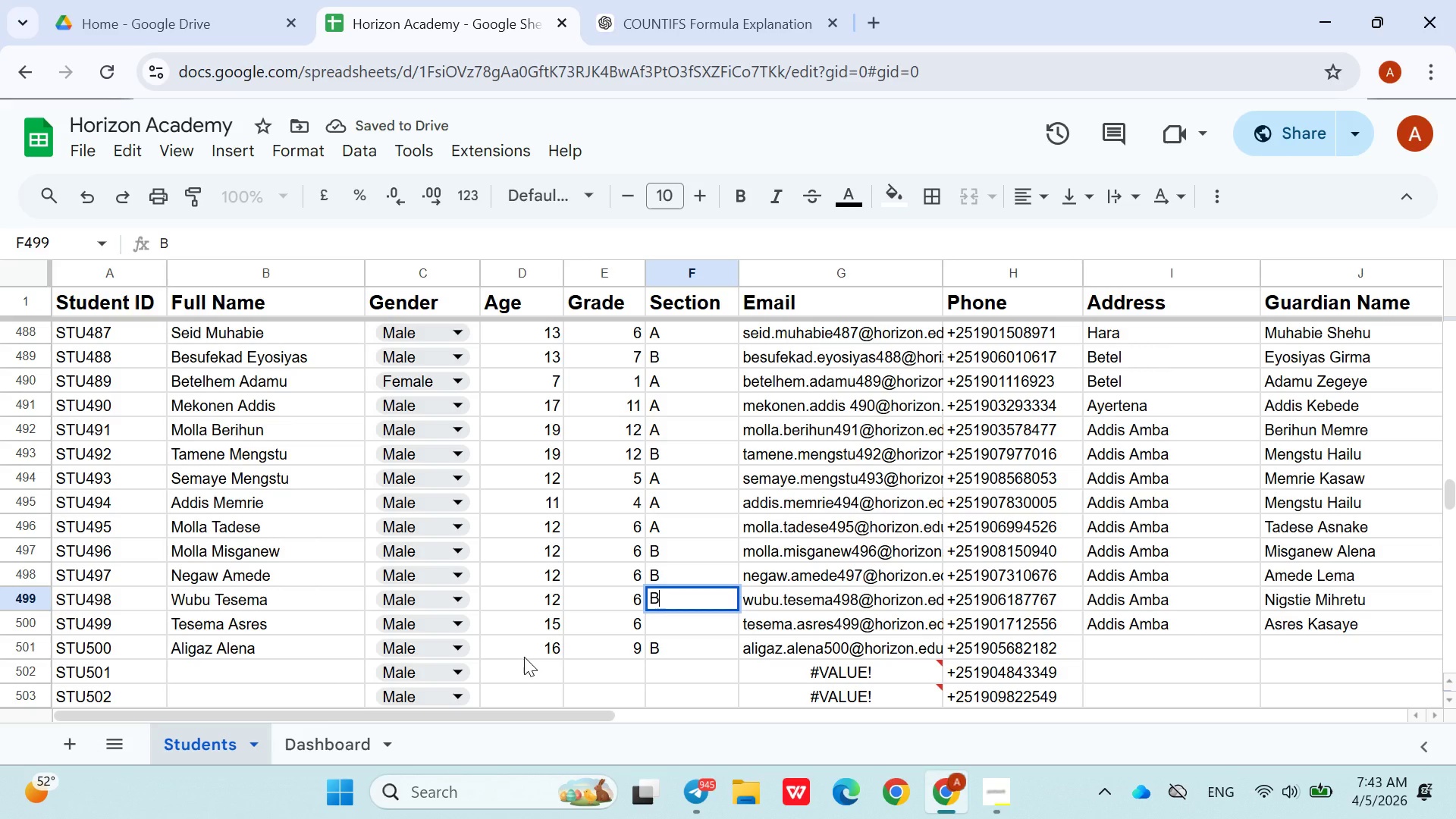 
key(Backspace)
 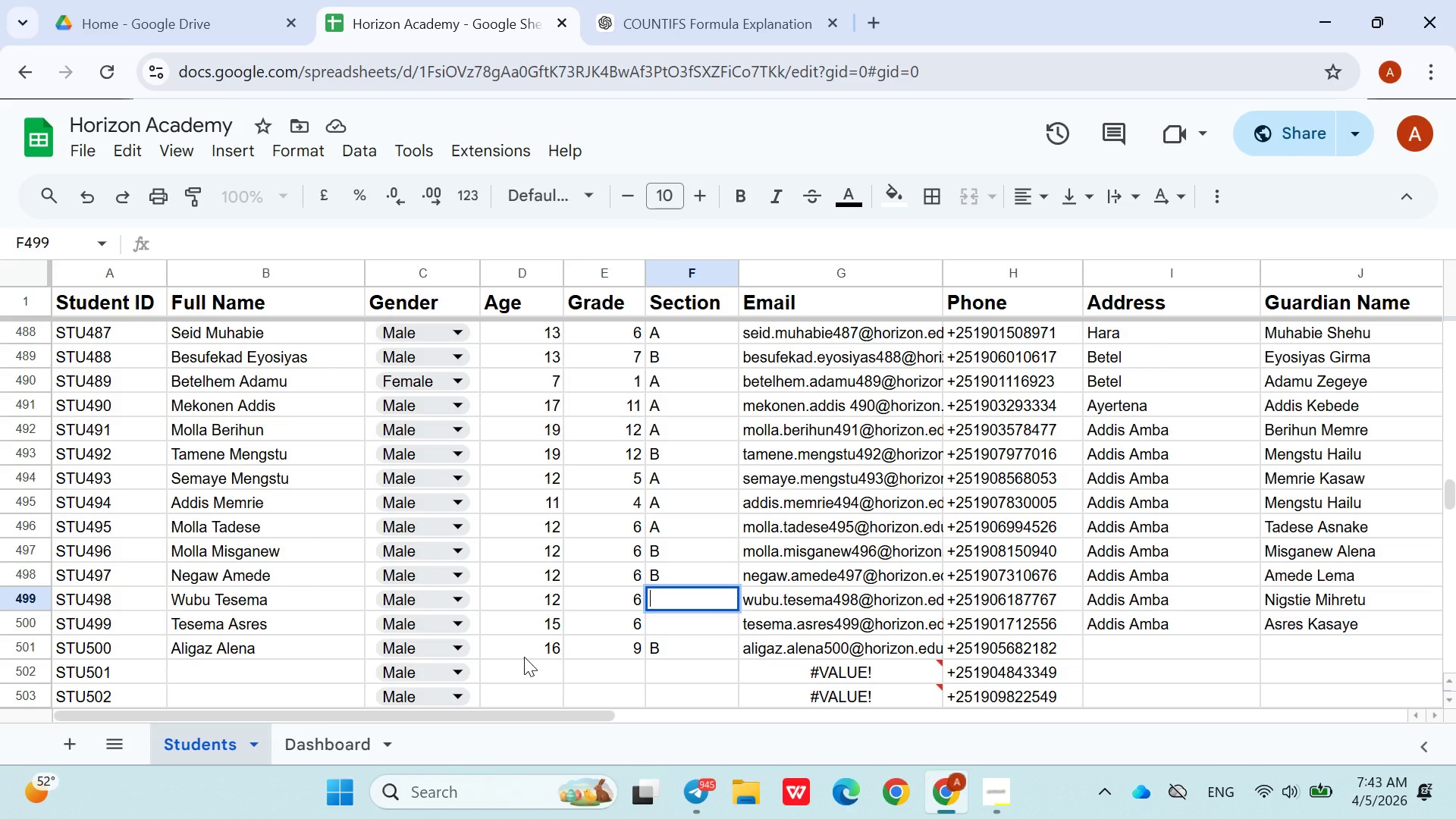 
key(Shift+A)
 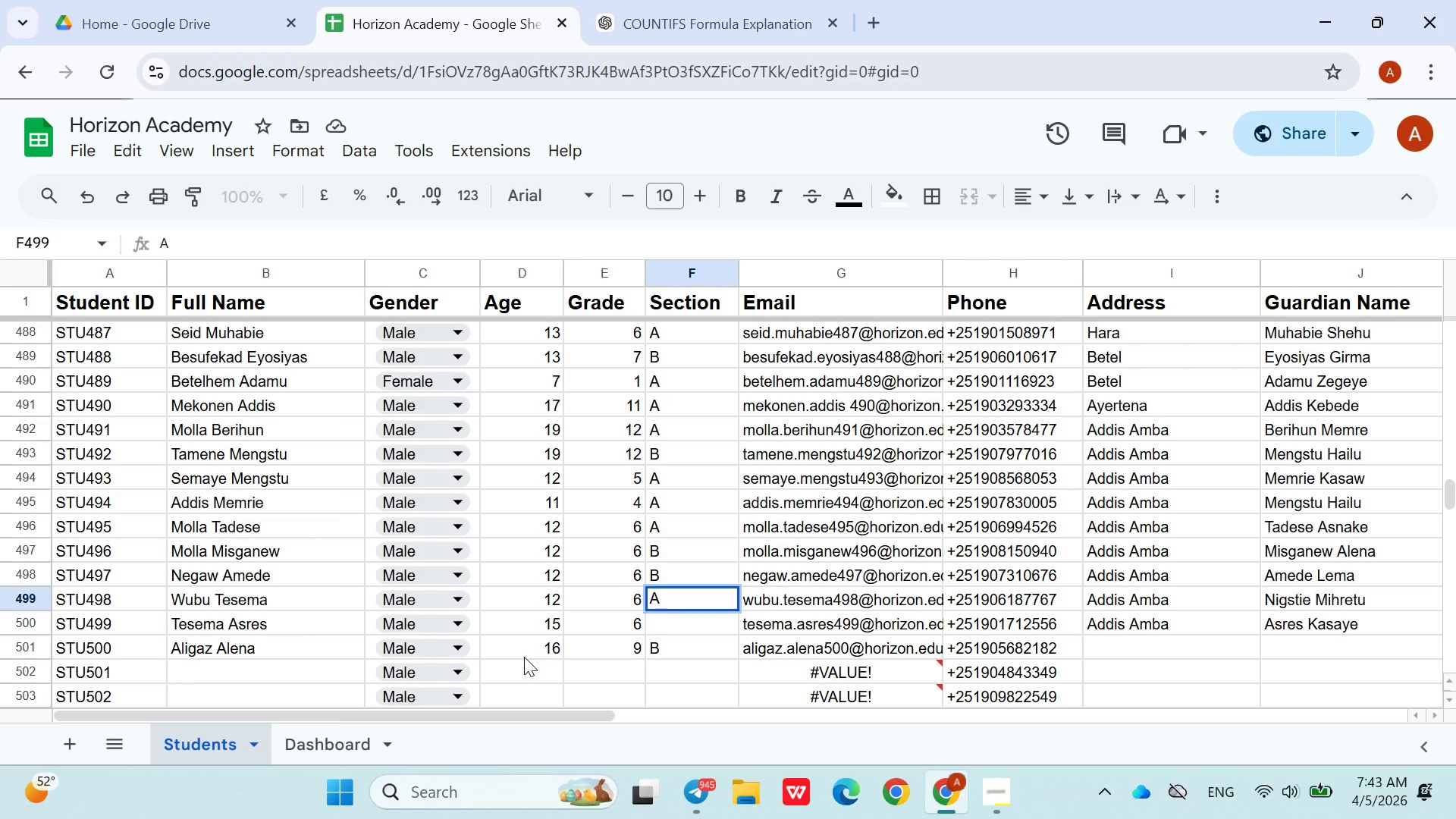 
key(ArrowDown)
 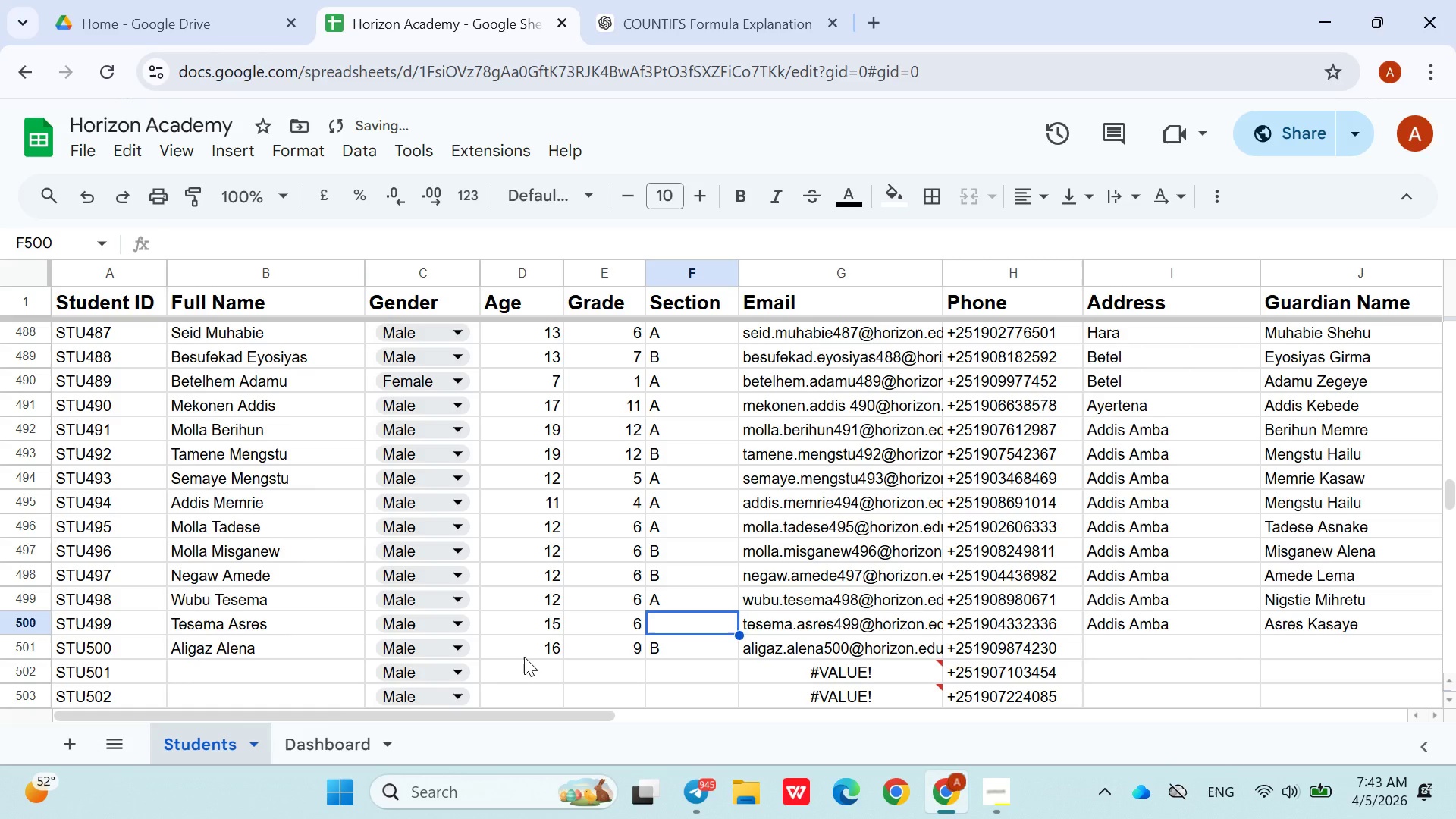 
key(Shift+A)
 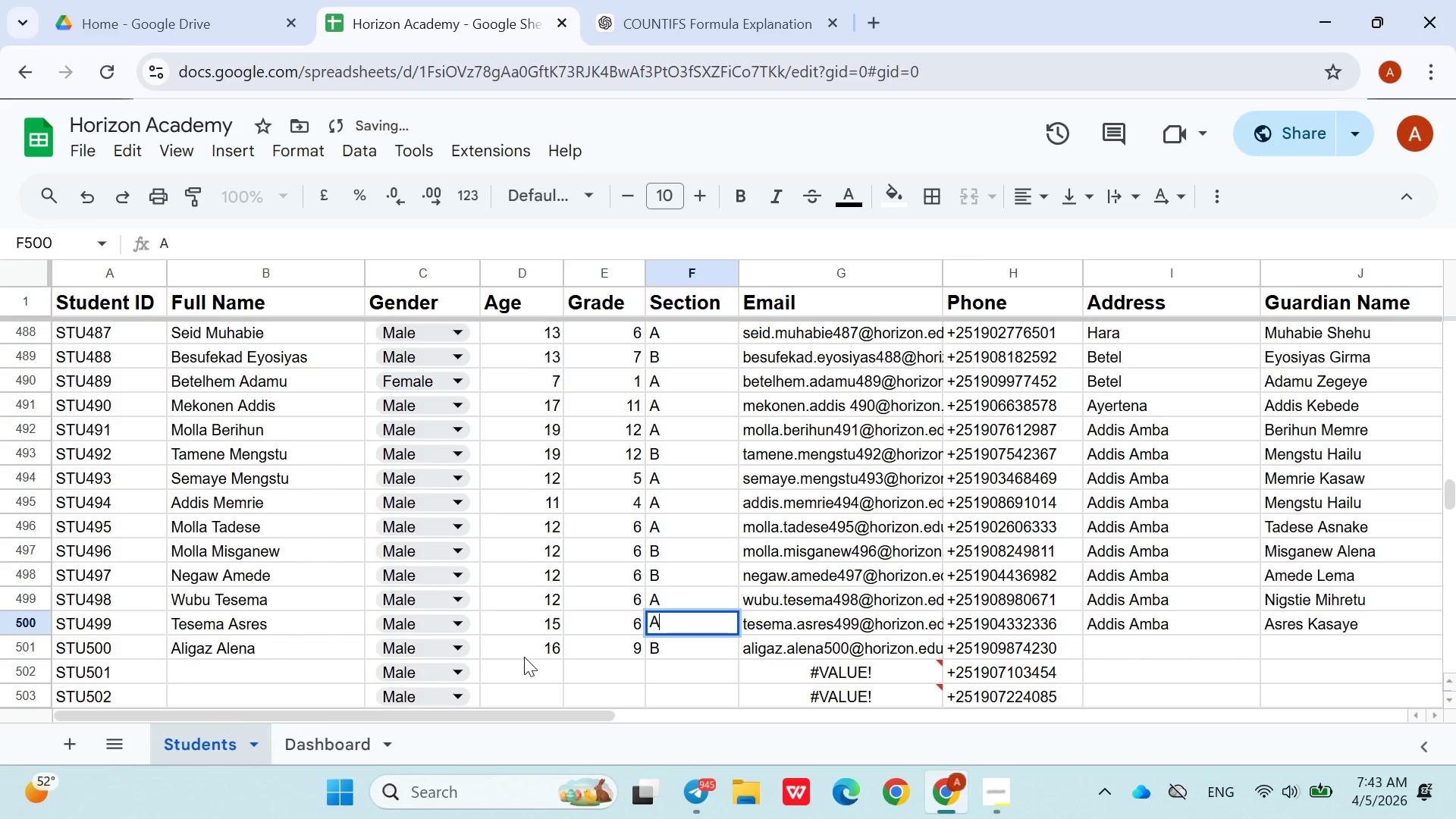 
key(ArrowDown)
 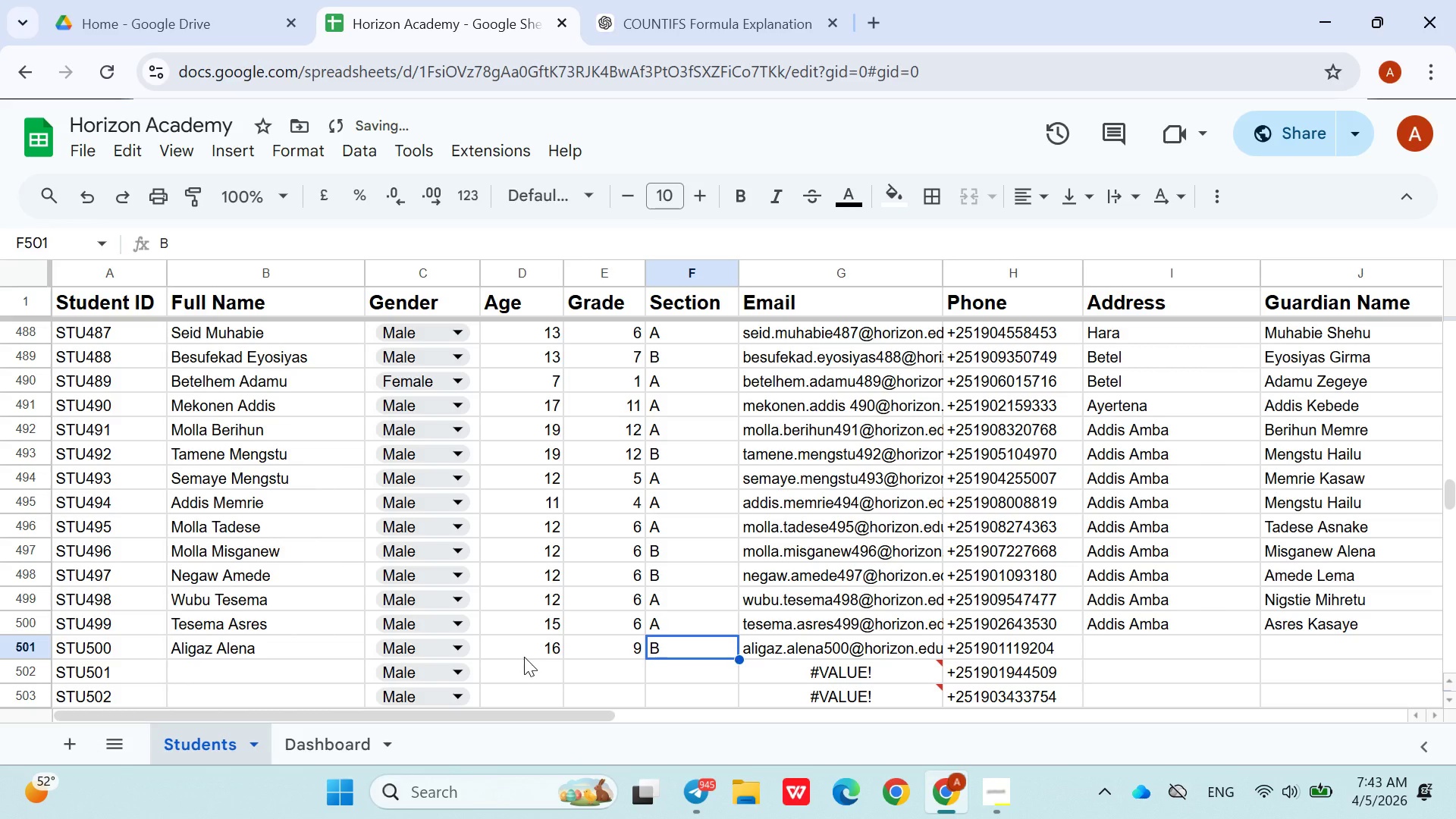 
hold_key(key=ArrowDown, duration=0.83)
 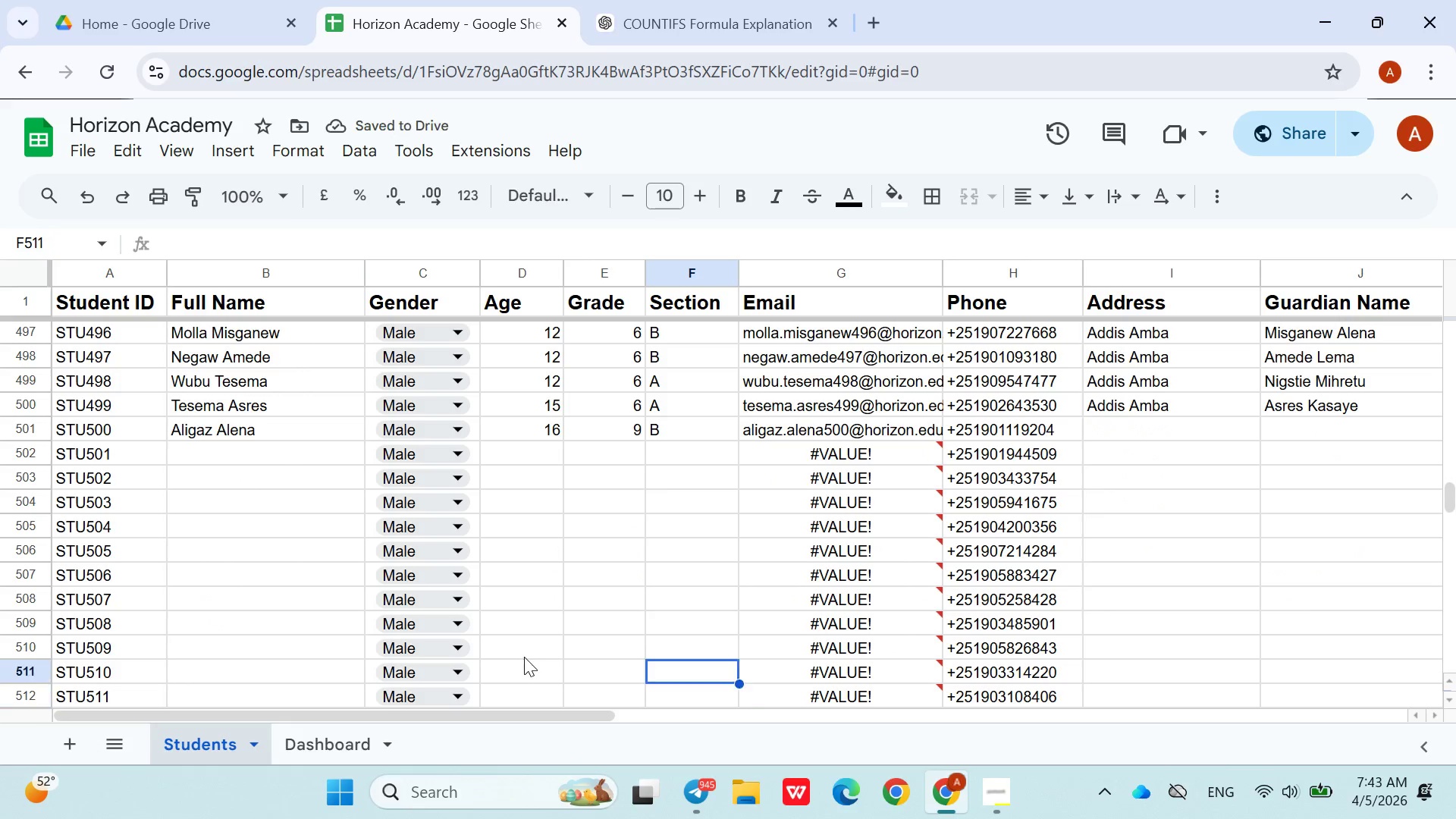 
hold_key(key=ArrowUp, duration=1.5)
 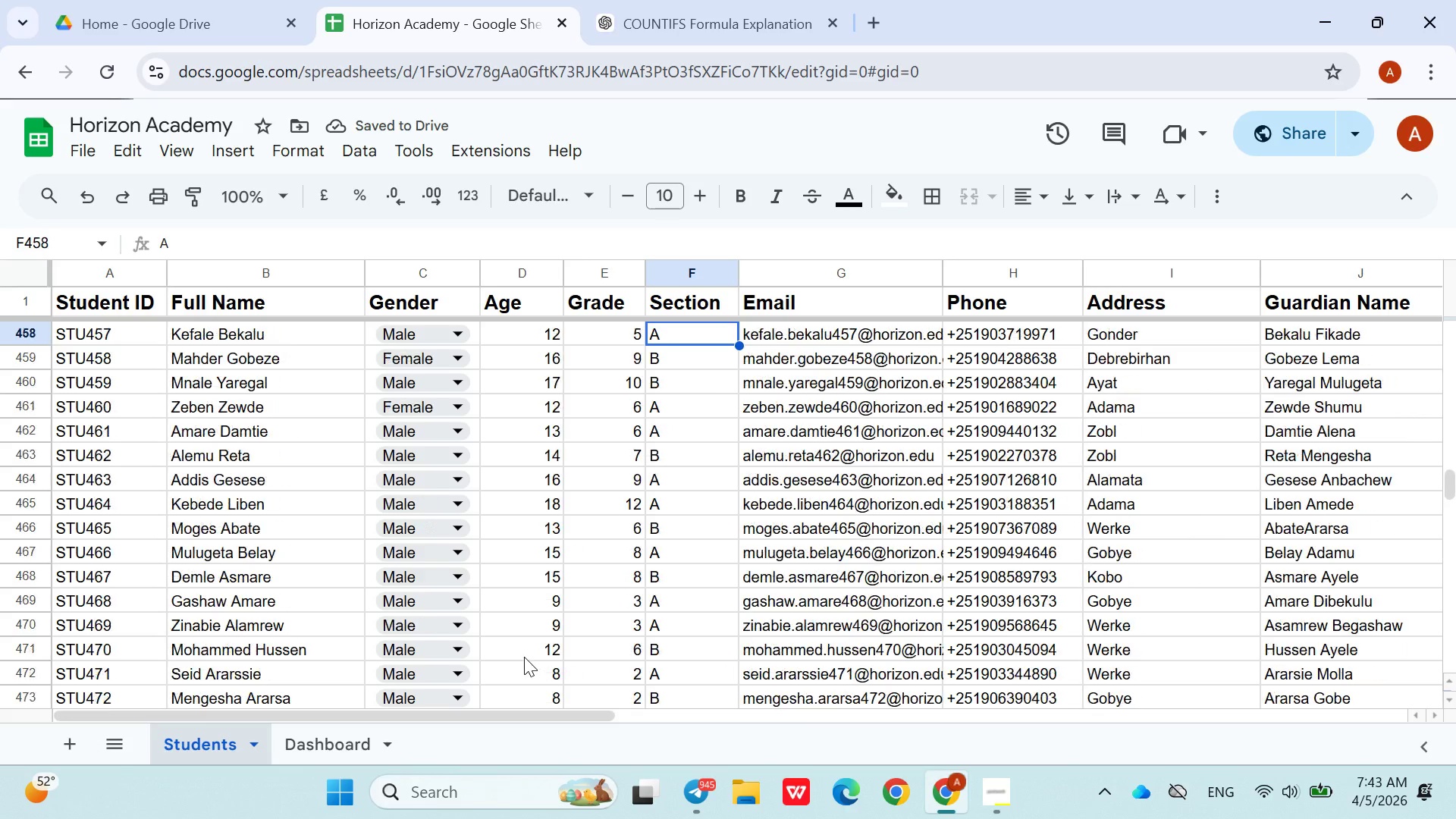 
hold_key(key=ArrowUp, duration=1.51)
 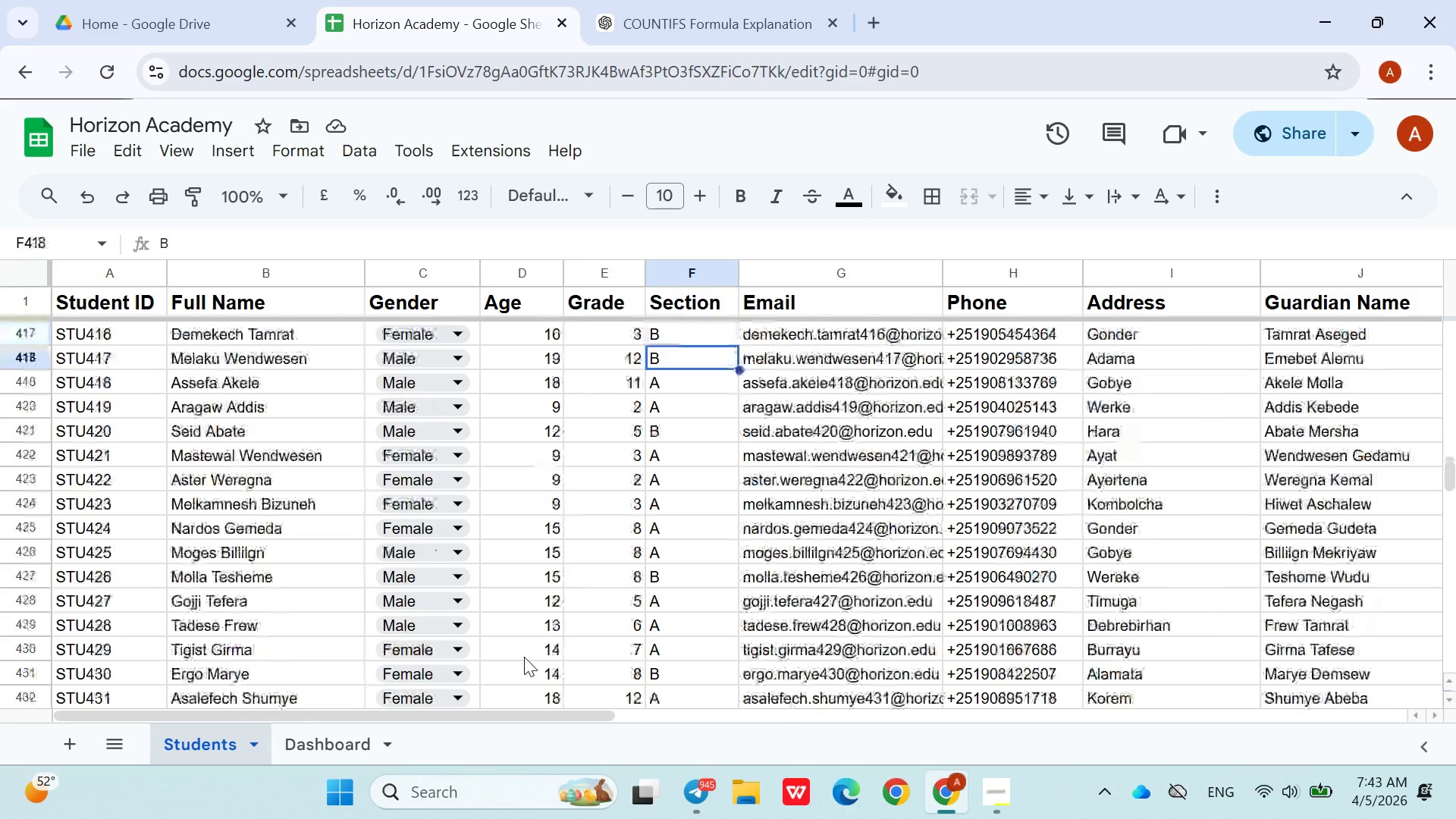 
hold_key(key=ArrowUp, duration=0.45)
 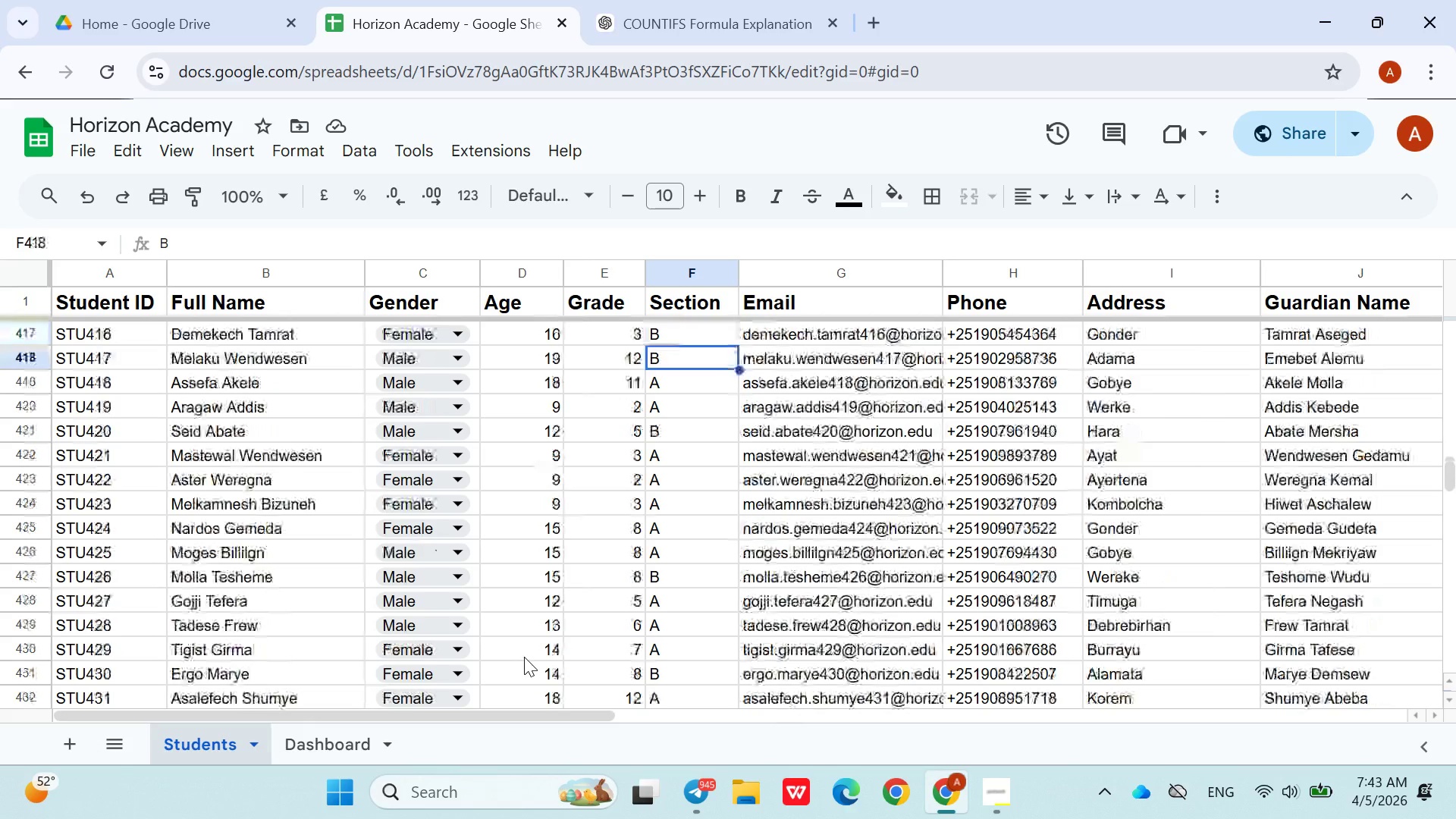 
hold_key(key=ArrowDown, duration=1.52)
 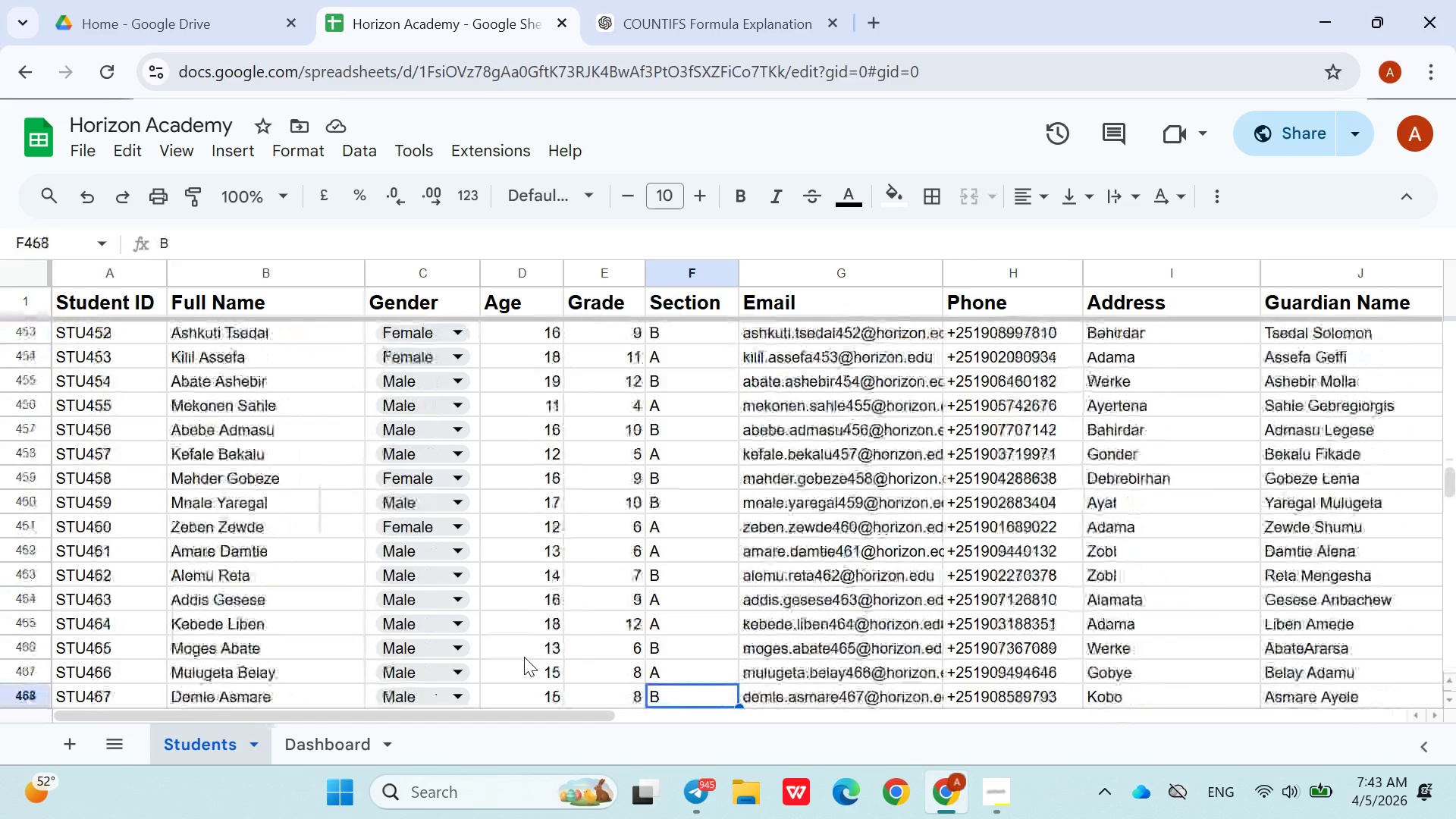 
hold_key(key=ArrowDown, duration=1.27)
 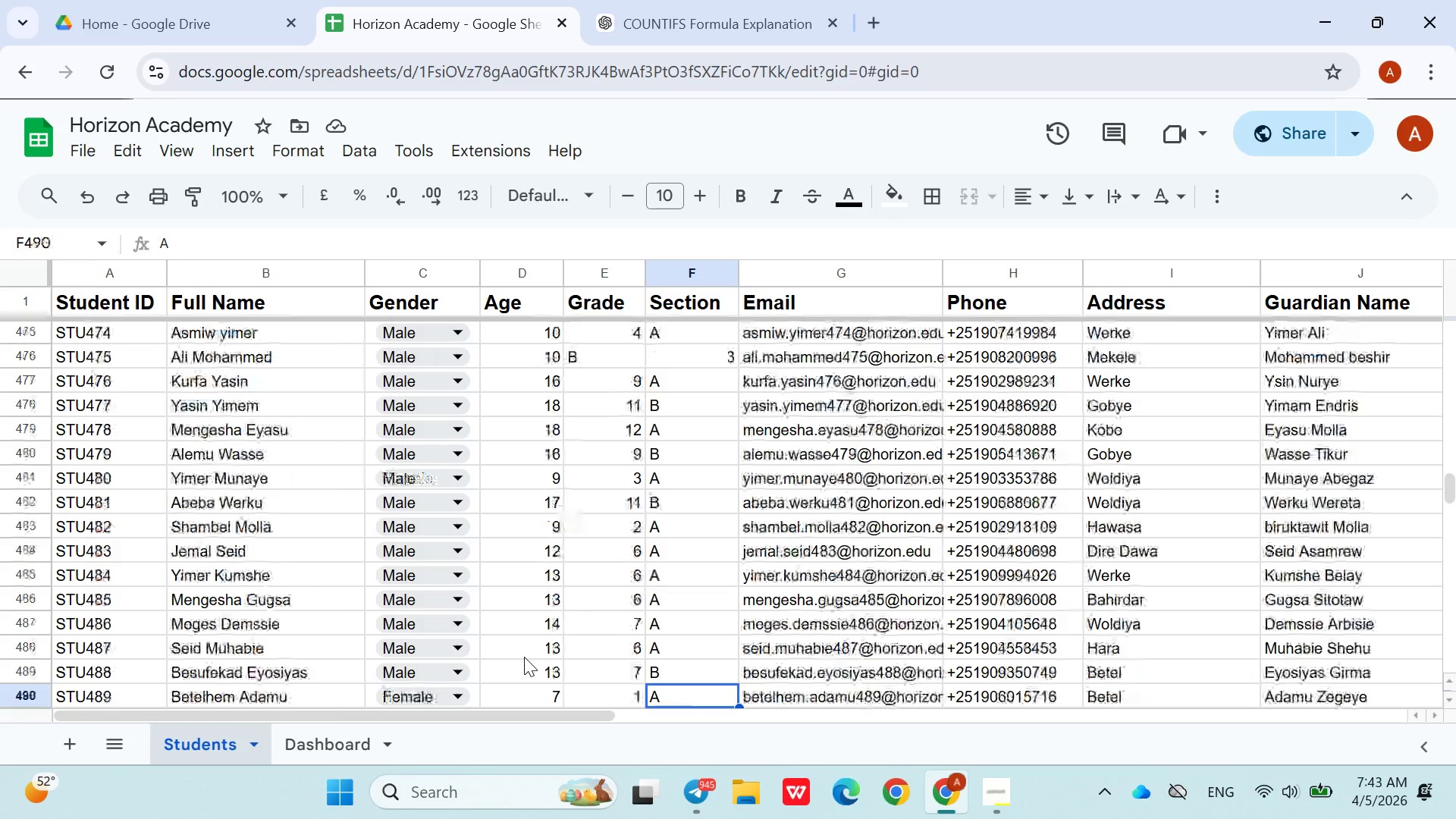 
hold_key(key=ArrowDown, duration=0.78)
 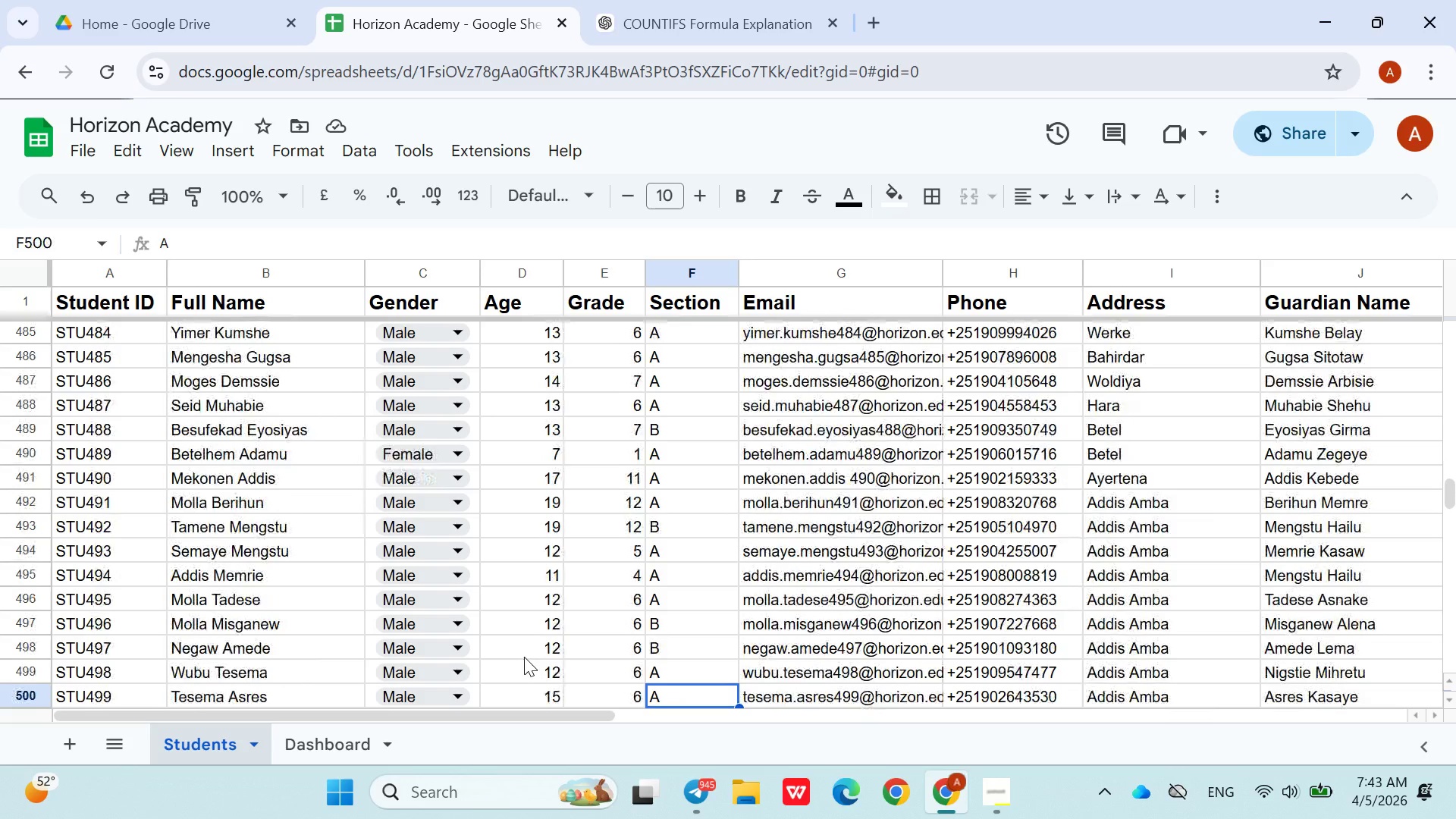 
hold_key(key=ArrowDown, duration=0.97)
 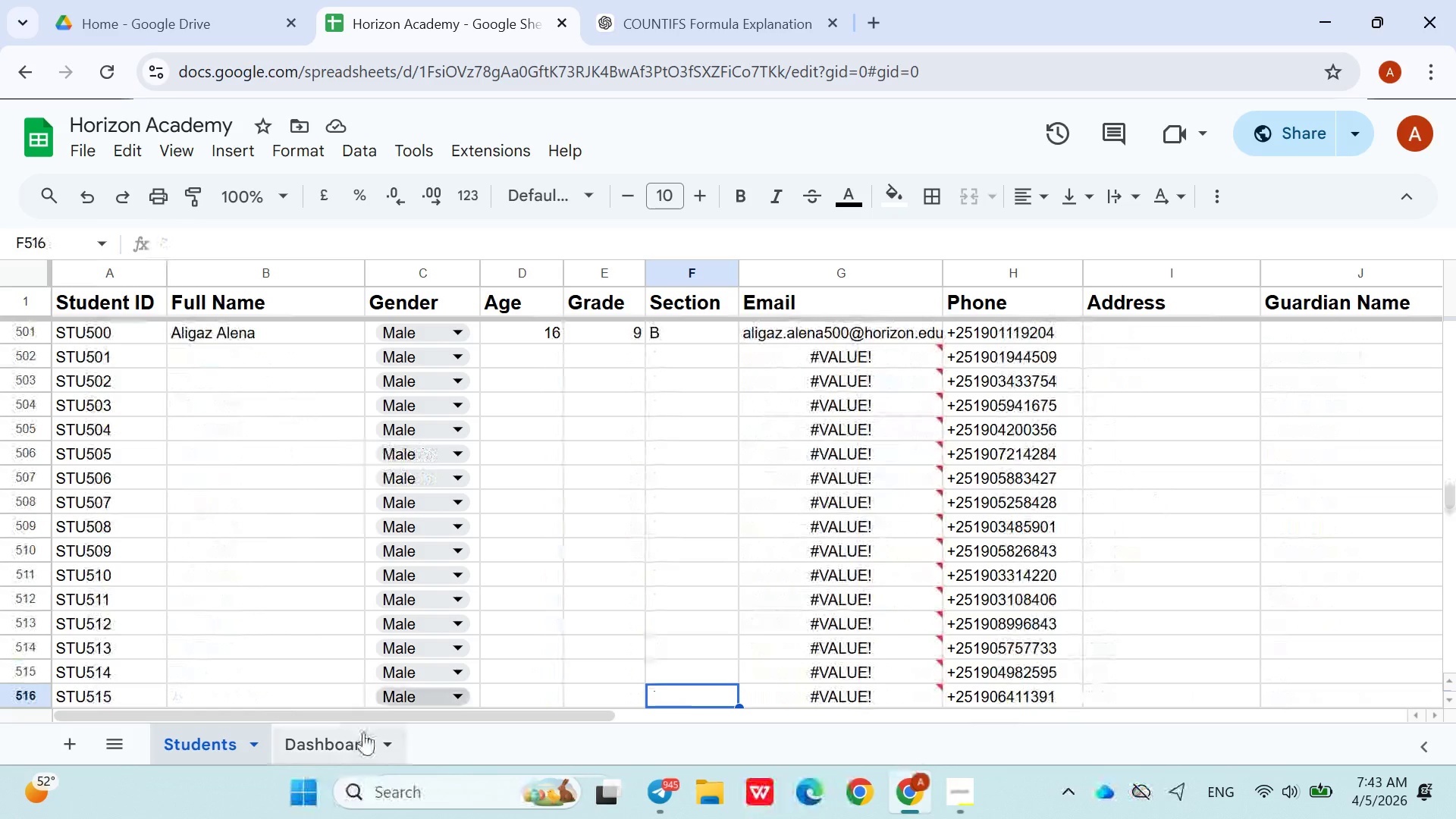 
left_click([340, 739])
 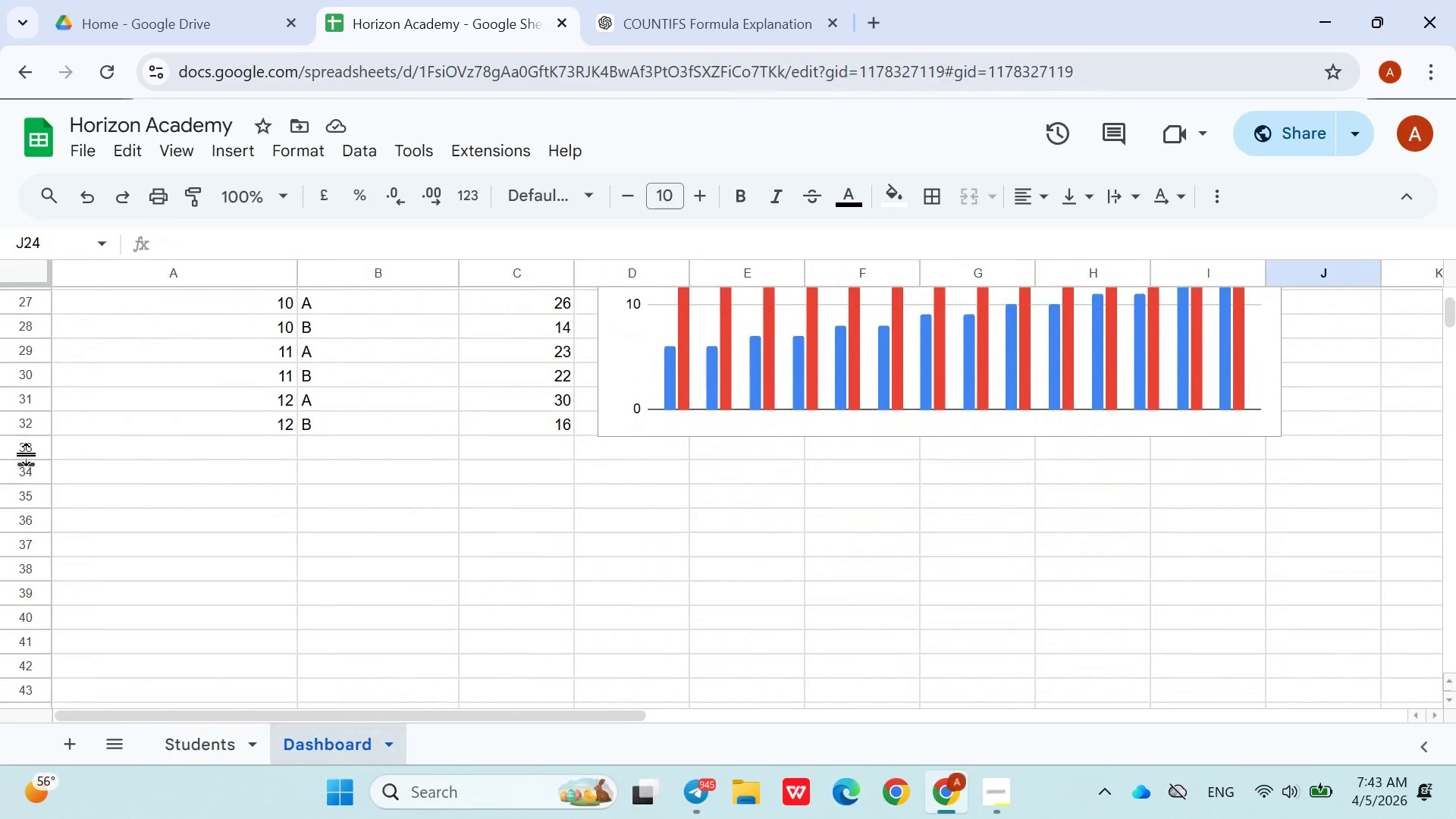 
wait(6.56)
 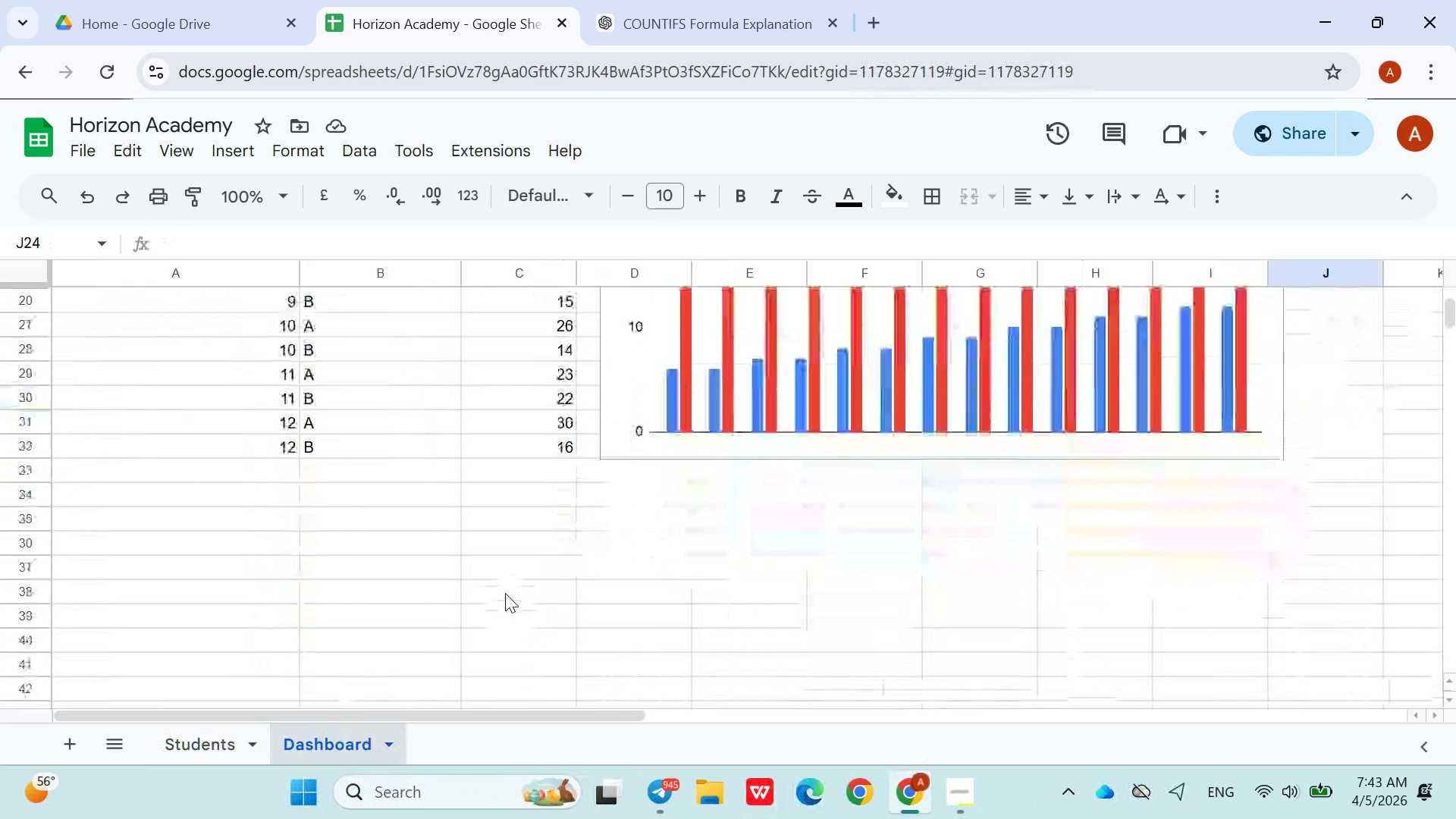 
left_click([39, 451])
 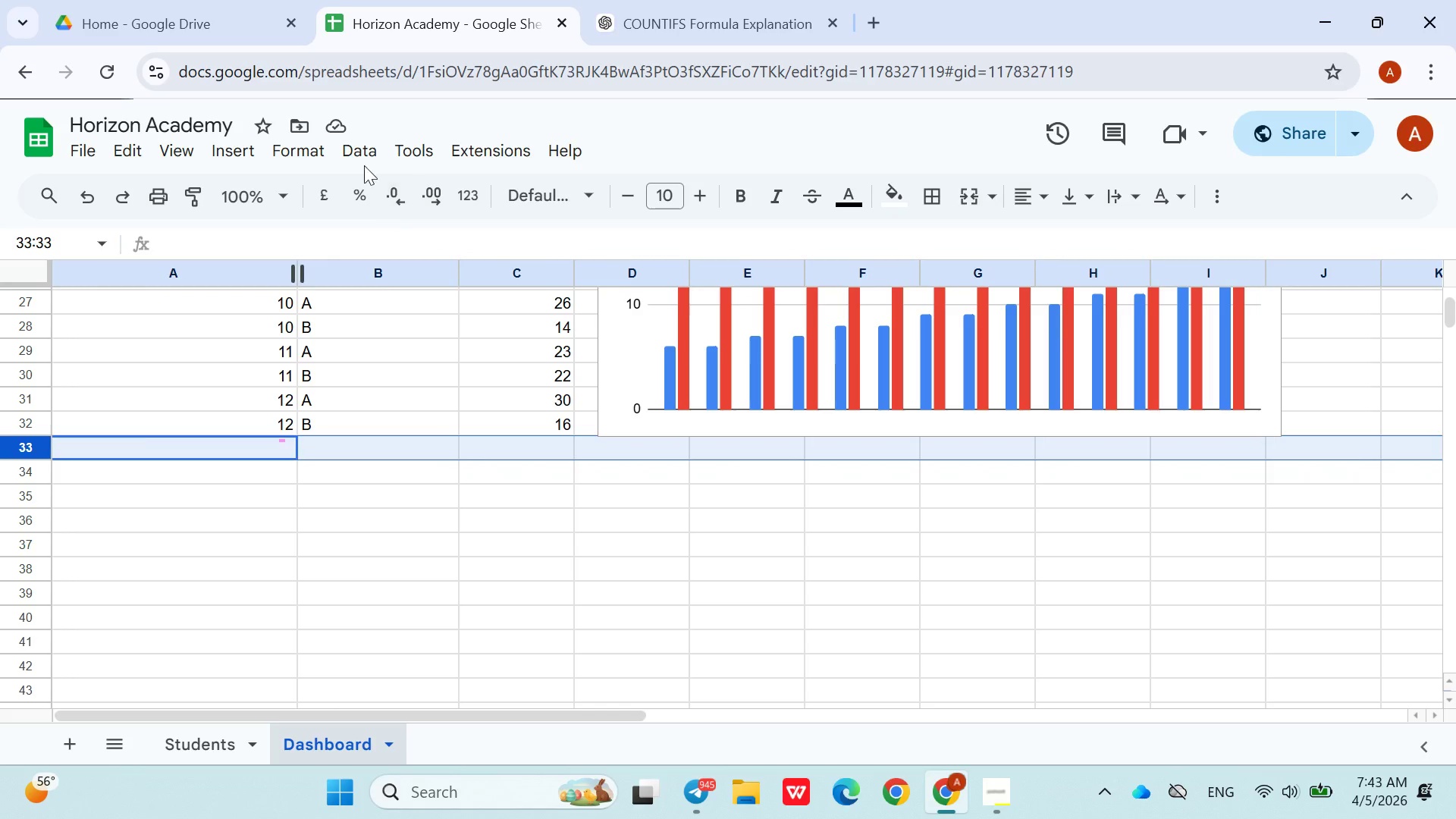 
left_click([364, 162])
 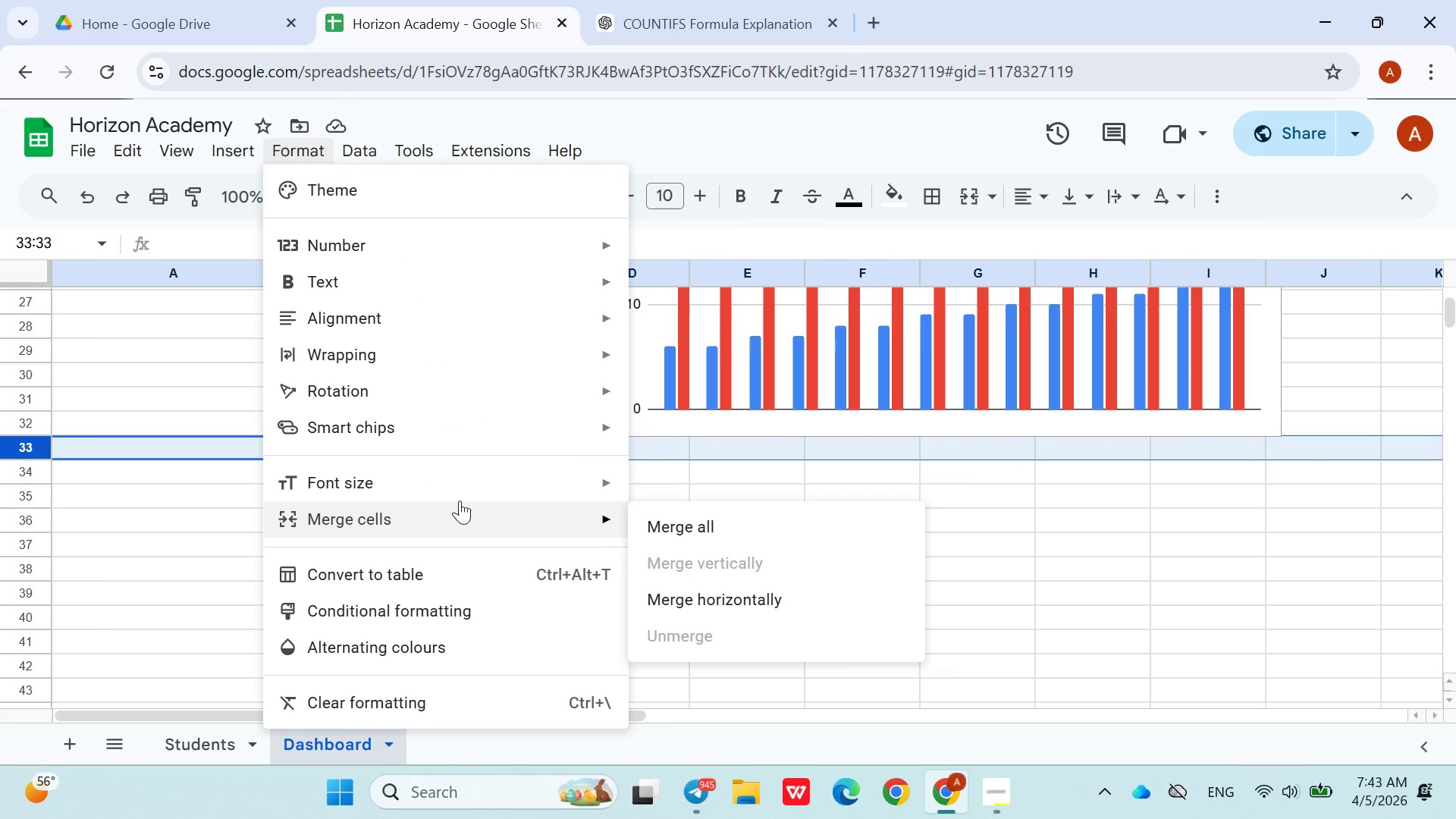 
wait(6.06)
 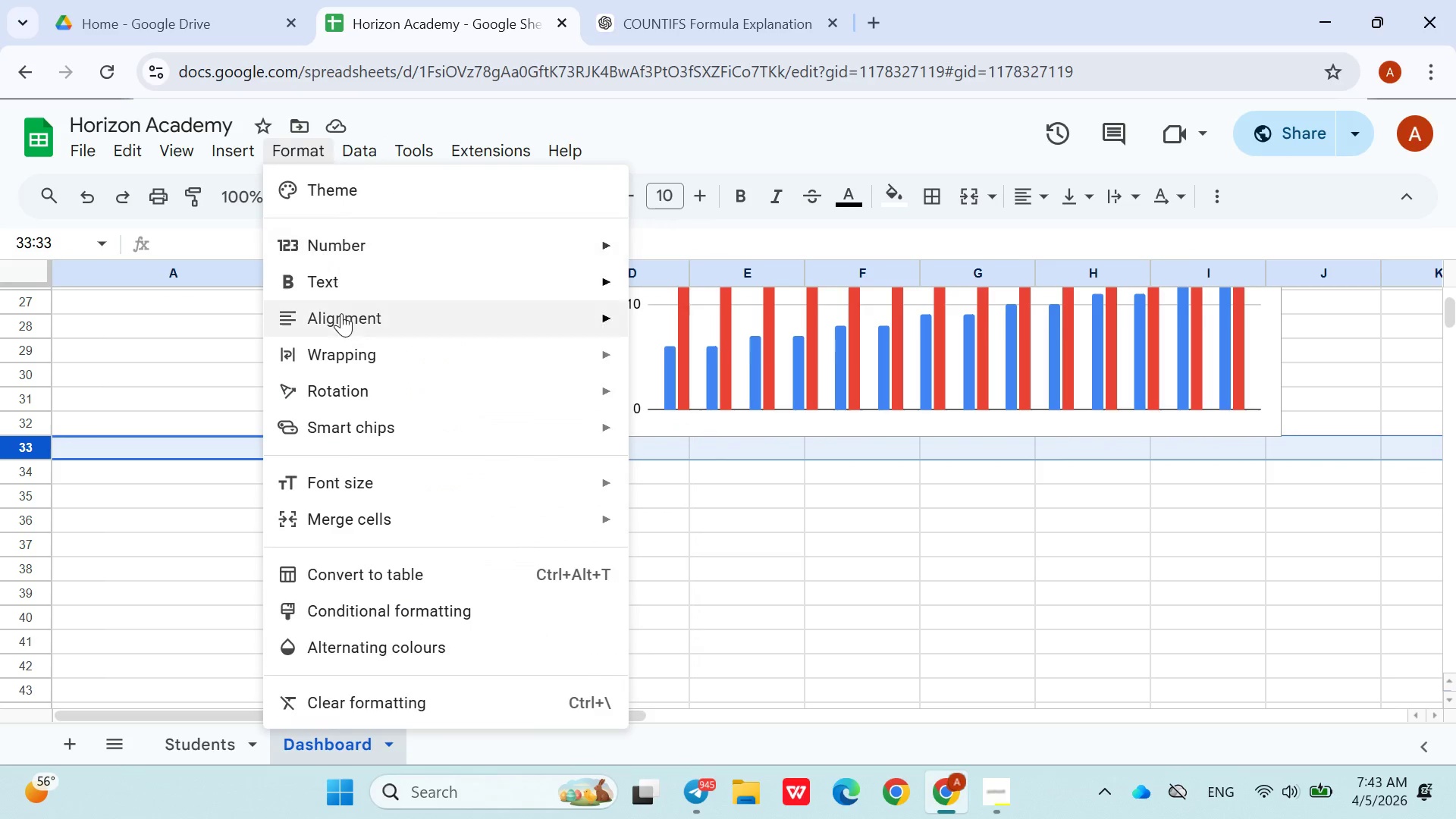 
left_click([654, 540])
 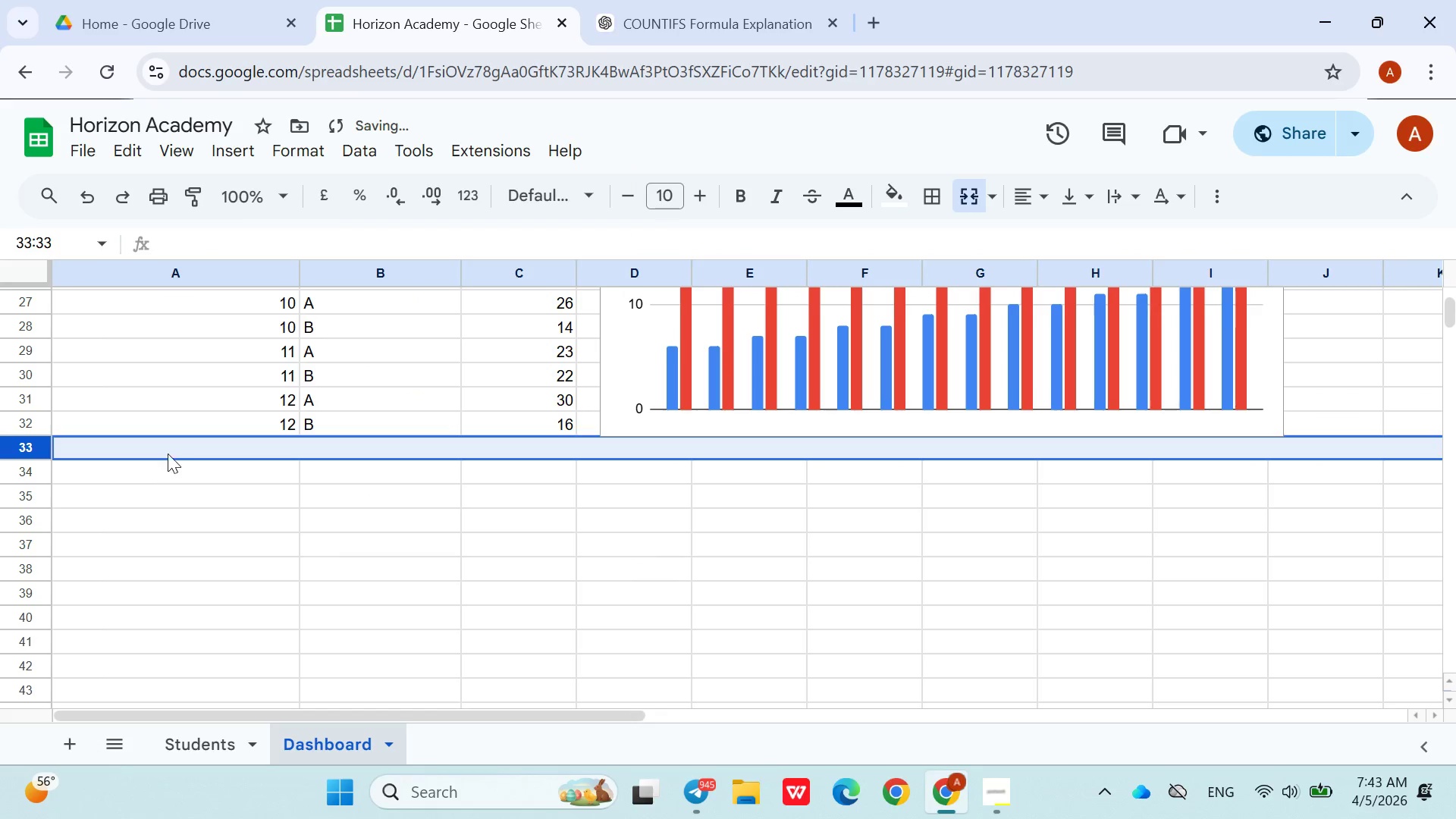 
left_click([168, 453])
 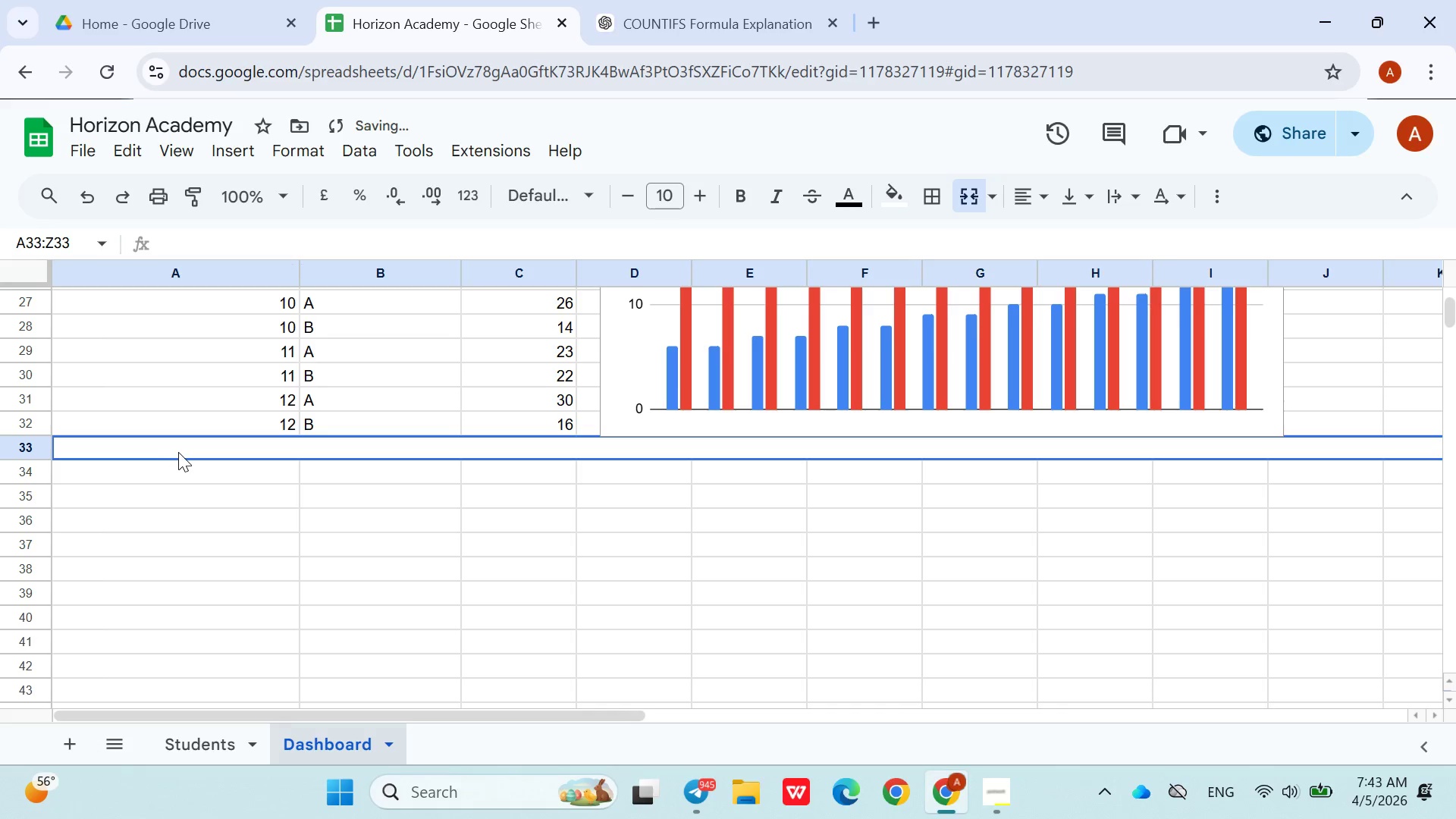 
double_click([178, 452])
 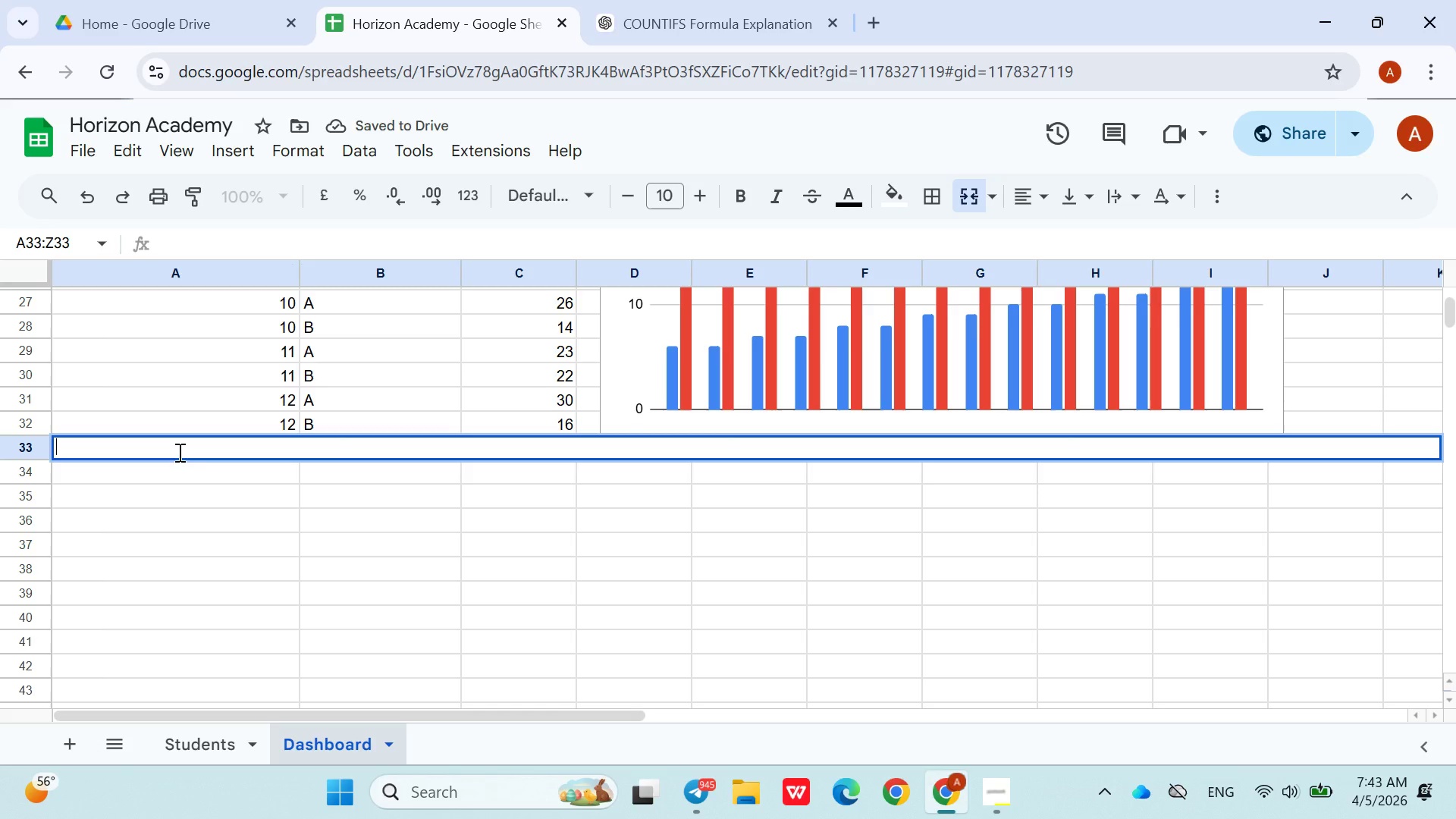 
type(Male Vs Female)
 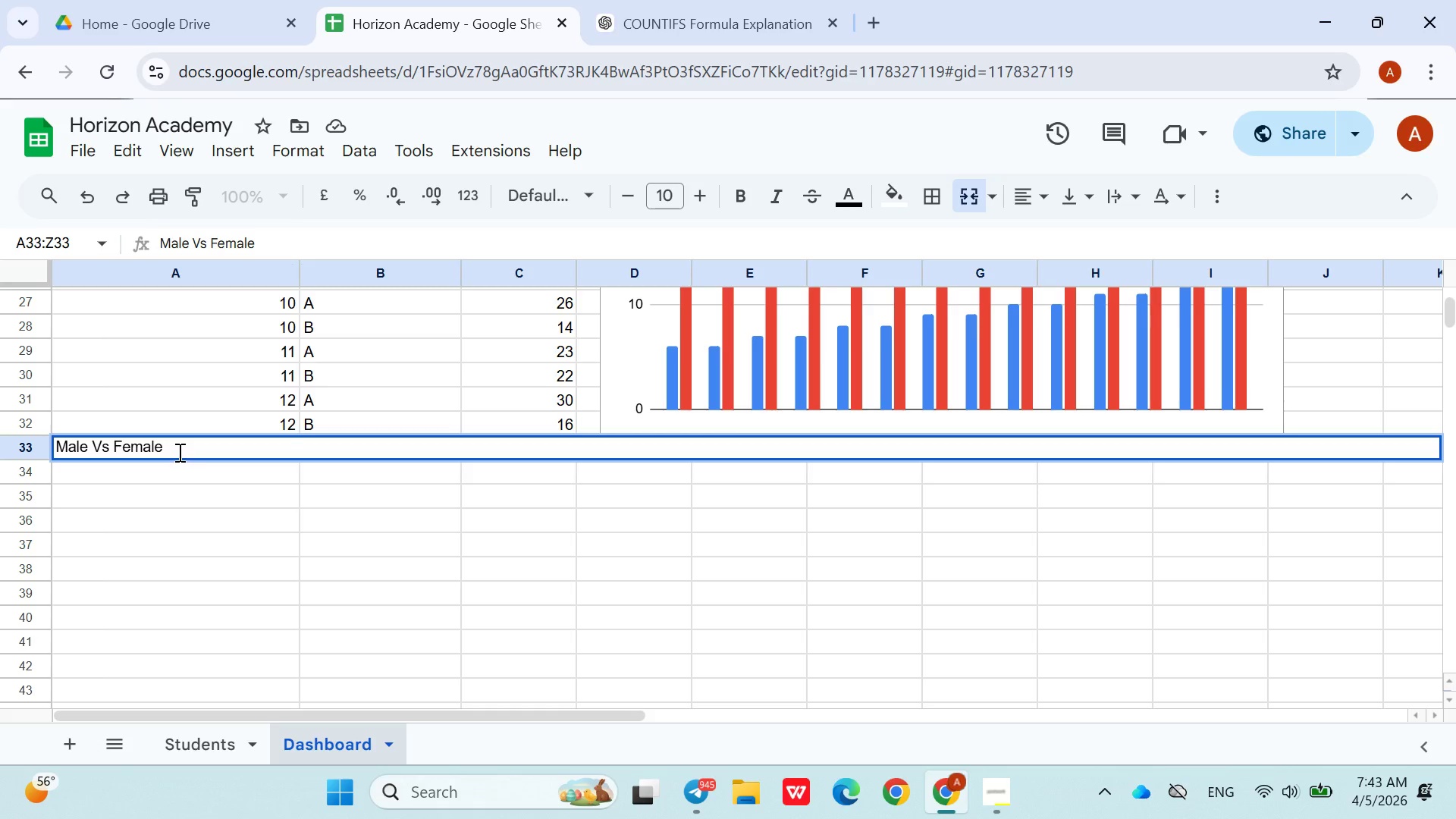 
left_click([32, 447])
 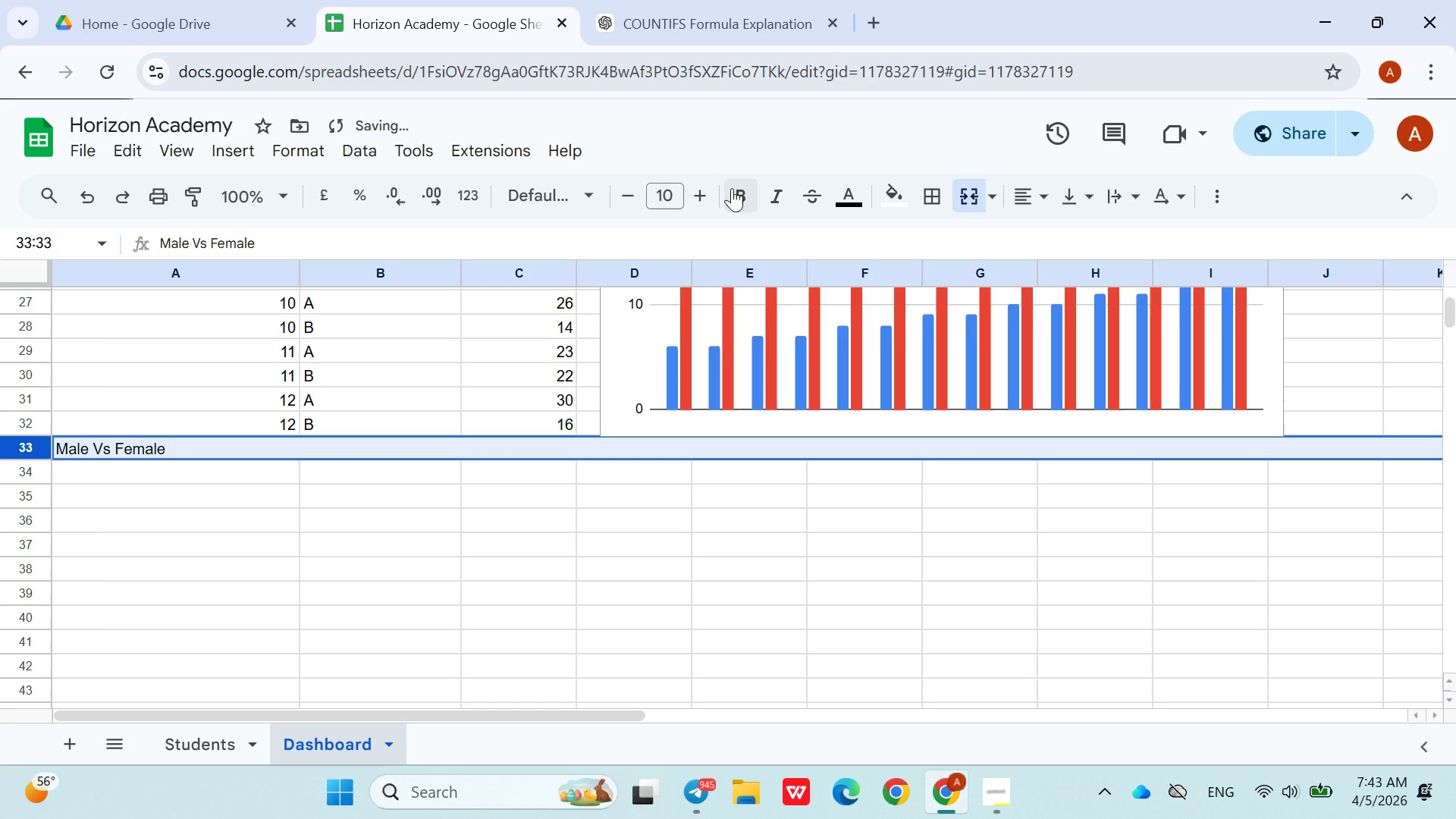 
left_click([732, 188])
 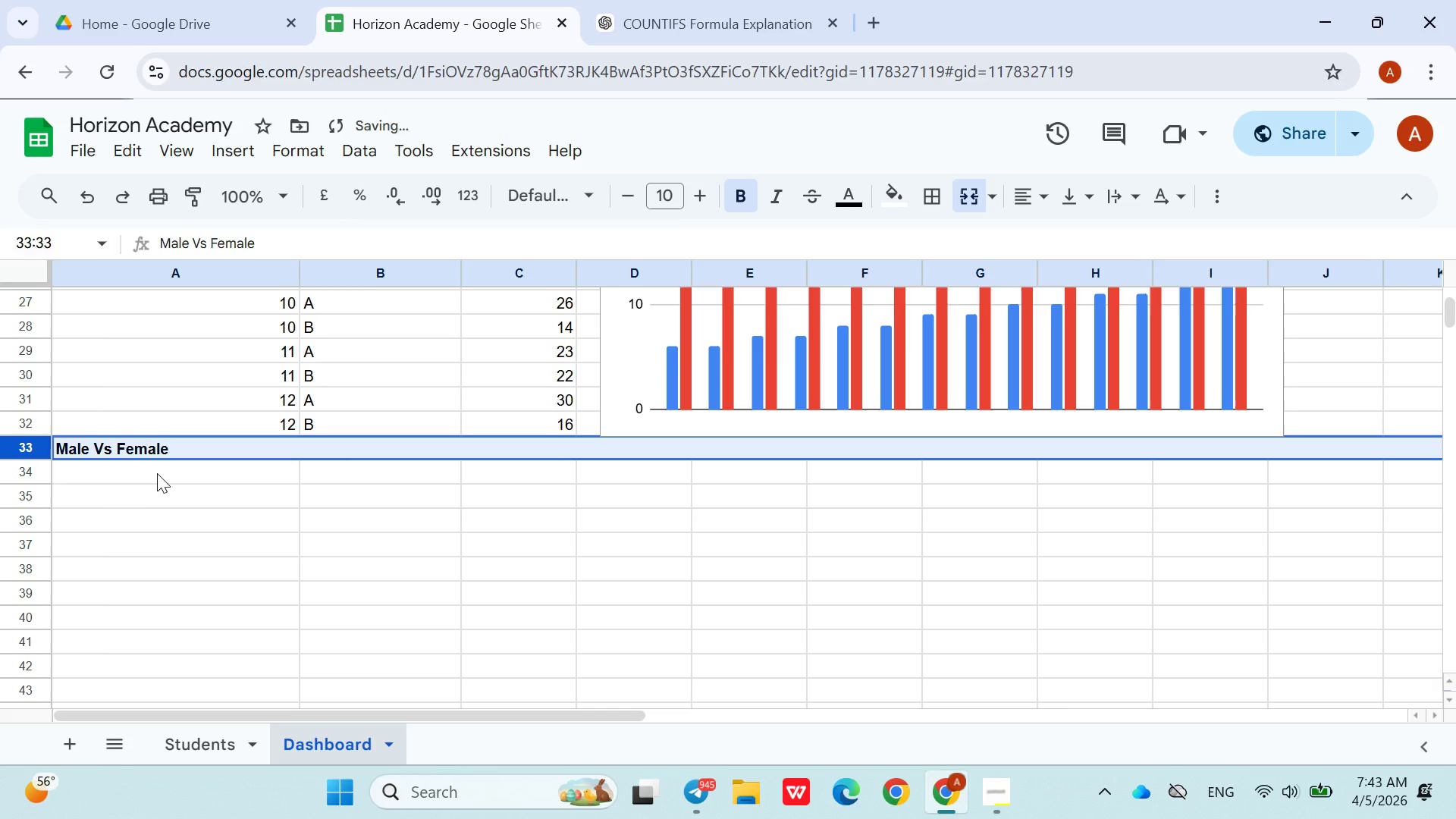 
left_click([156, 472])
 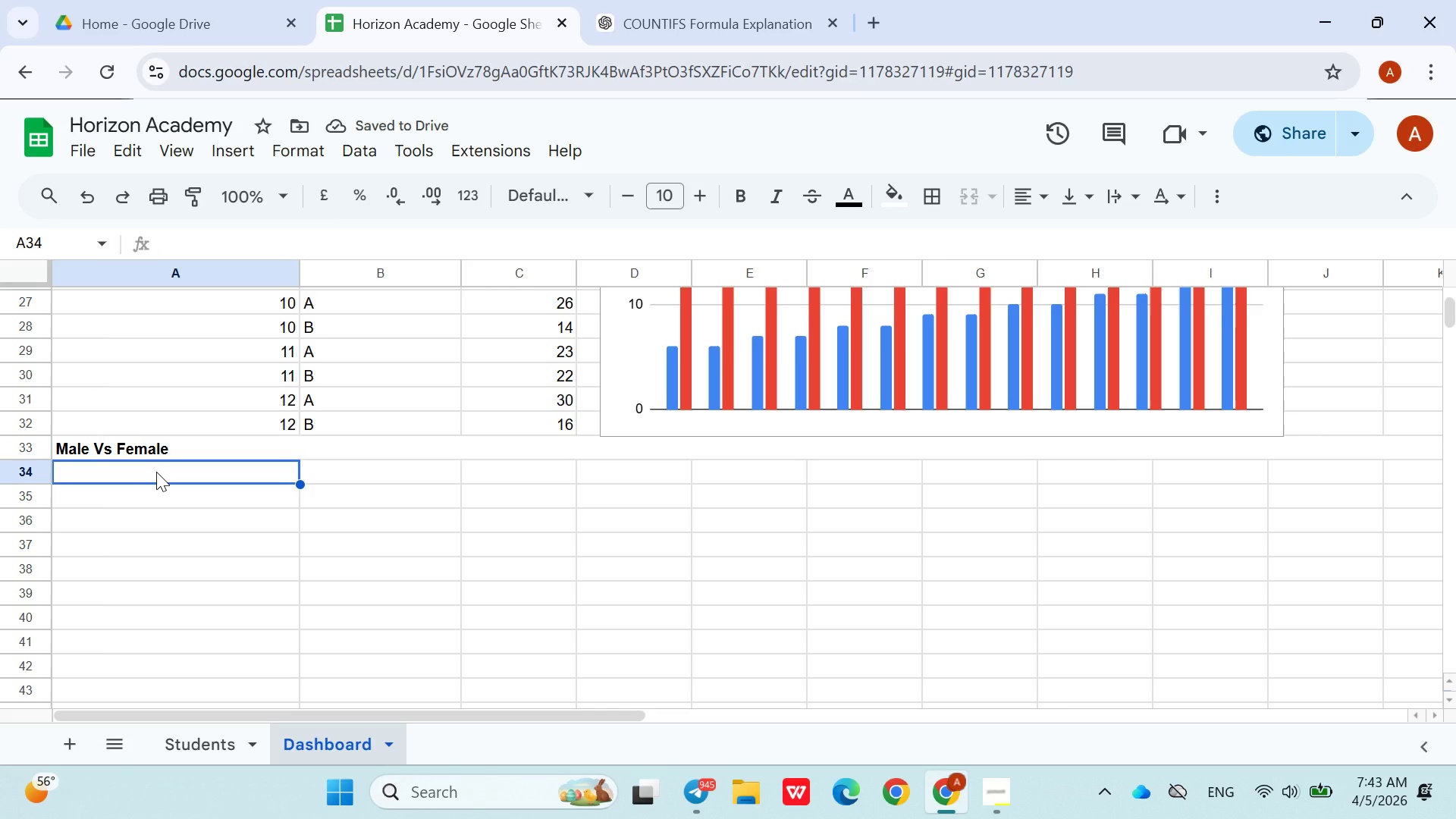 
type(Total)
 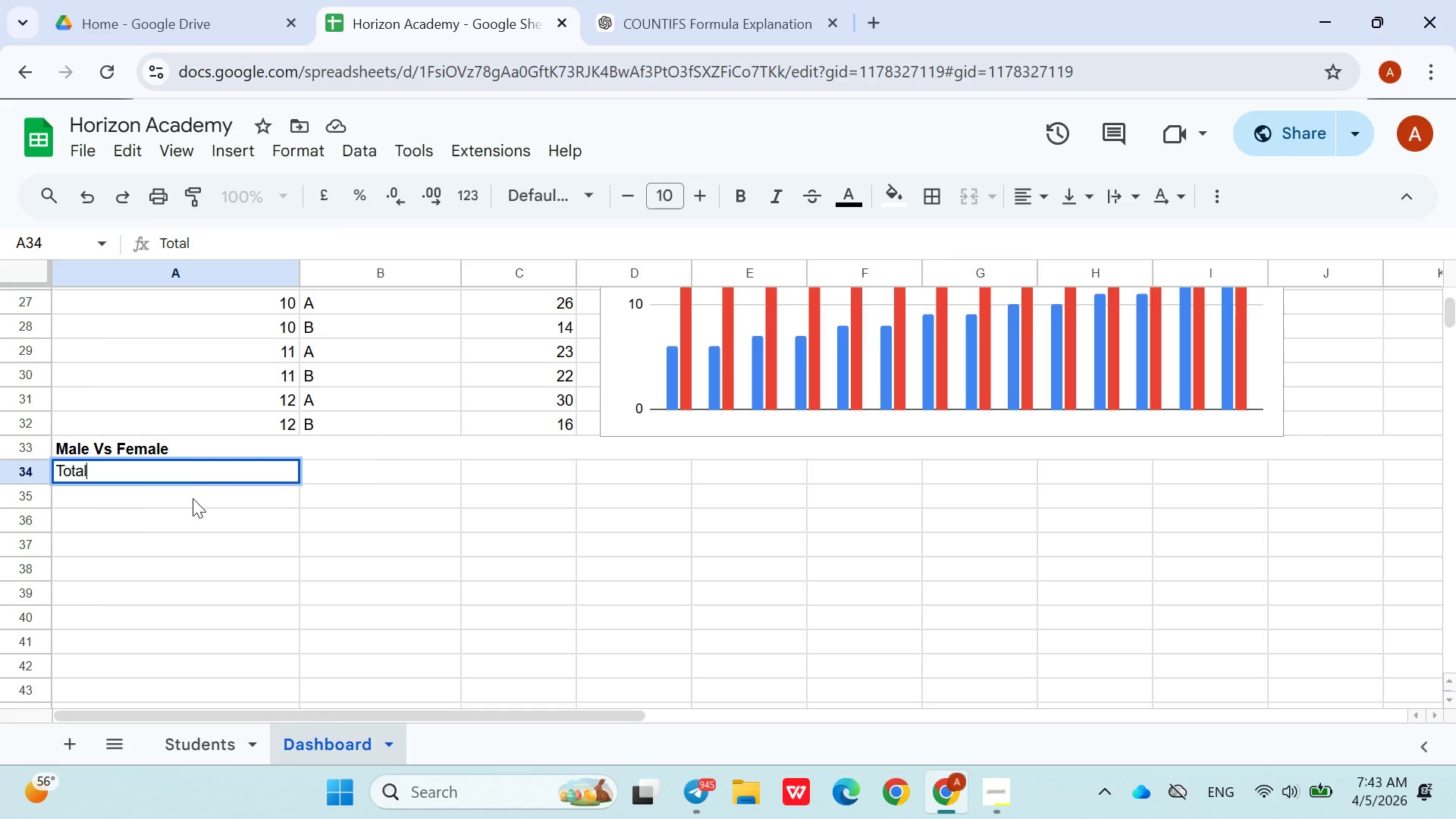 
left_click([179, 509])
 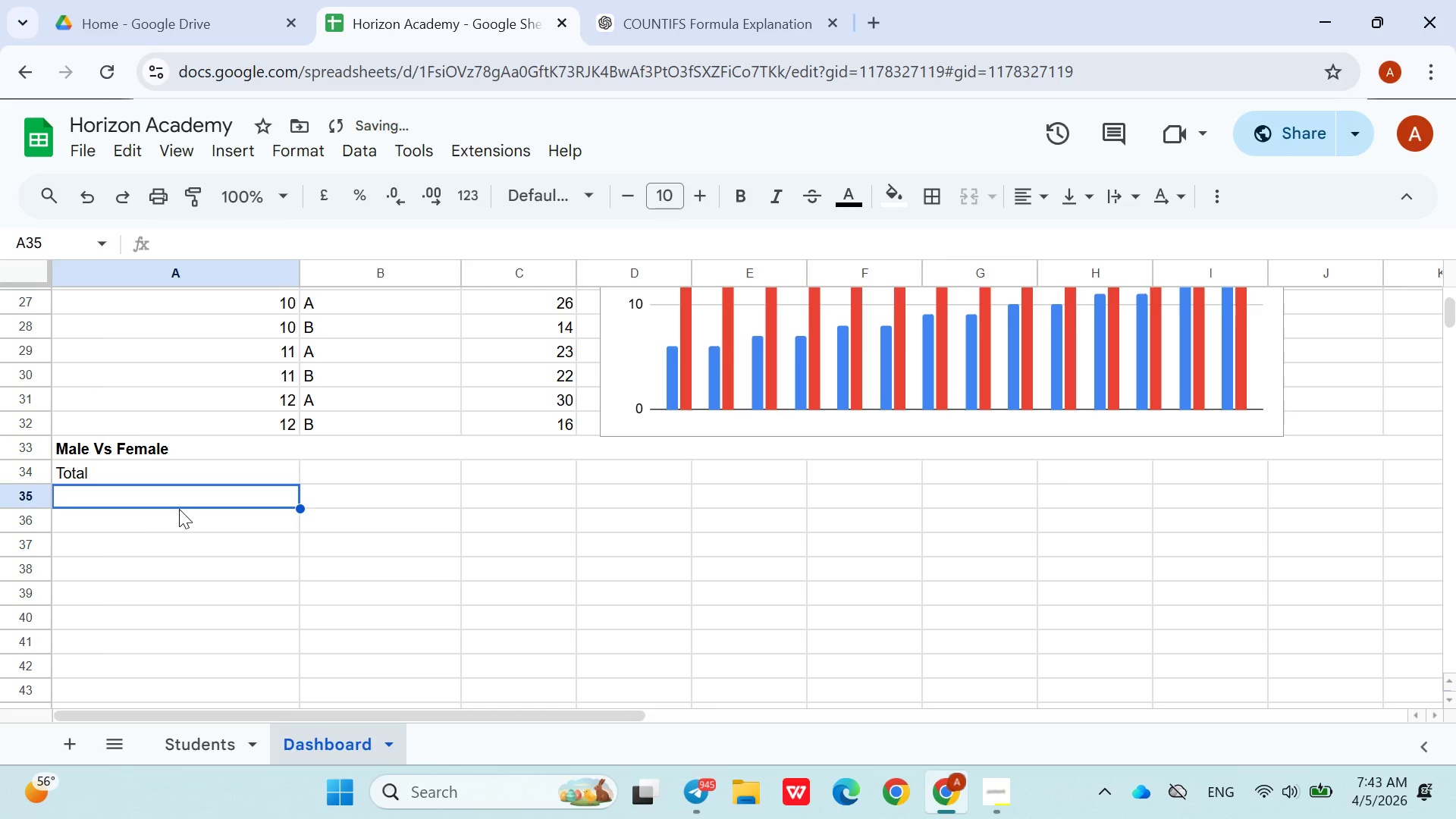 
hold_key(key=ShiftLeft, duration=0.42)
 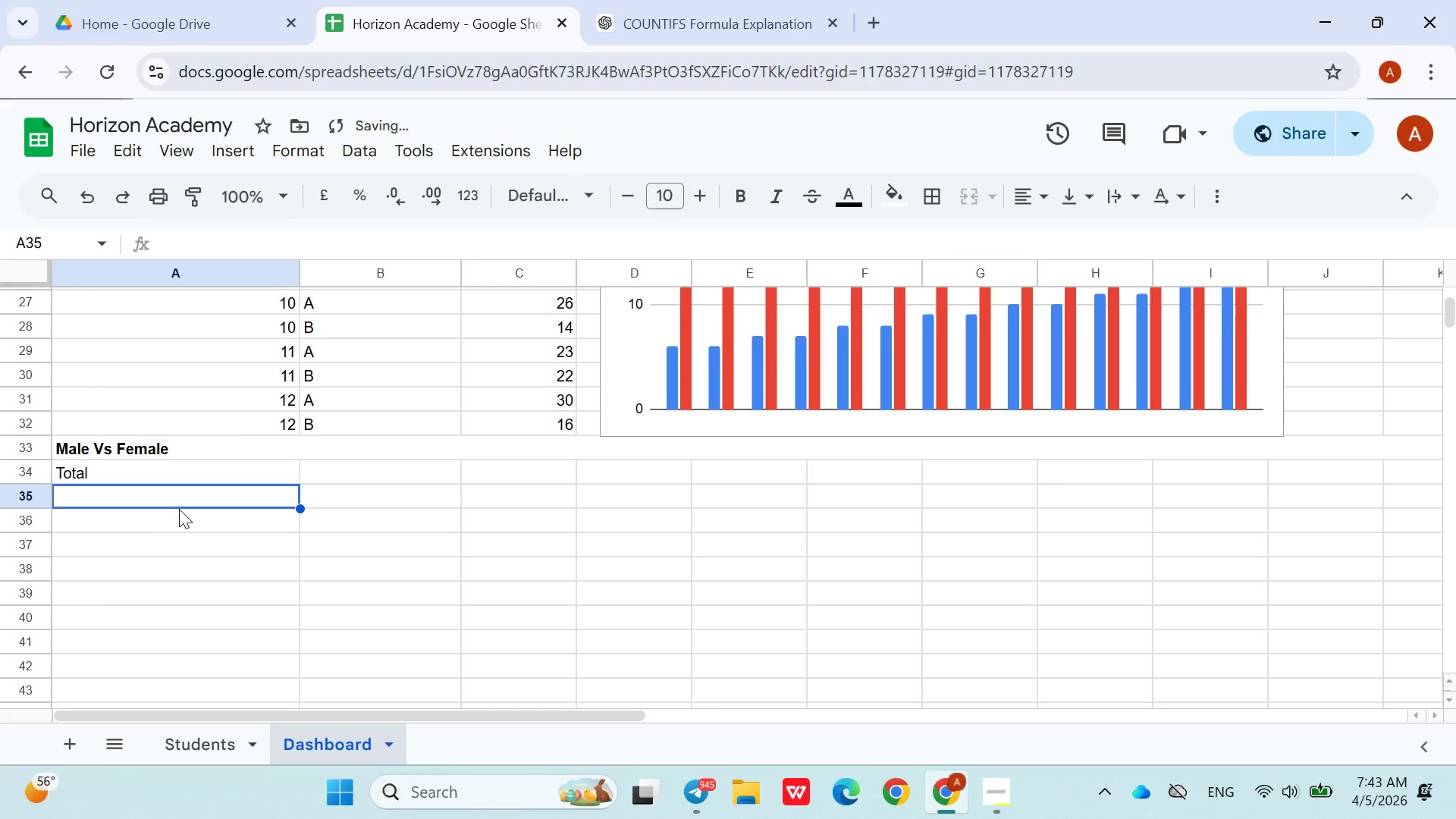 
type(Male)
key(Backspace)
 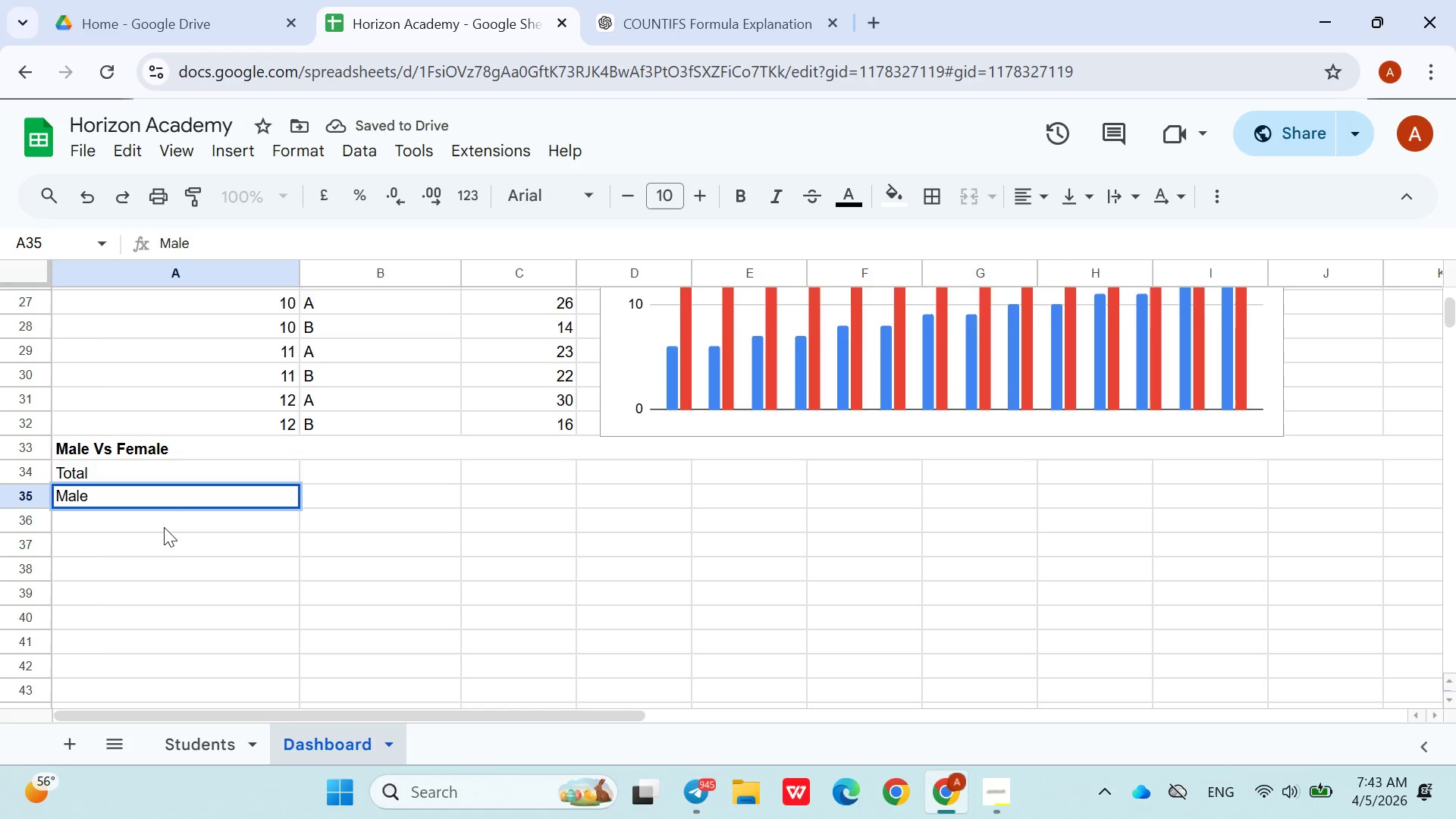 
left_click([162, 532])
 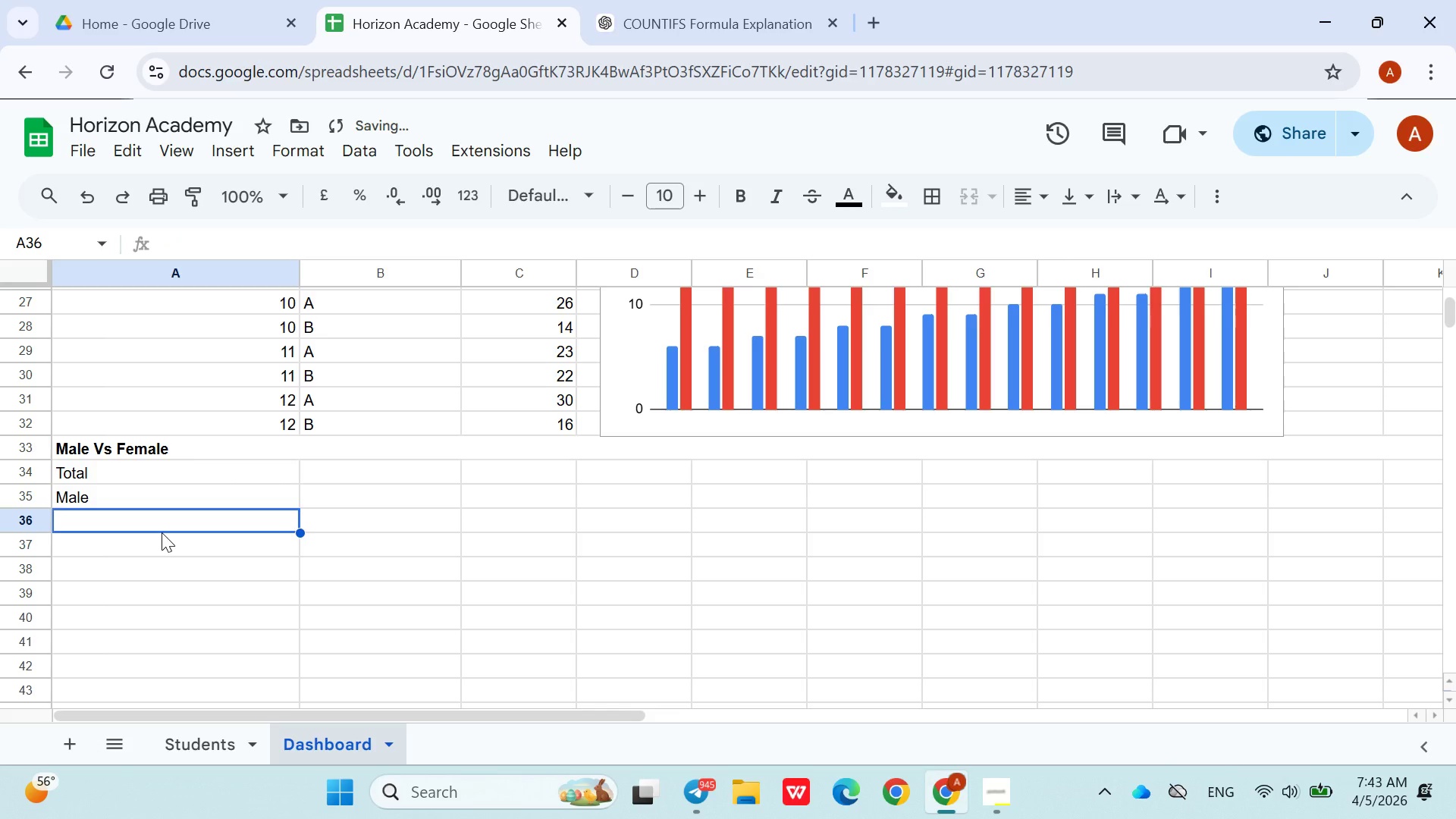 
type(Female)
 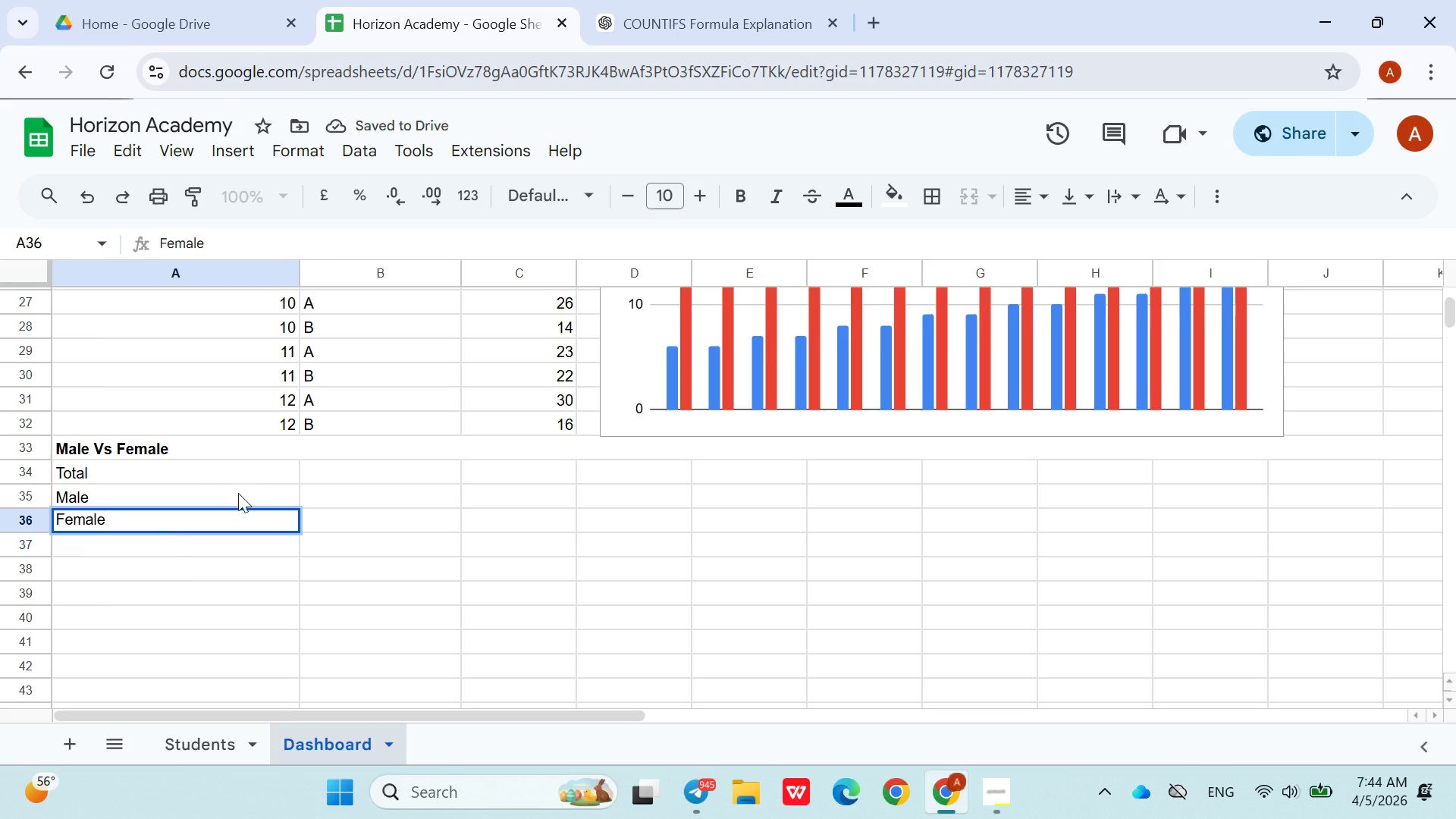 
left_click([358, 475])
 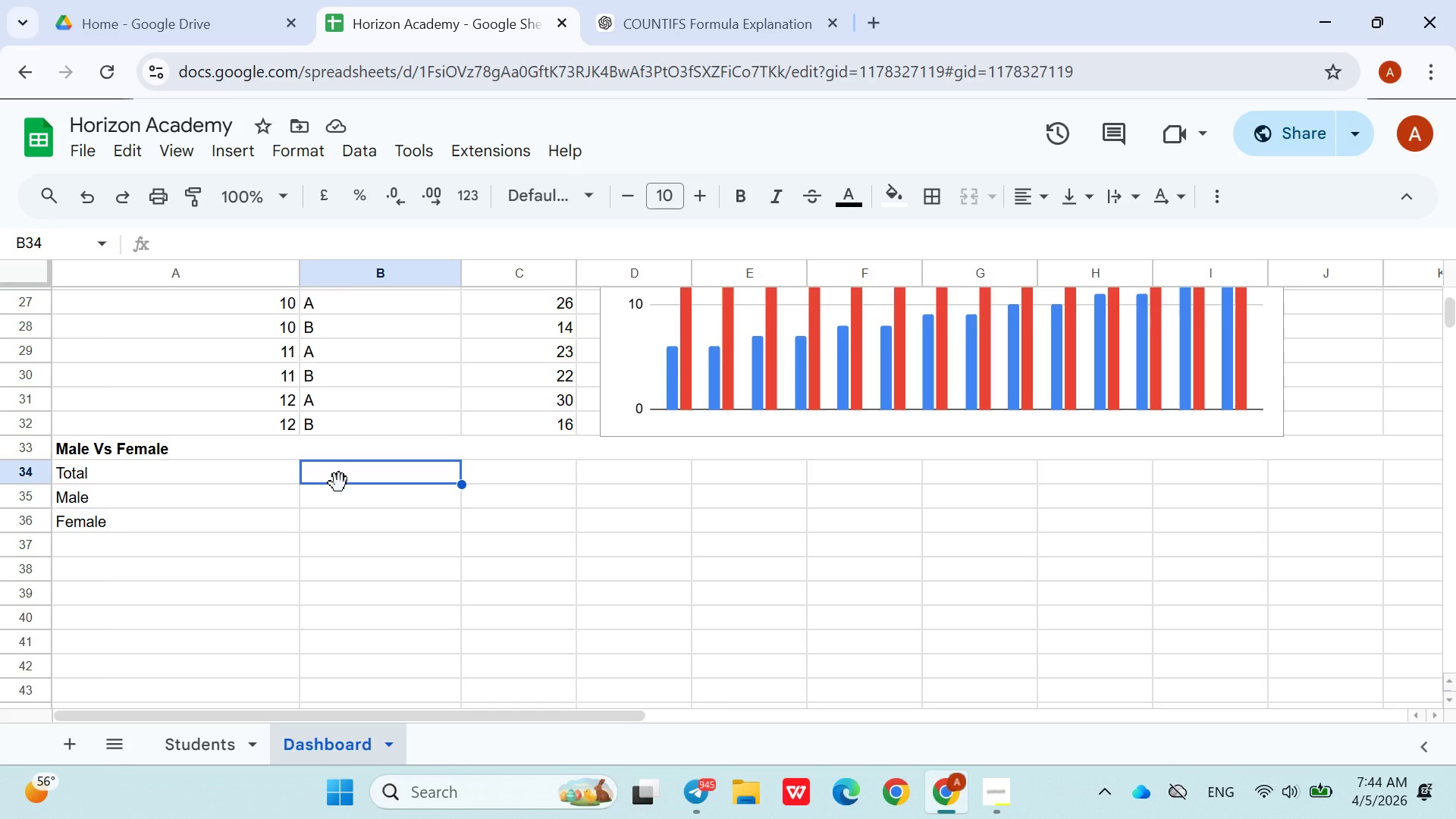 
wait(12.72)
 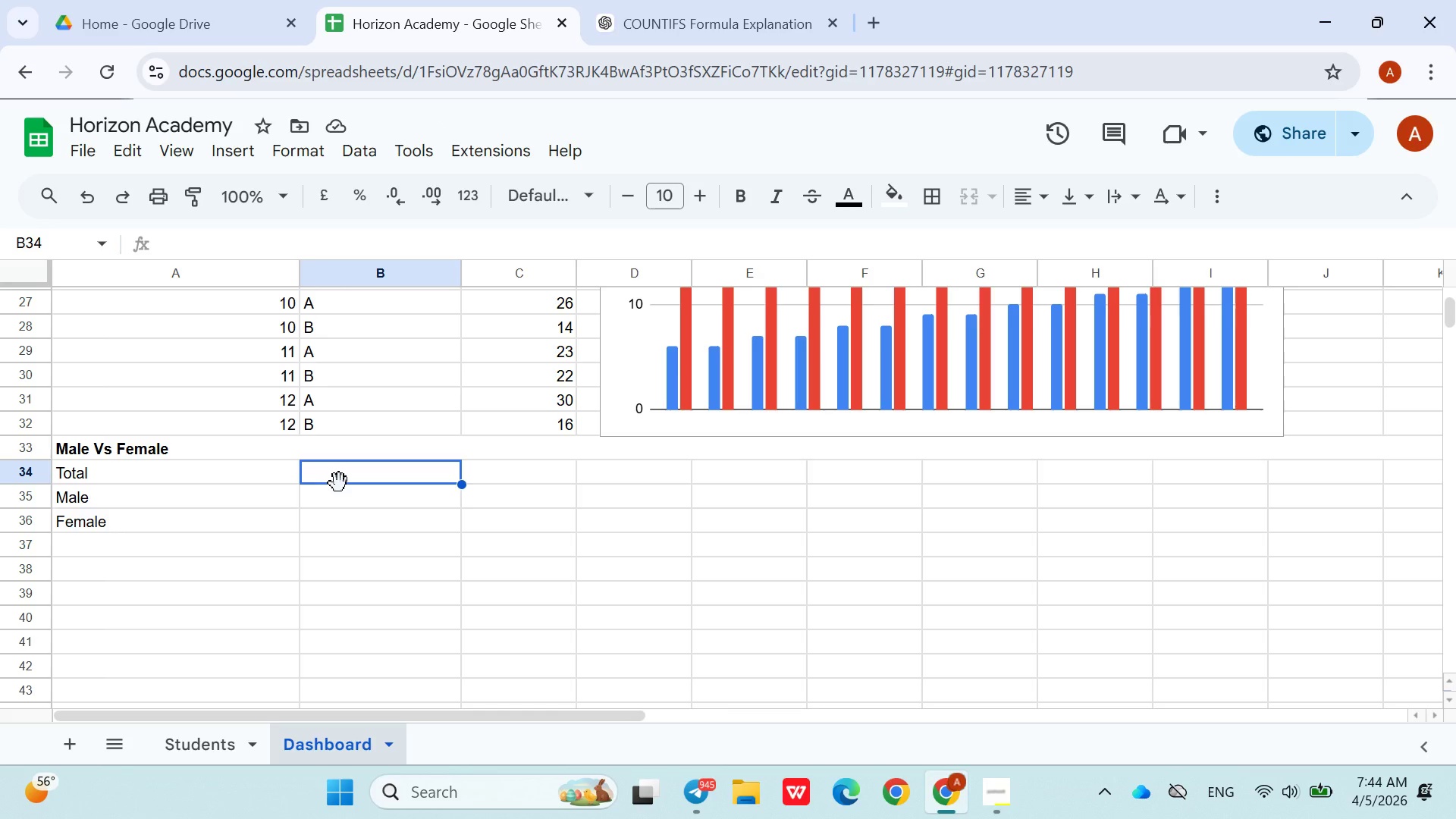 
type(=COUNT)
 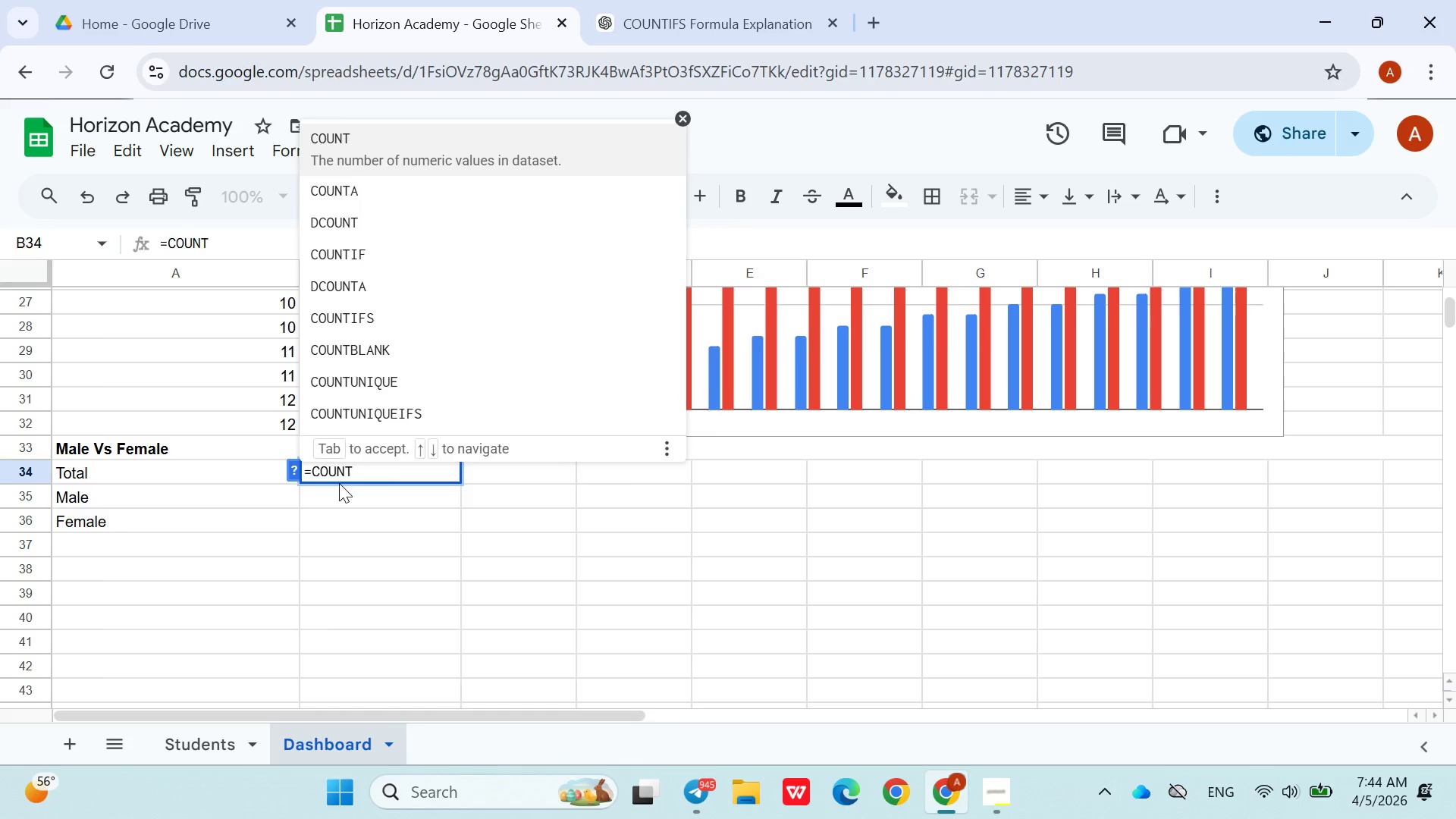 
left_click([368, 174])
 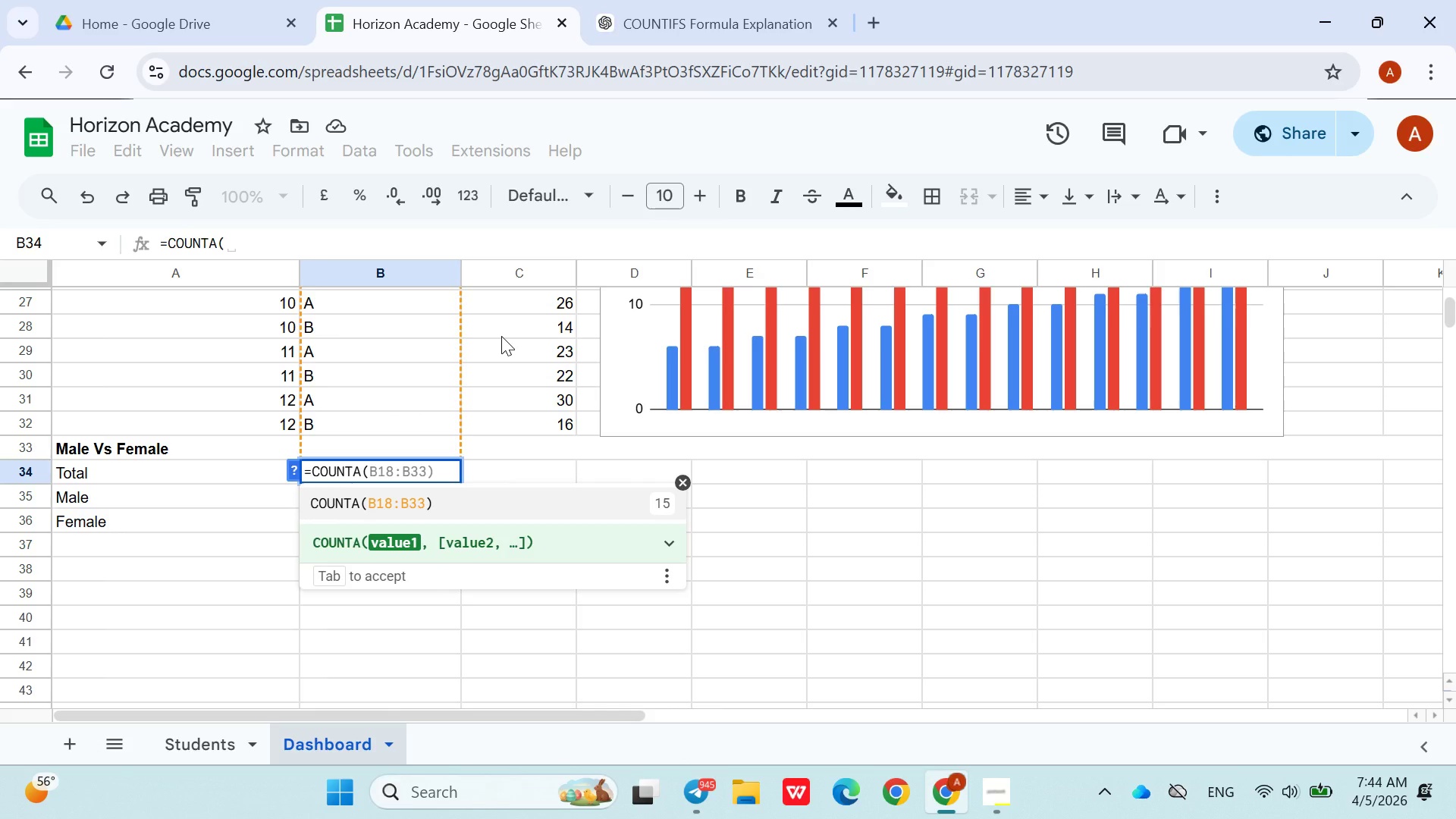 
key(Shift+A)
 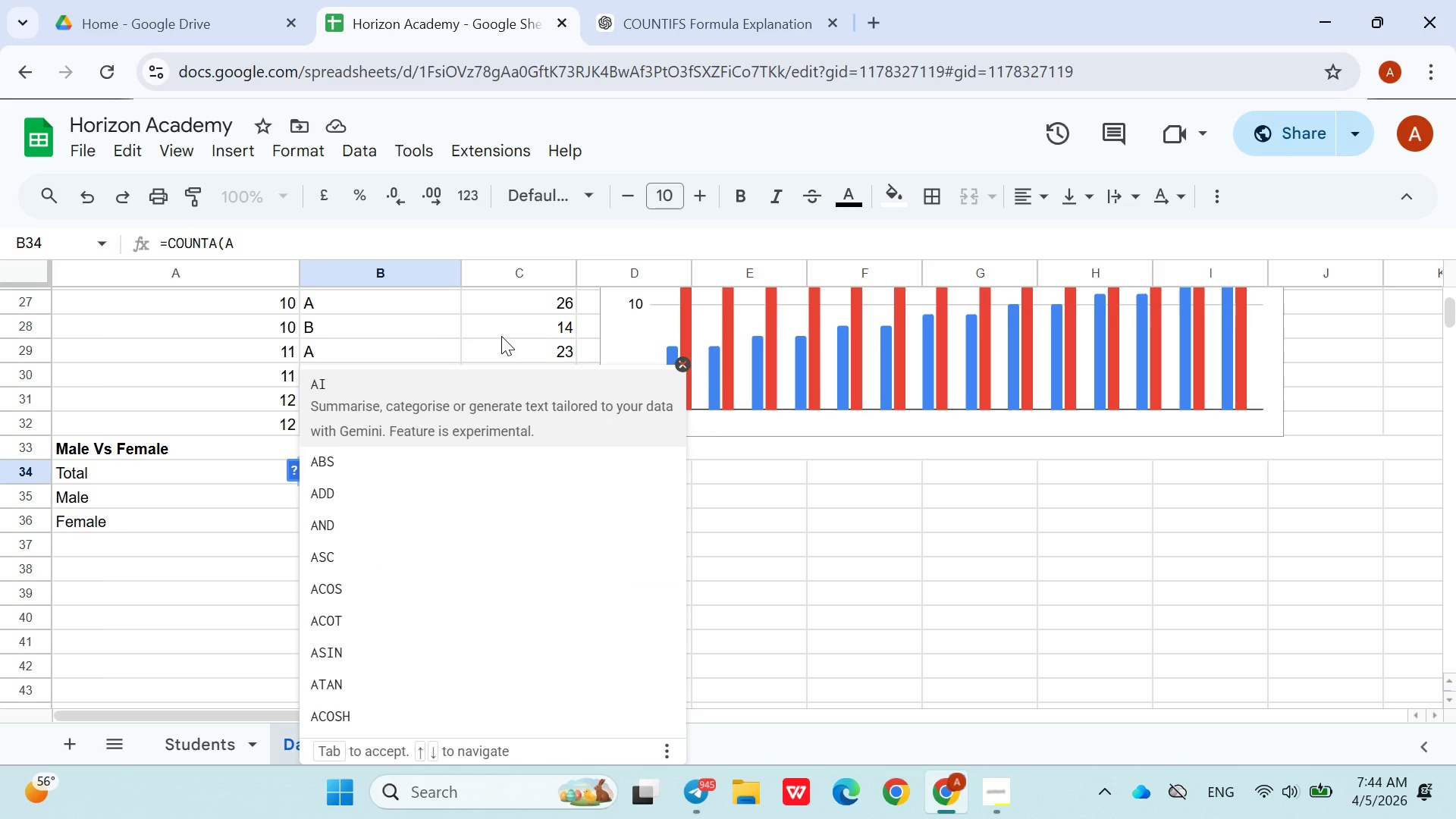 
hold_key(key=ShiftRight, duration=1.5)
 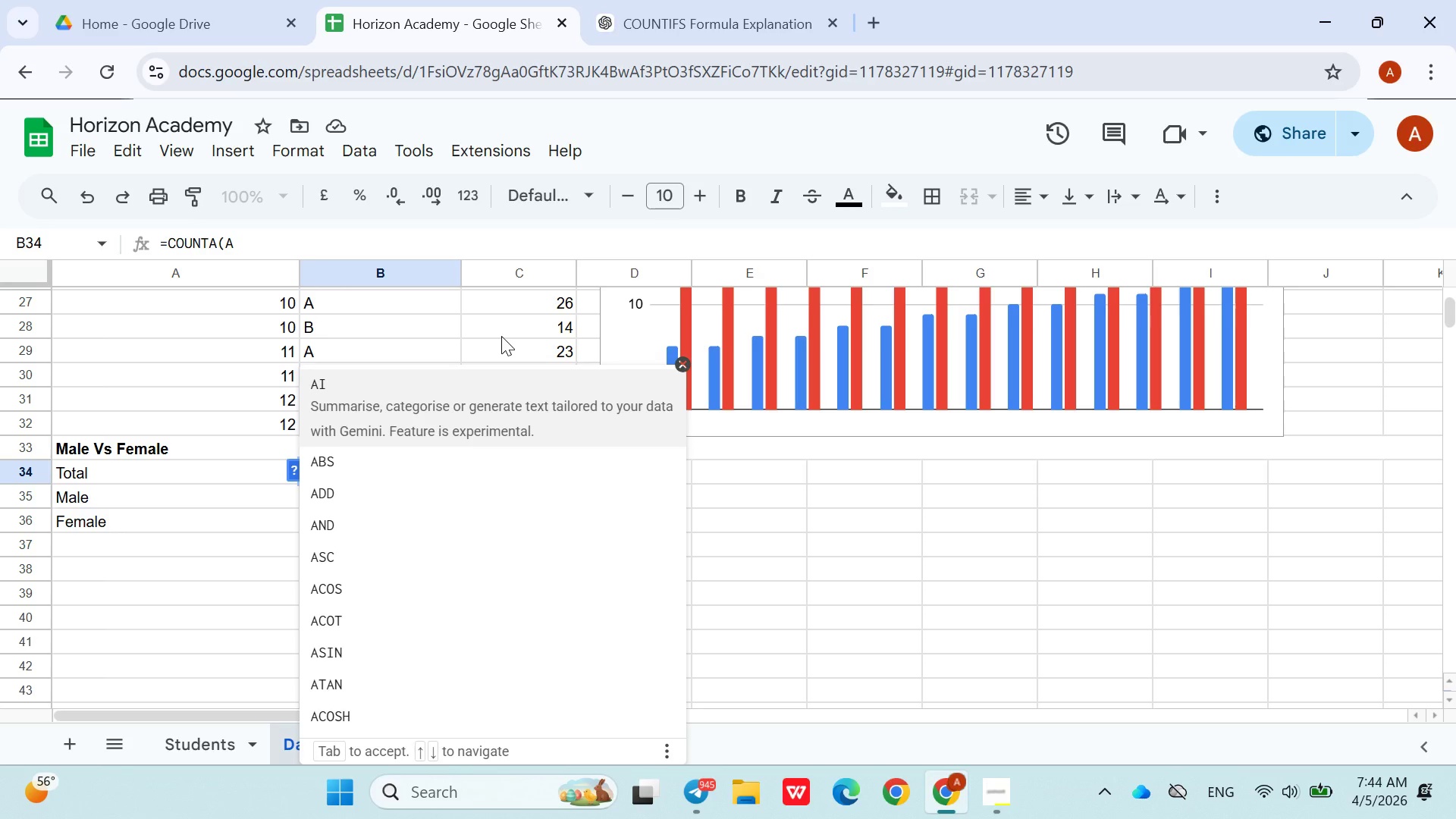 
type(:@)
key(Backspace)
type(1)
key(Backspace)
key(Backspace)
type(1:!601))
 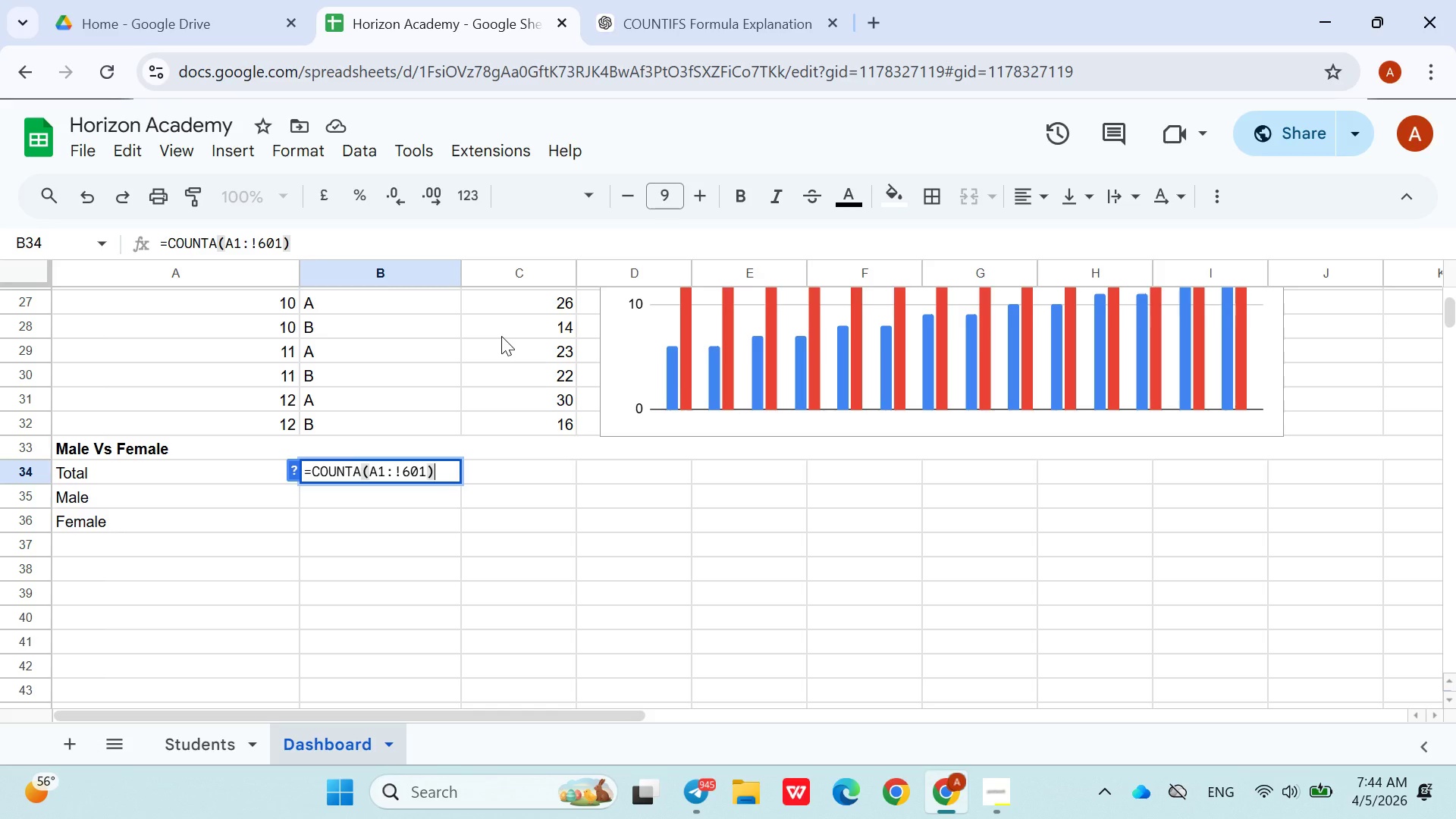 
key(ArrowLeft)
 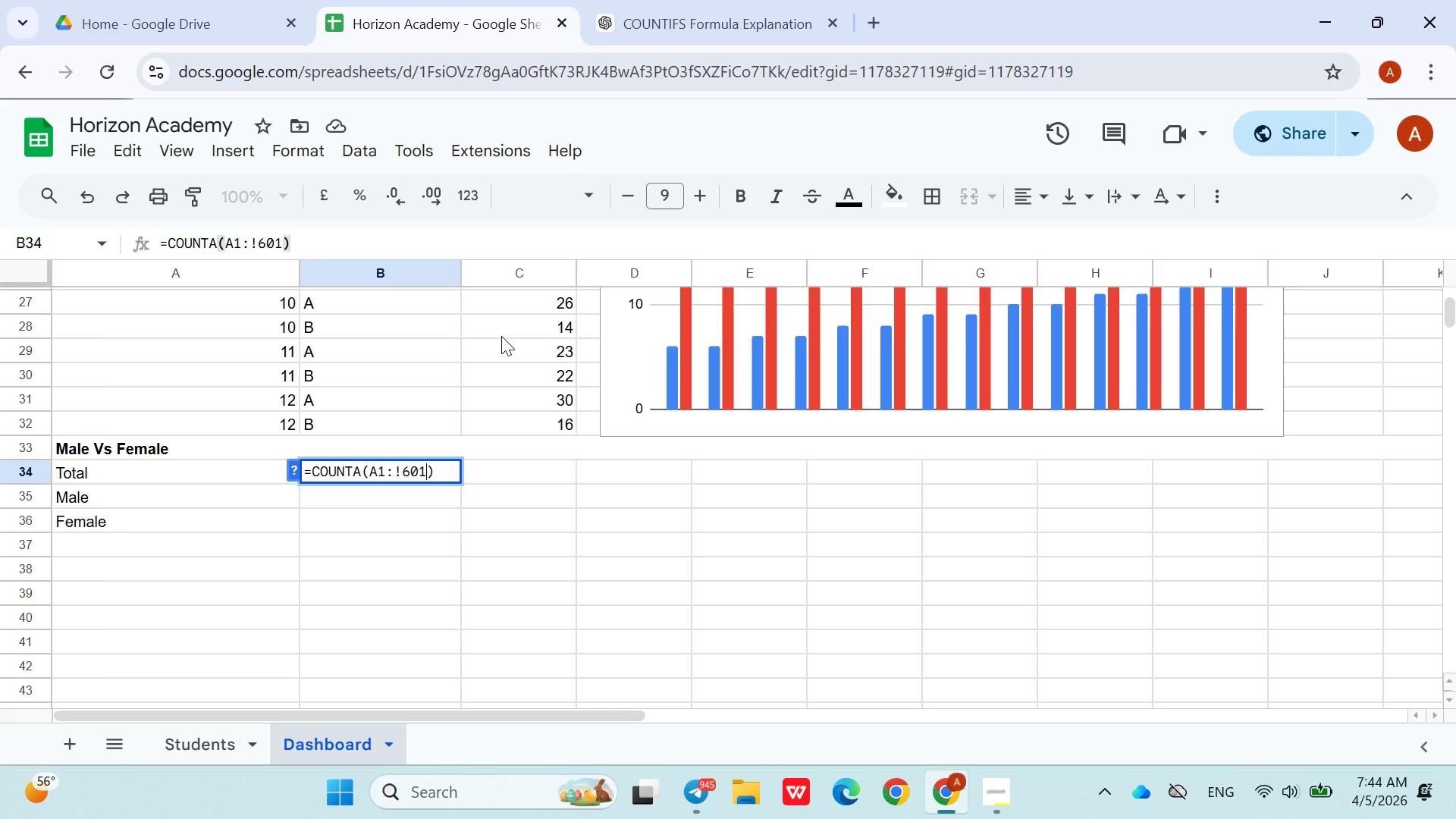 
key(ArrowLeft)
 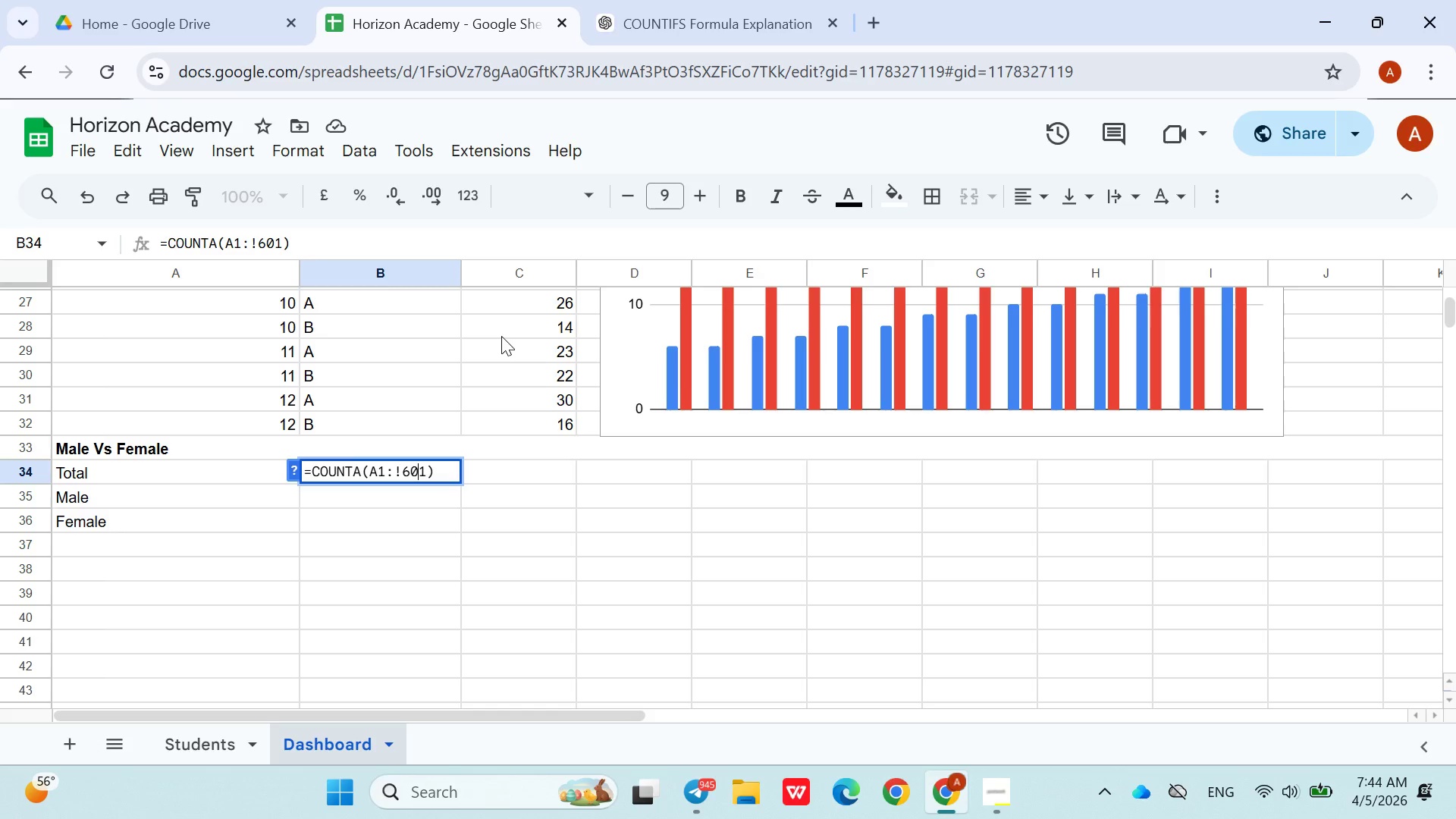 
key(ArrowLeft)
 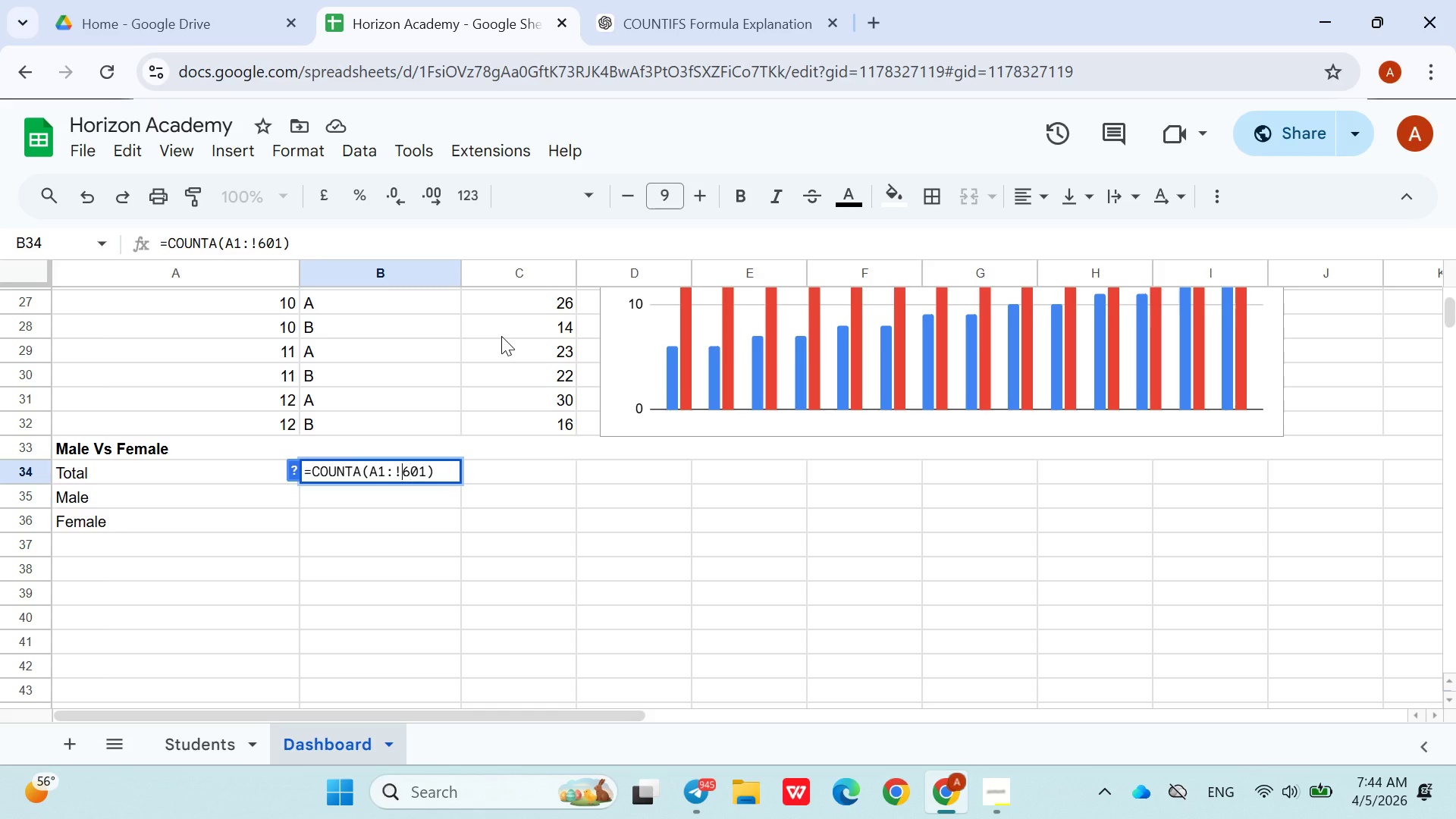 
key(ArrowLeft)
 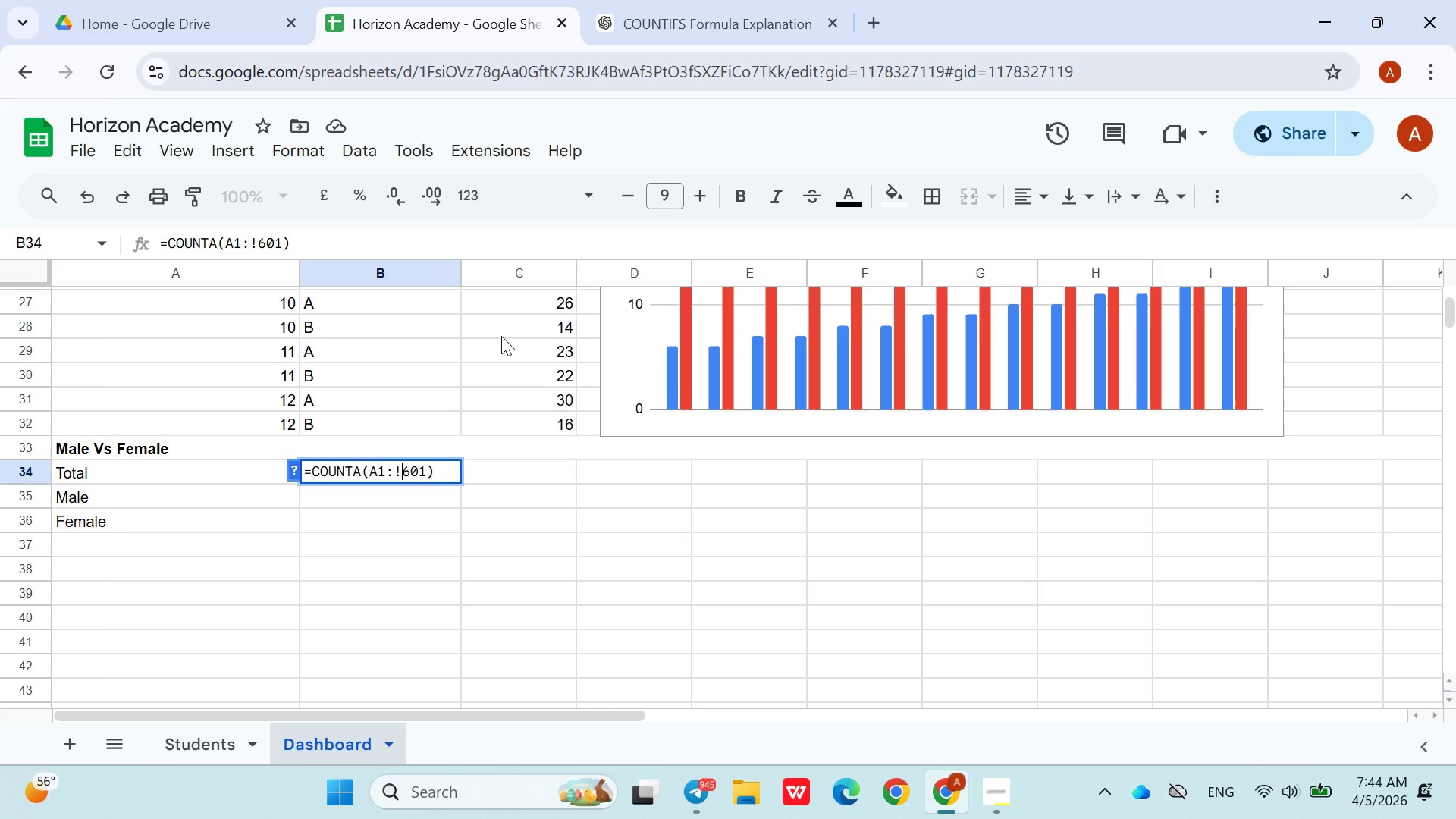 
key(Backspace)
 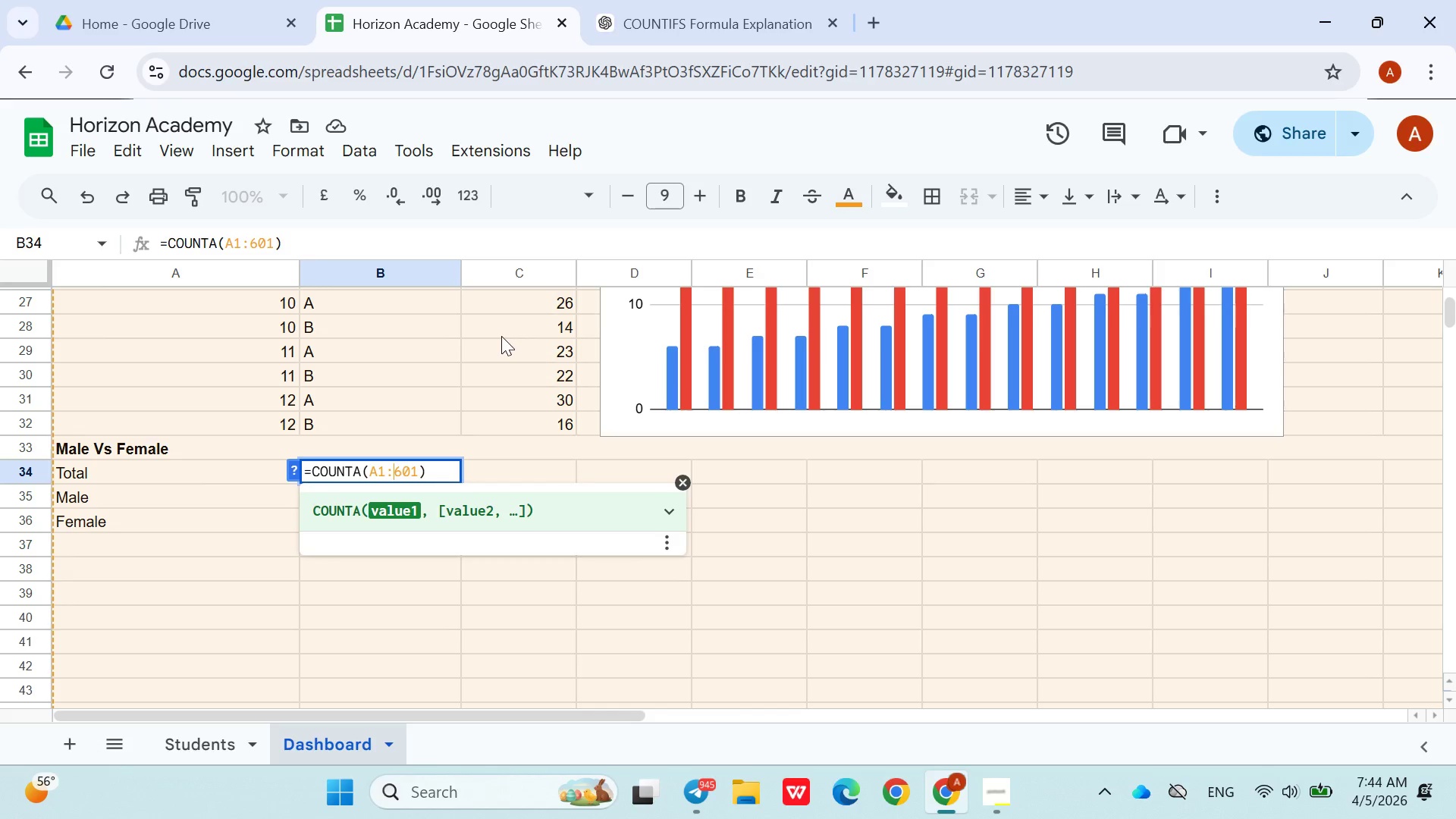 
key(ArrowLeft)
 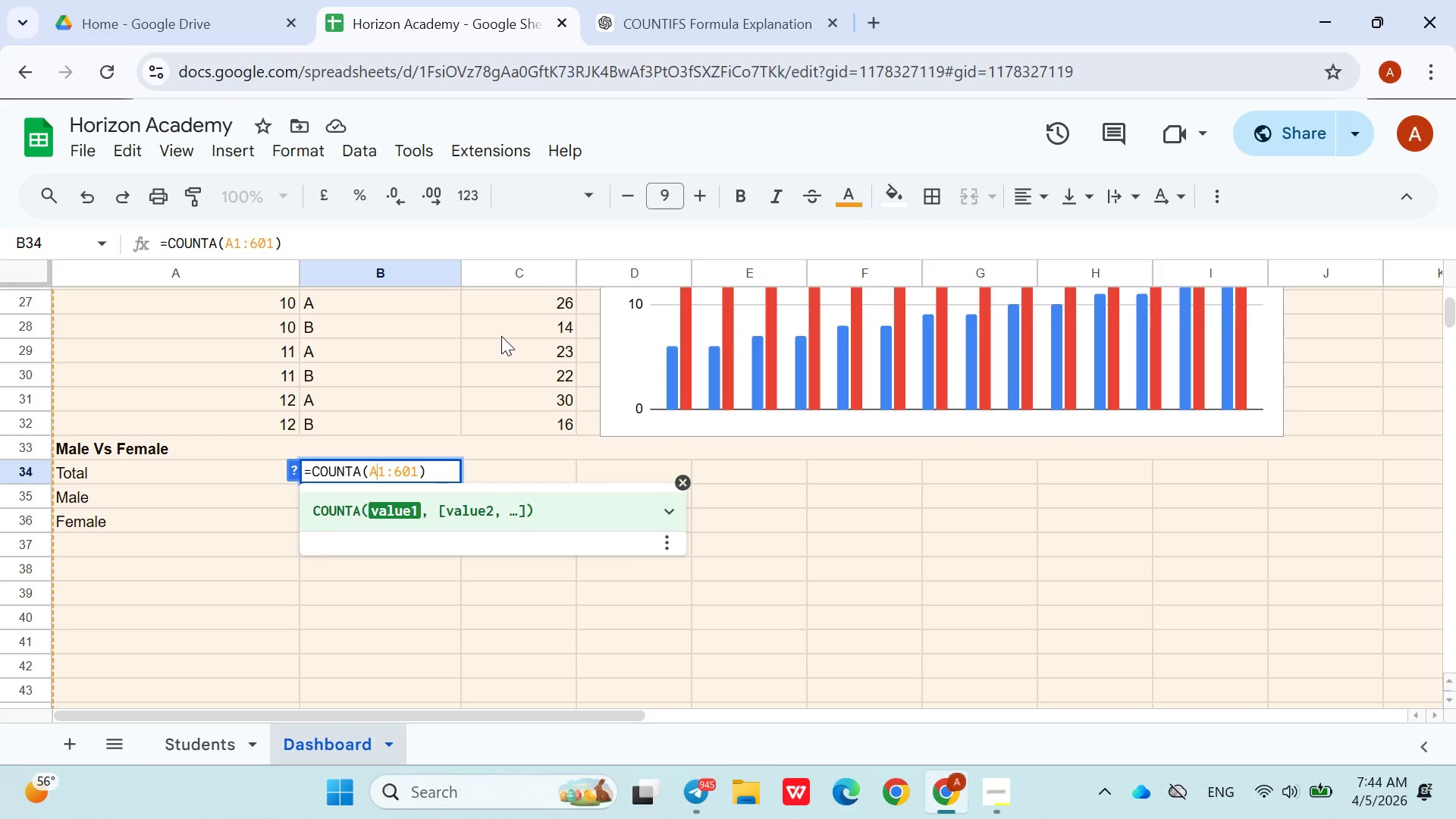 
key(ArrowLeft)
 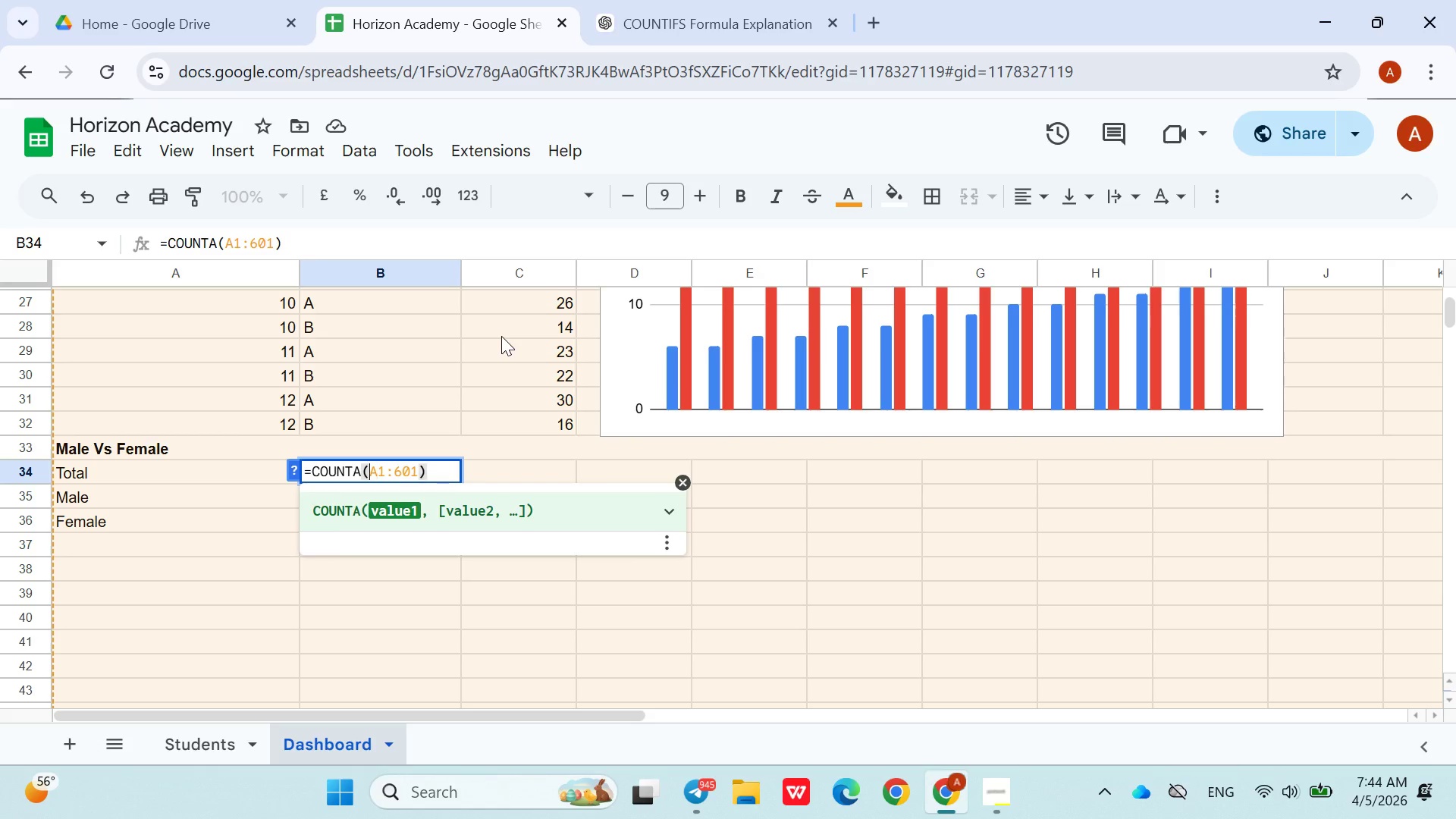 
key(ArrowLeft)
 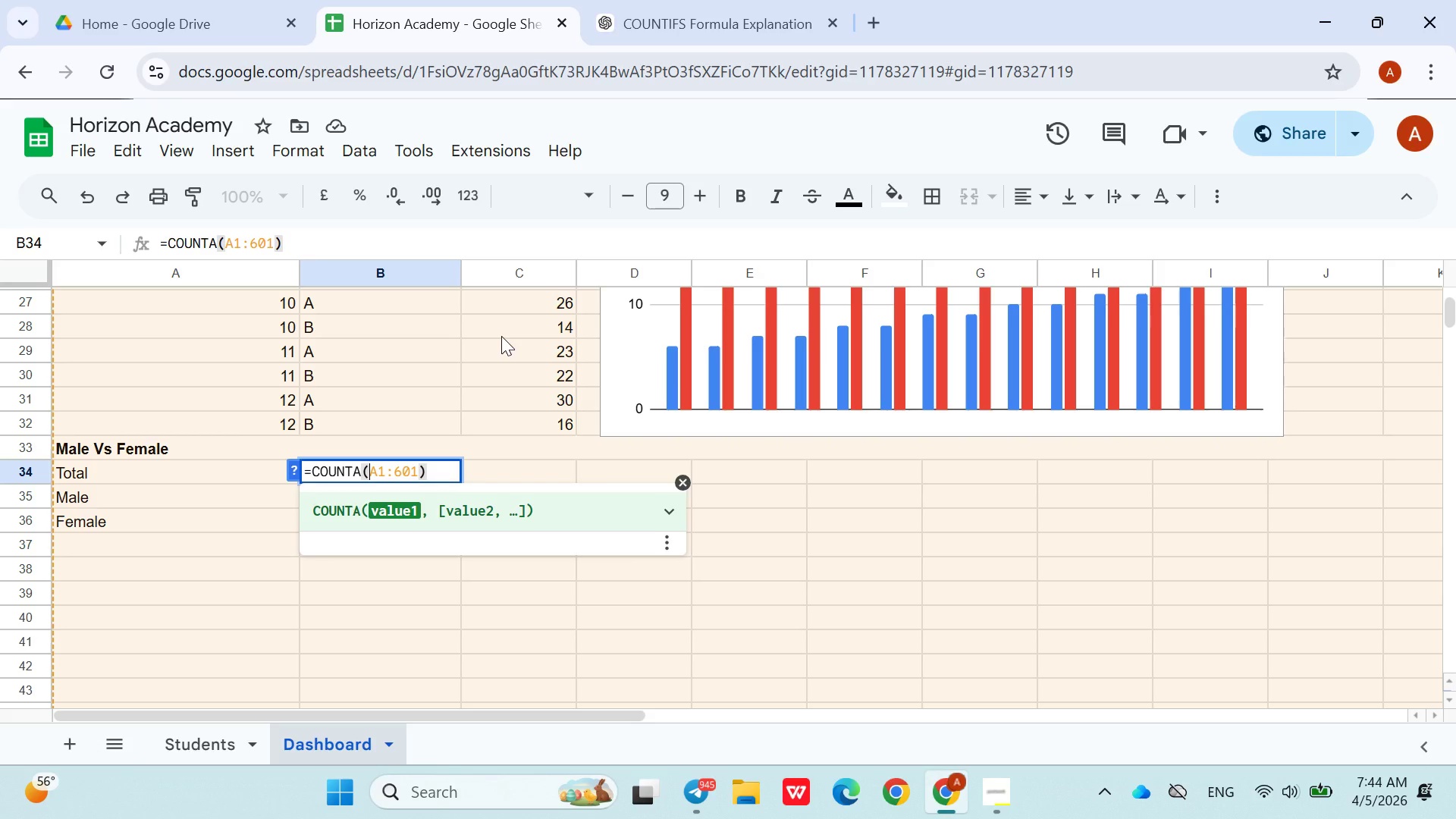 
key(Quote)
 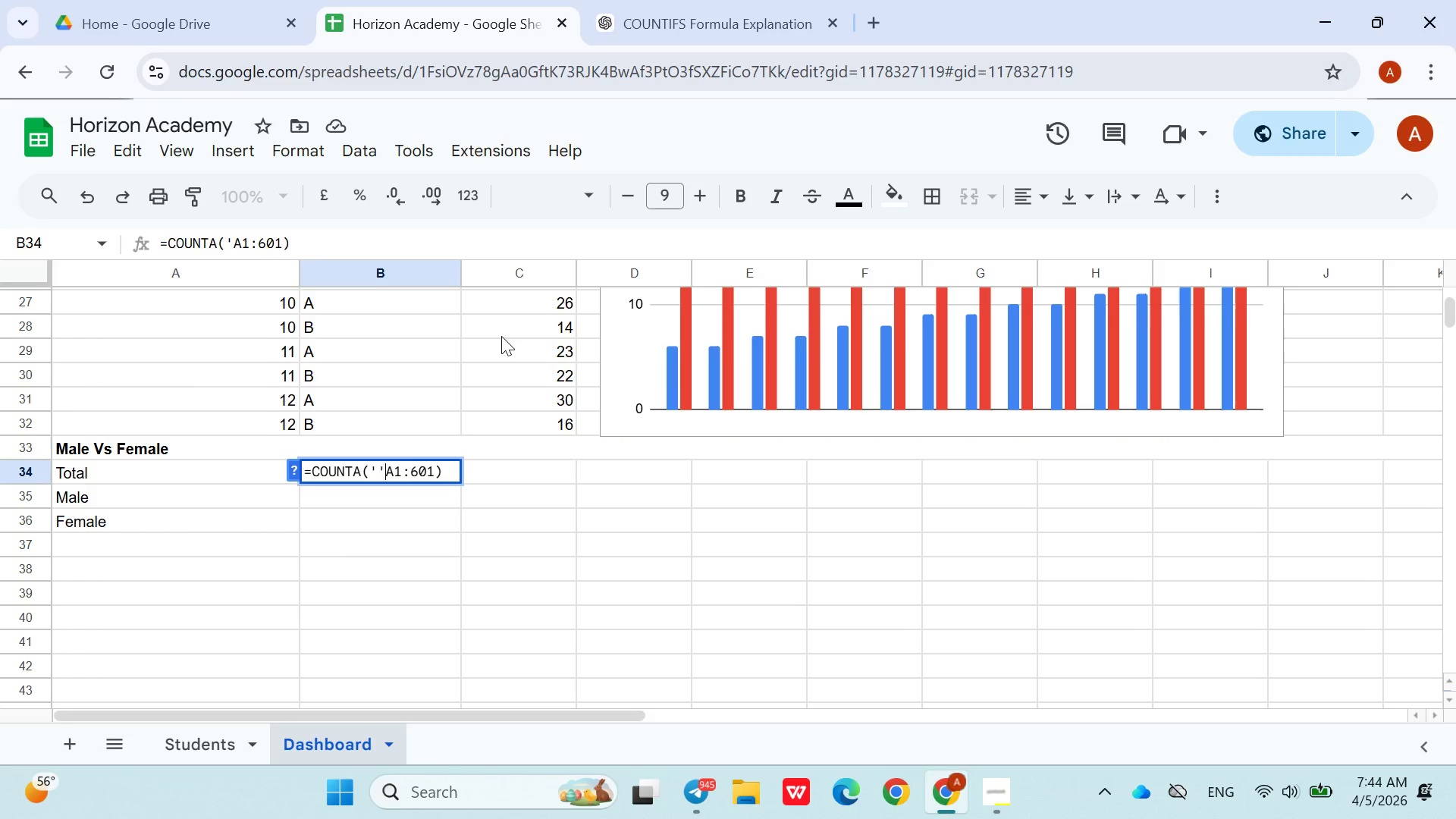 
key(Quote)
 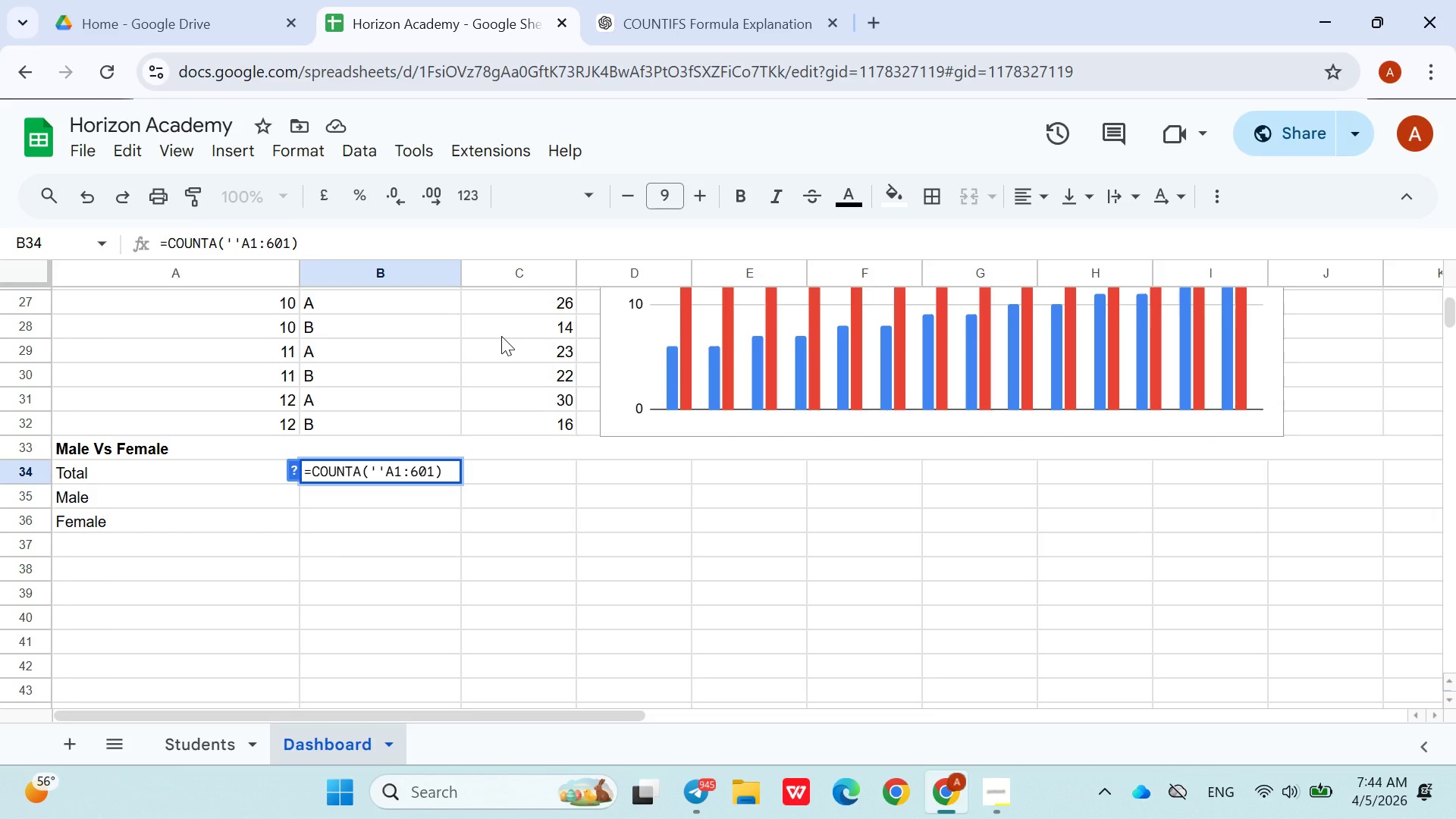 
key(Shift+1)
 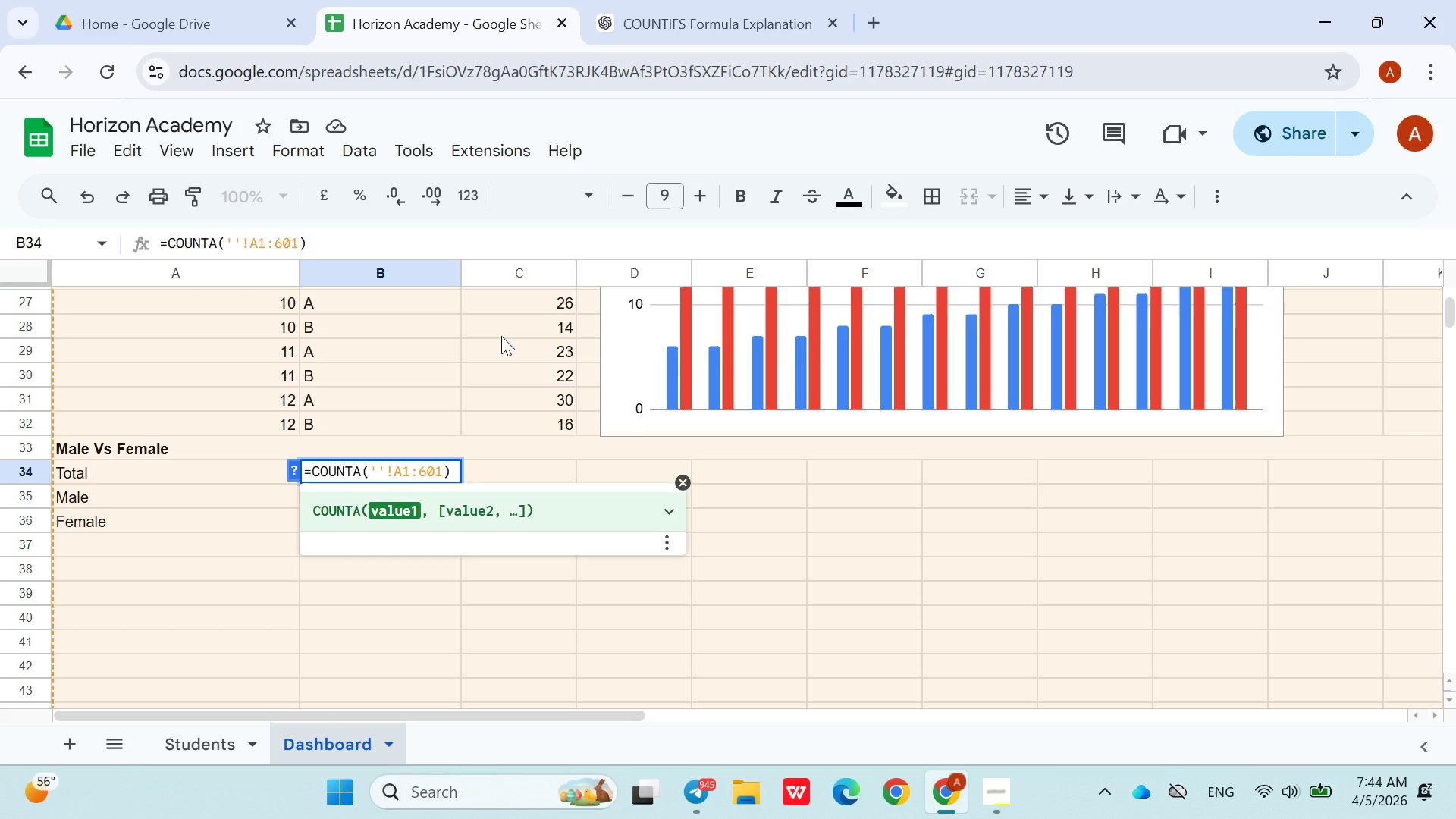 
key(ArrowLeft)
 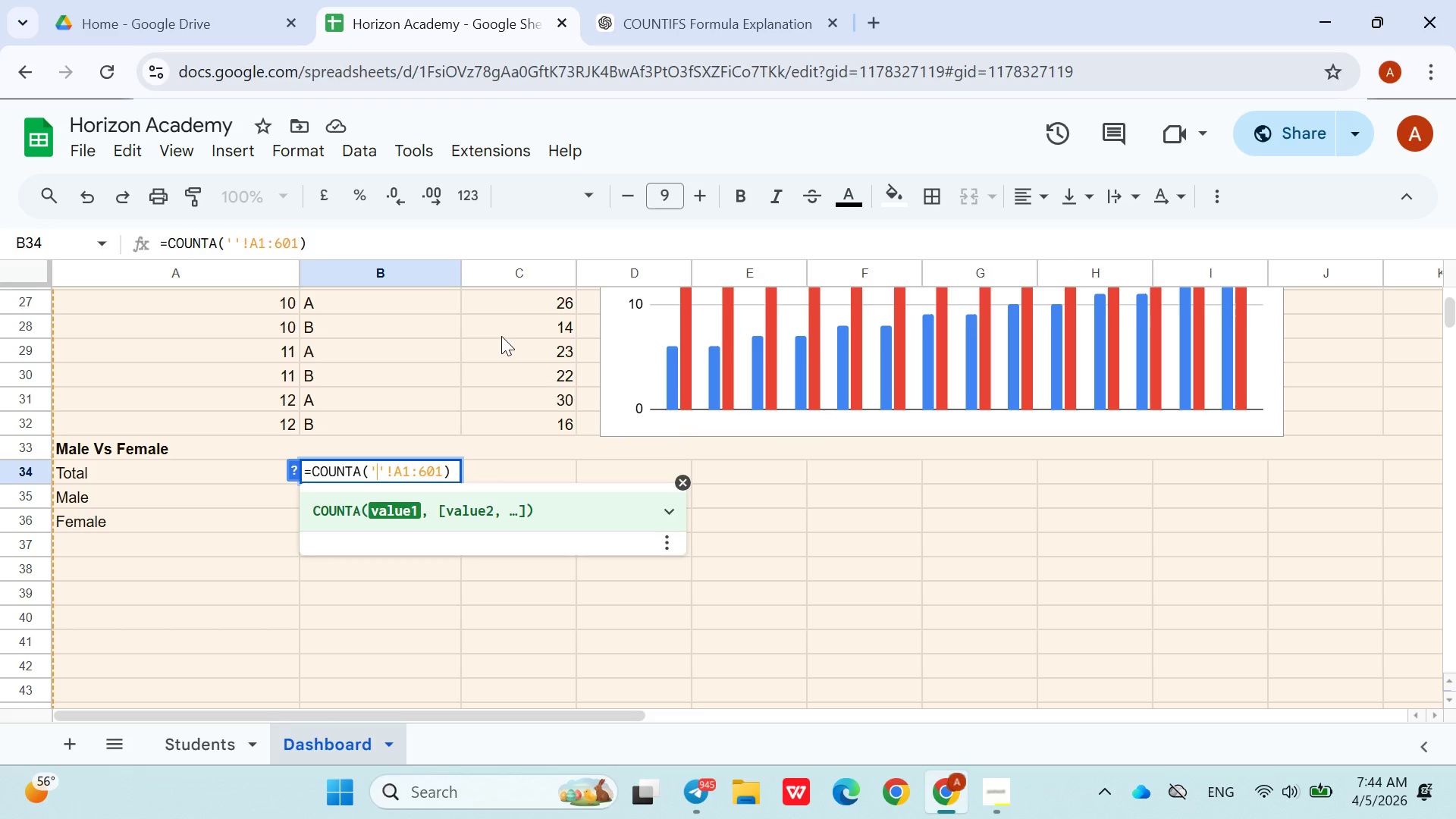 
key(ArrowLeft)
 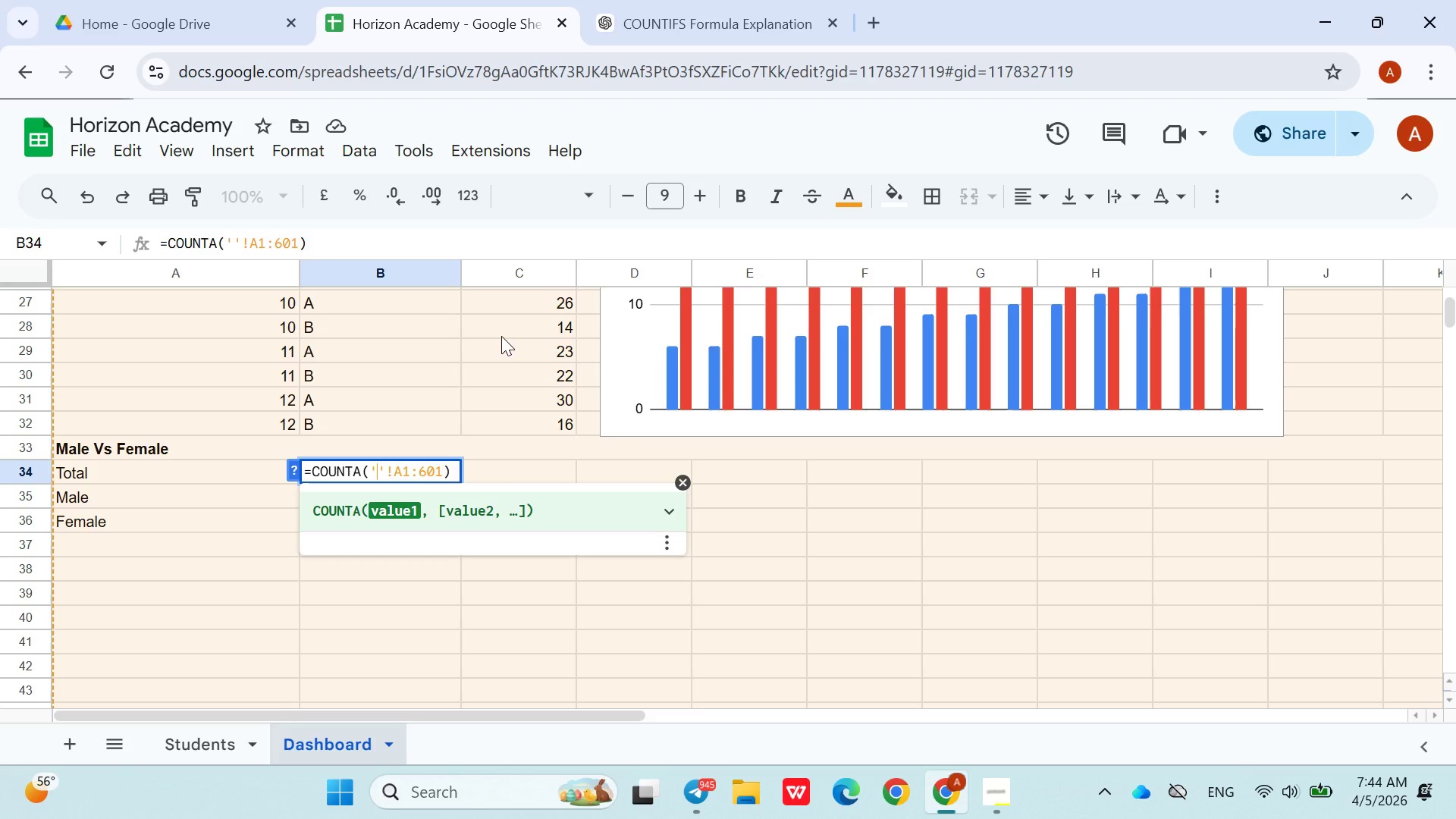 
type(Persons)
 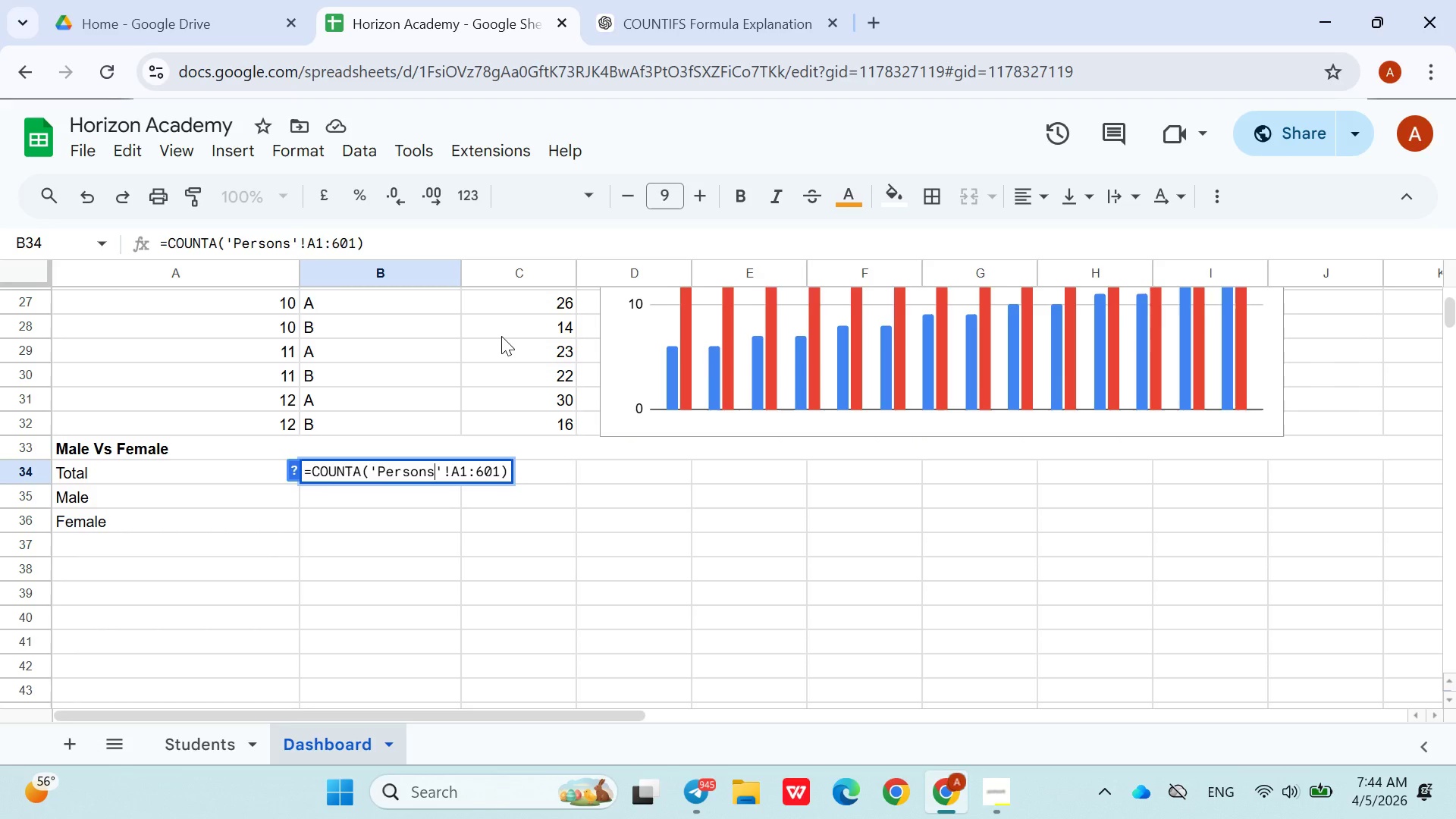 
key(Enter)
 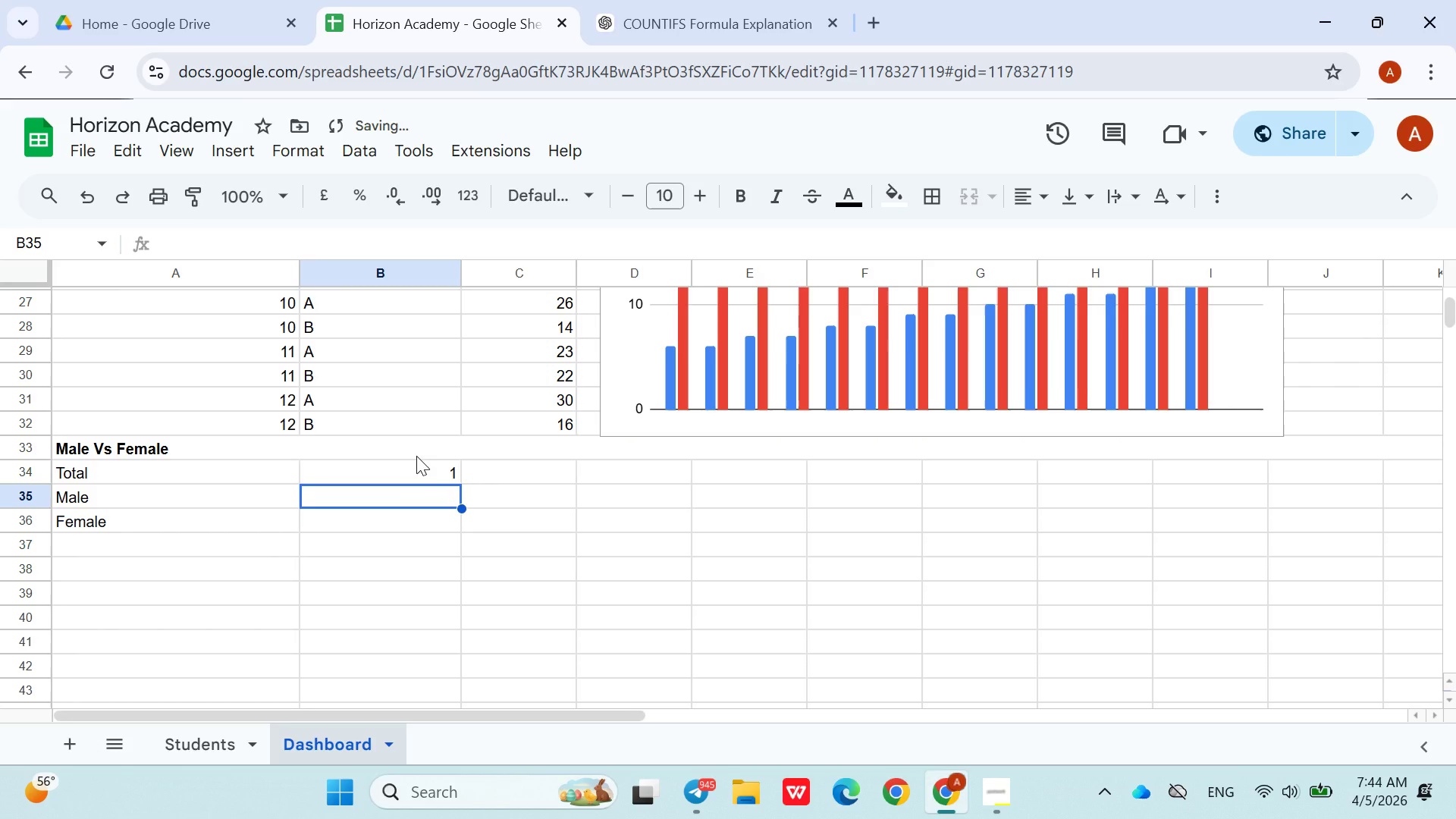 
double_click([411, 463])
 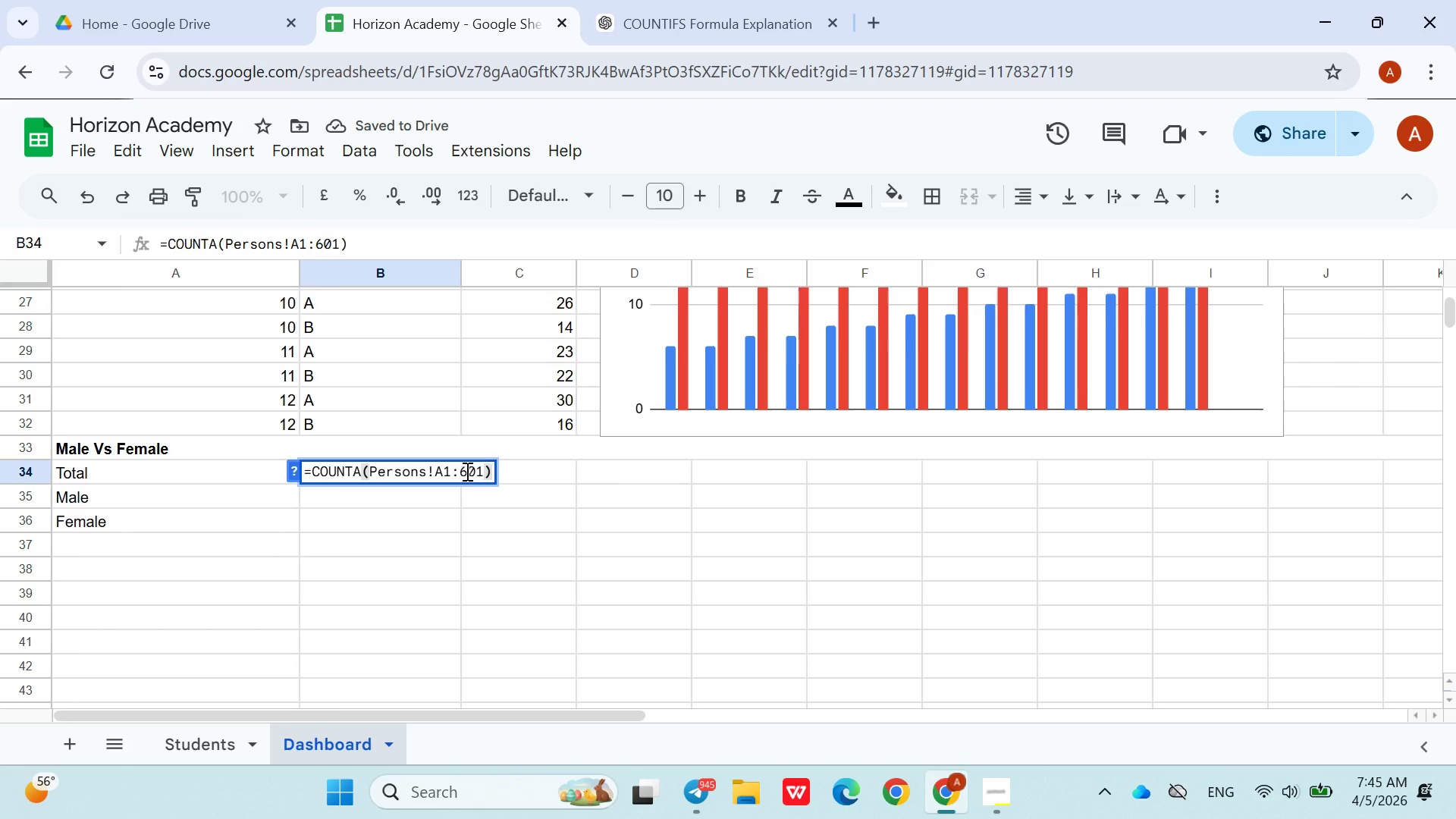 
left_click([463, 471])
 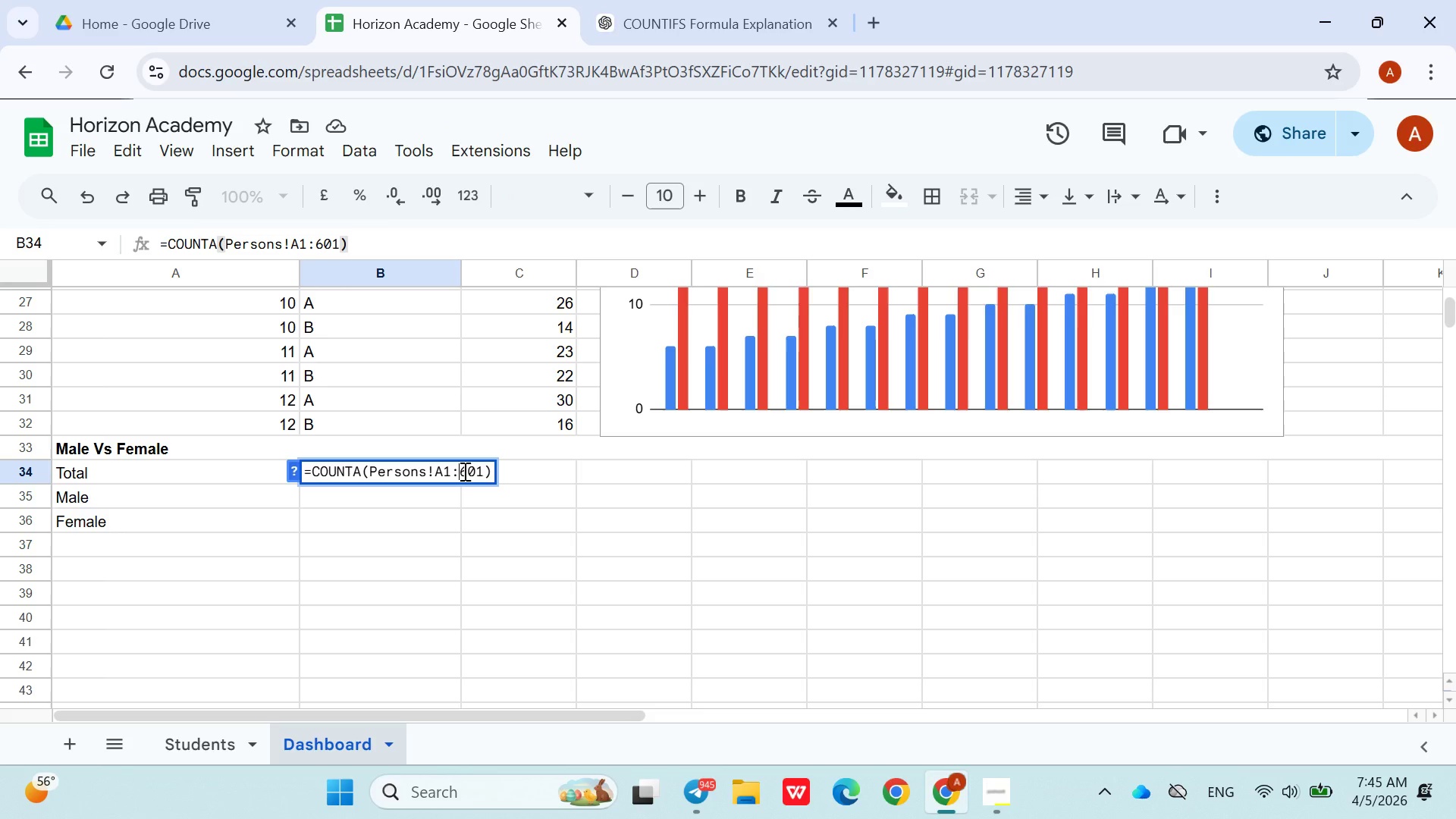 
key(Shift+A)
 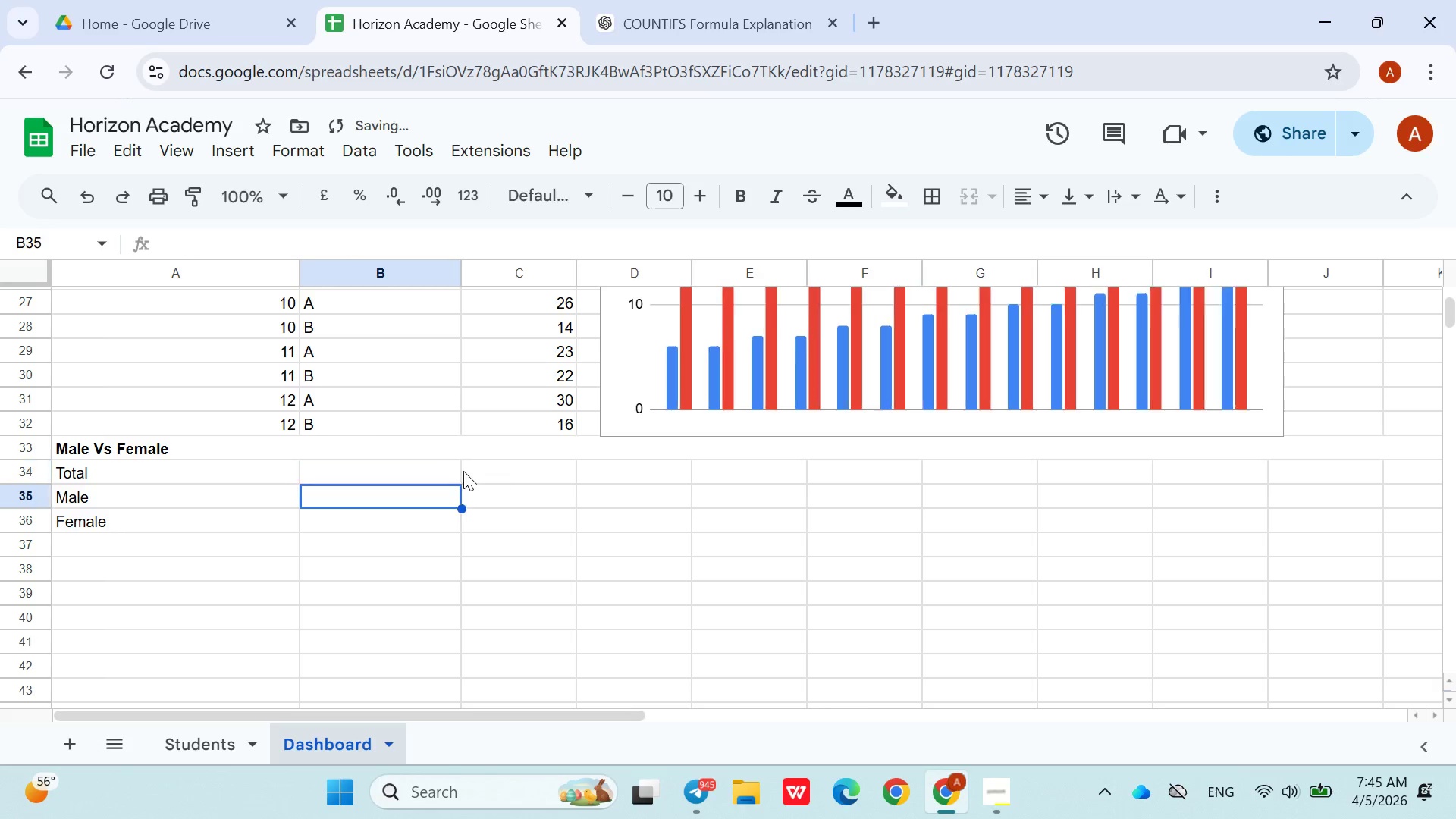 
key(Enter)
 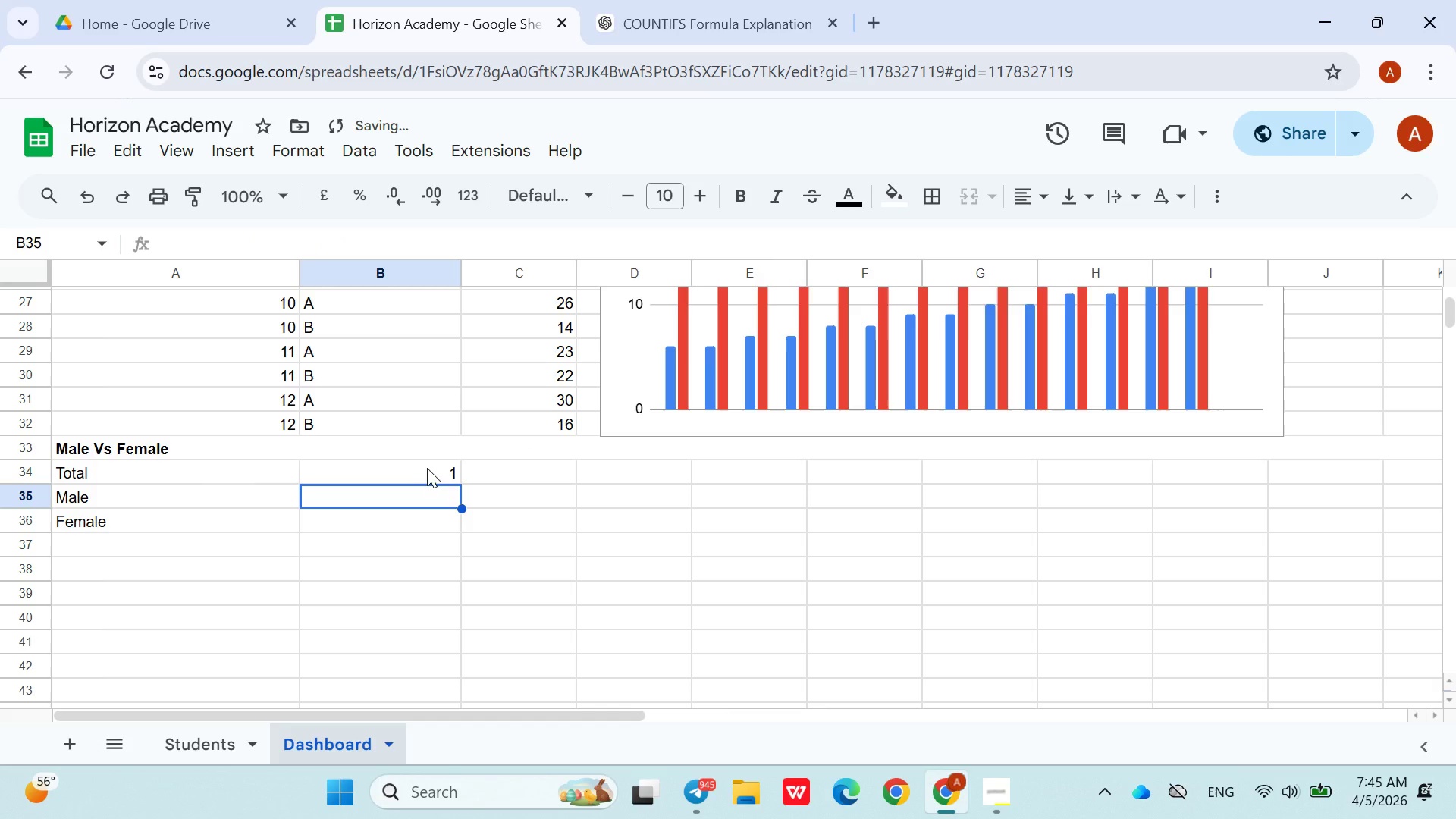 
double_click([422, 463])
 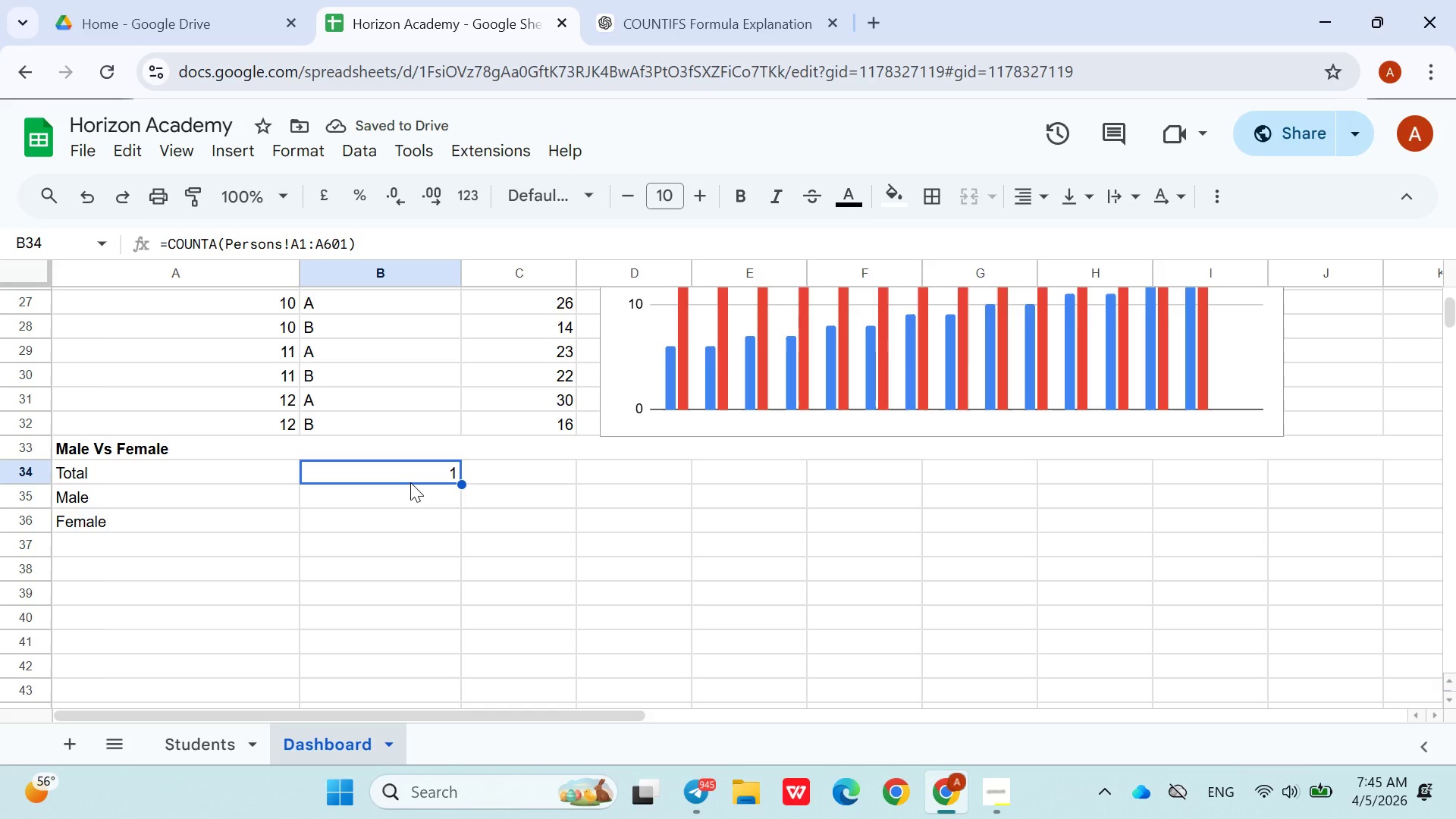 
double_click([410, 482])
 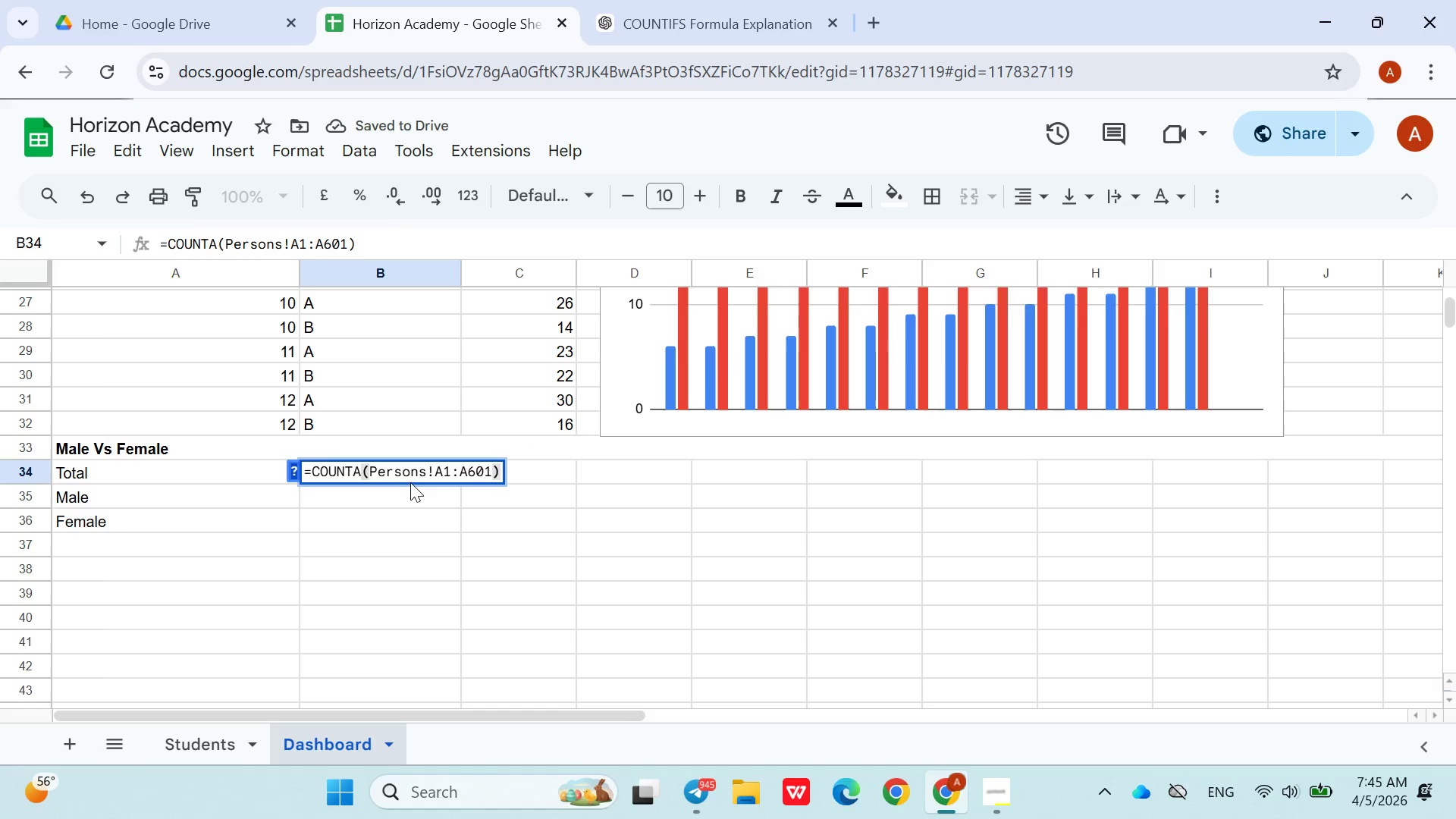 
triple_click([410, 482])
 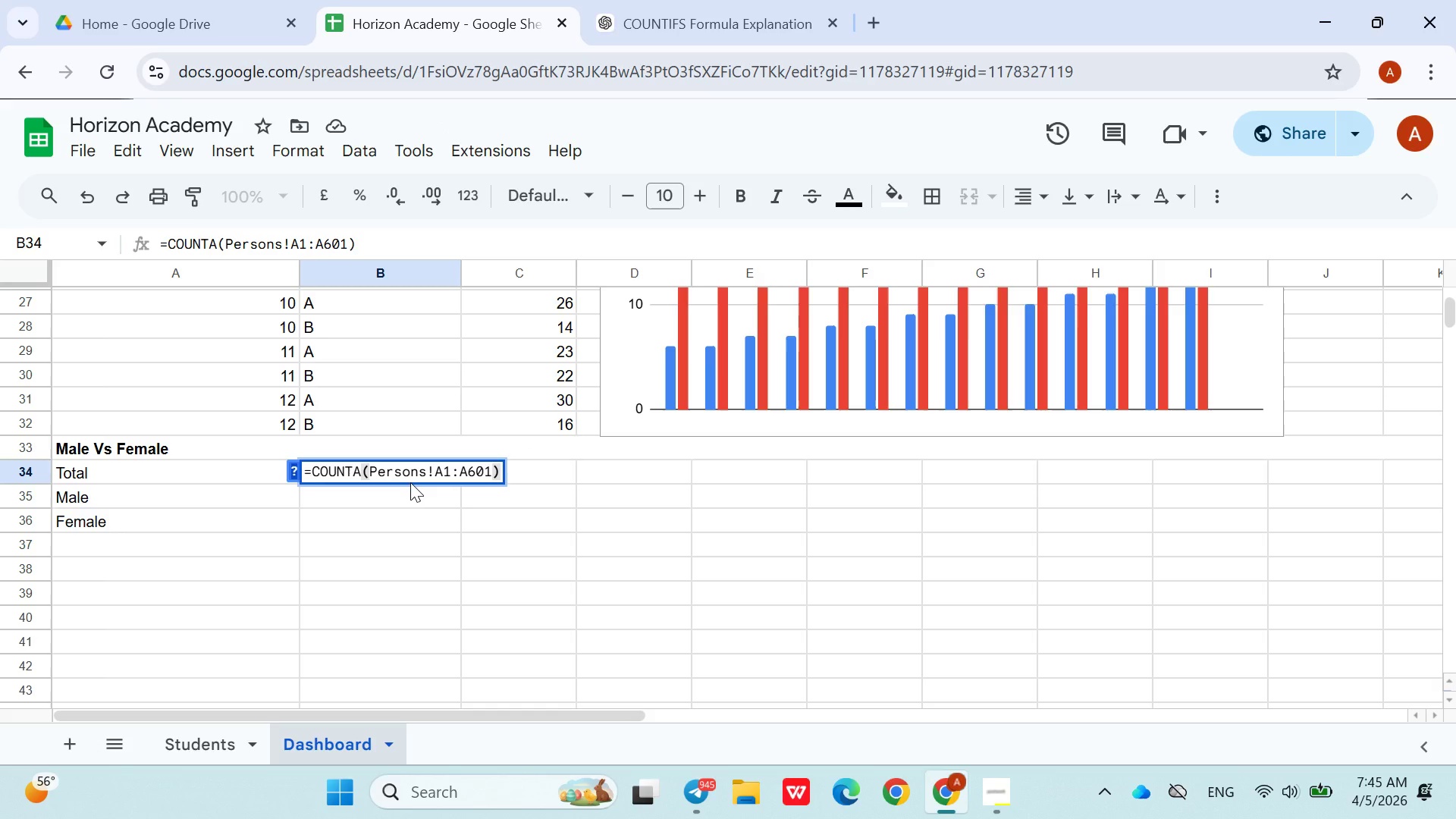 
double_click([409, 475])
 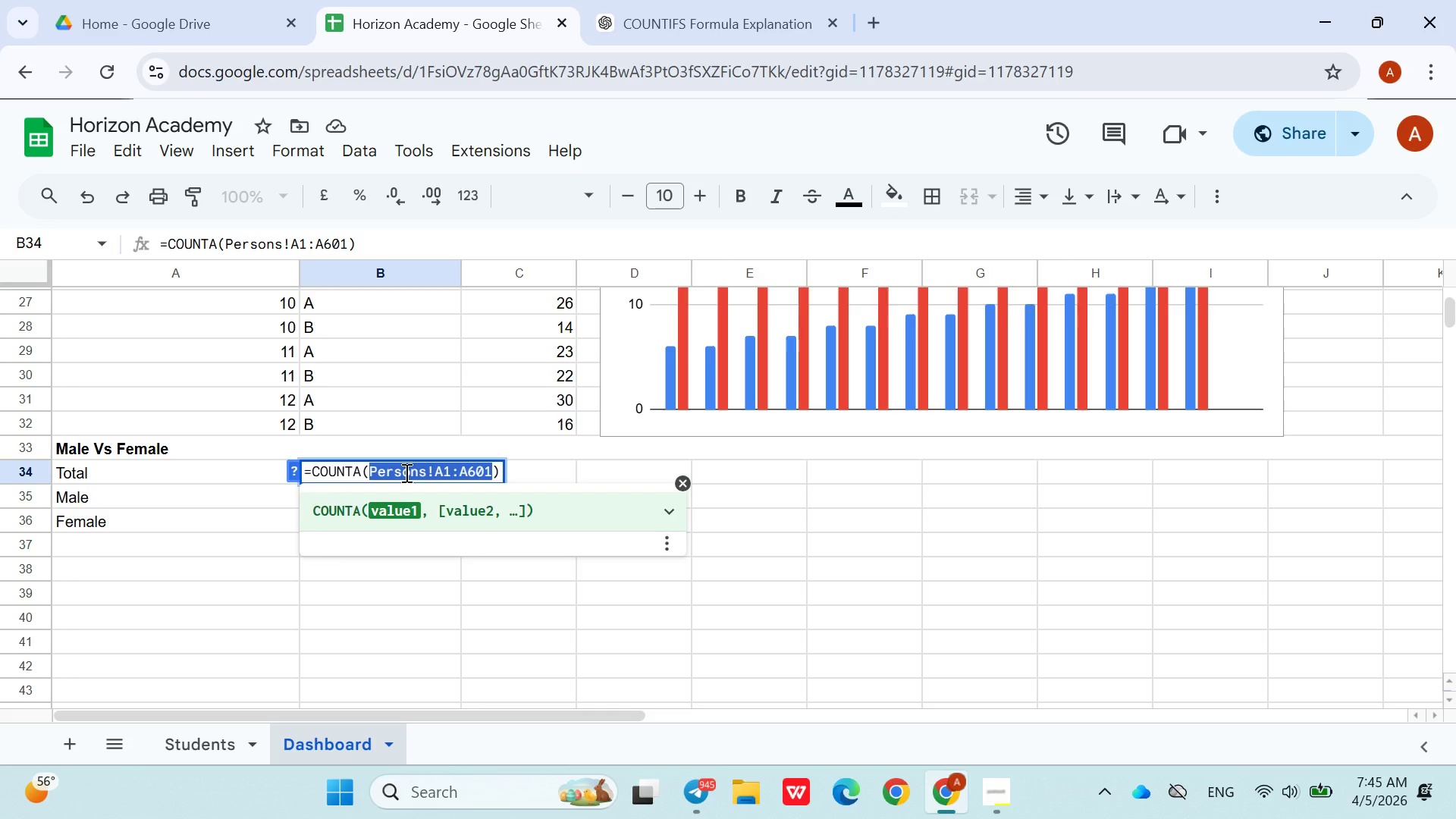 
double_click([405, 472])
 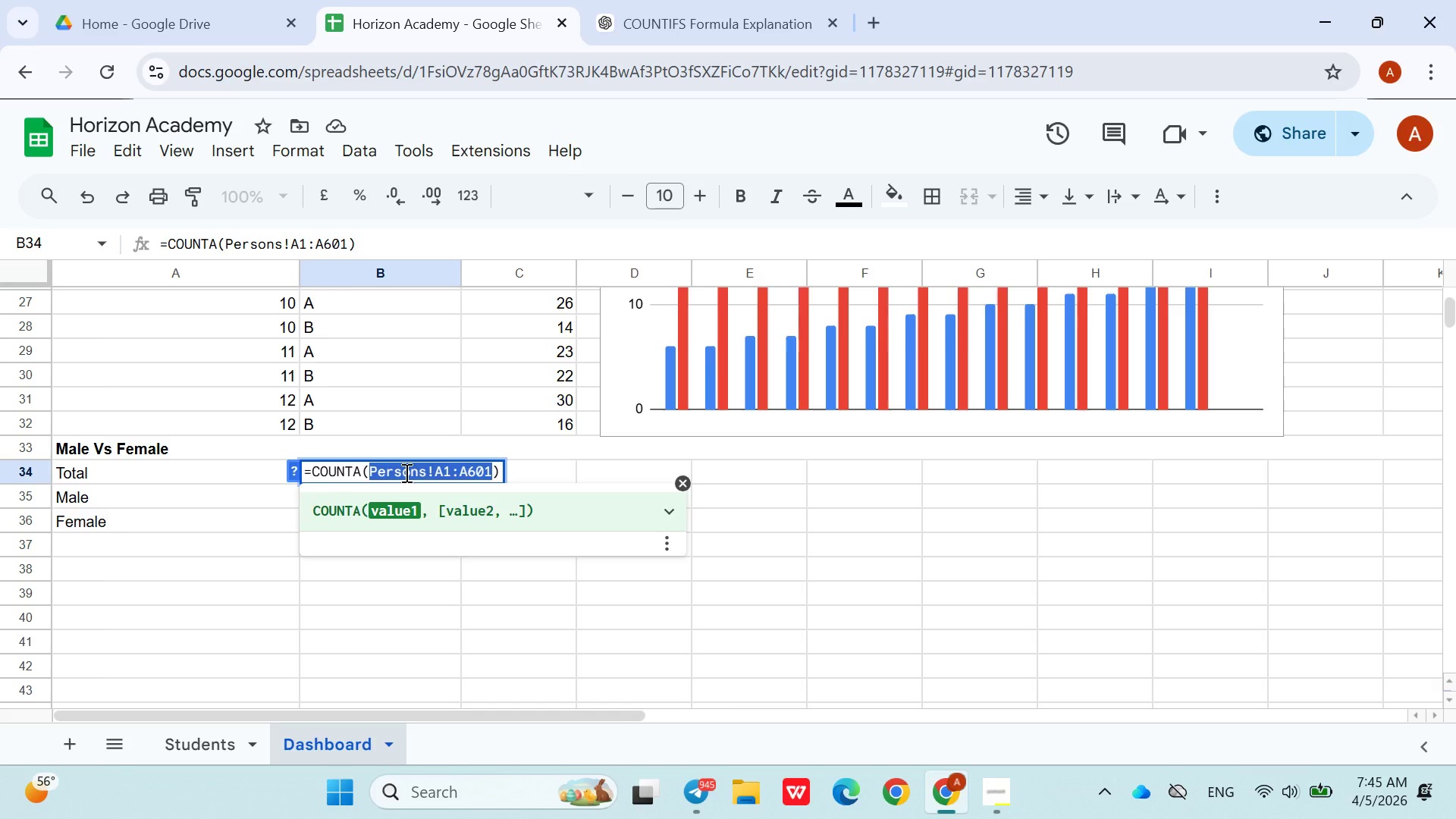 
left_click([405, 472])
 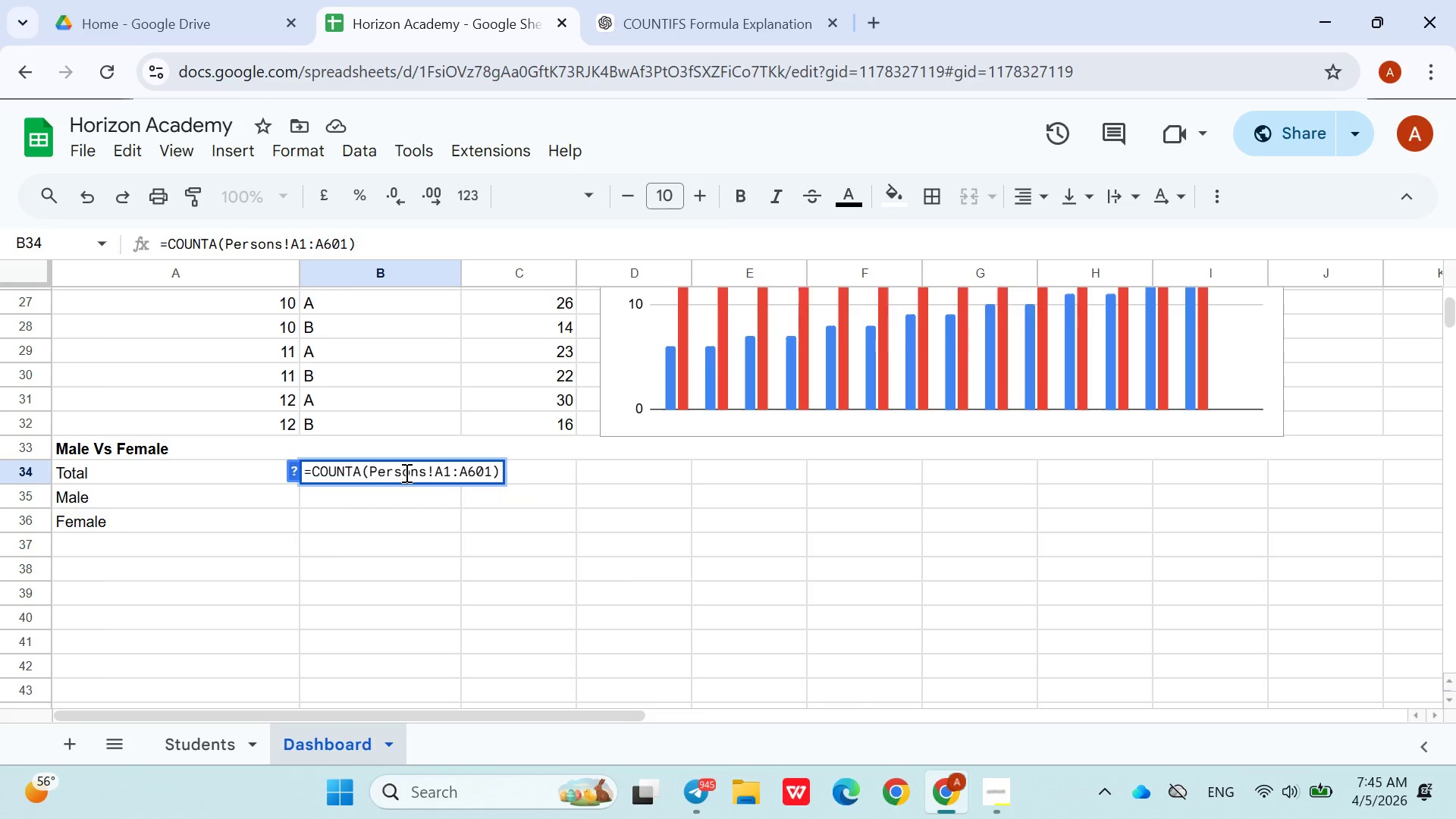 
left_click([405, 472])
 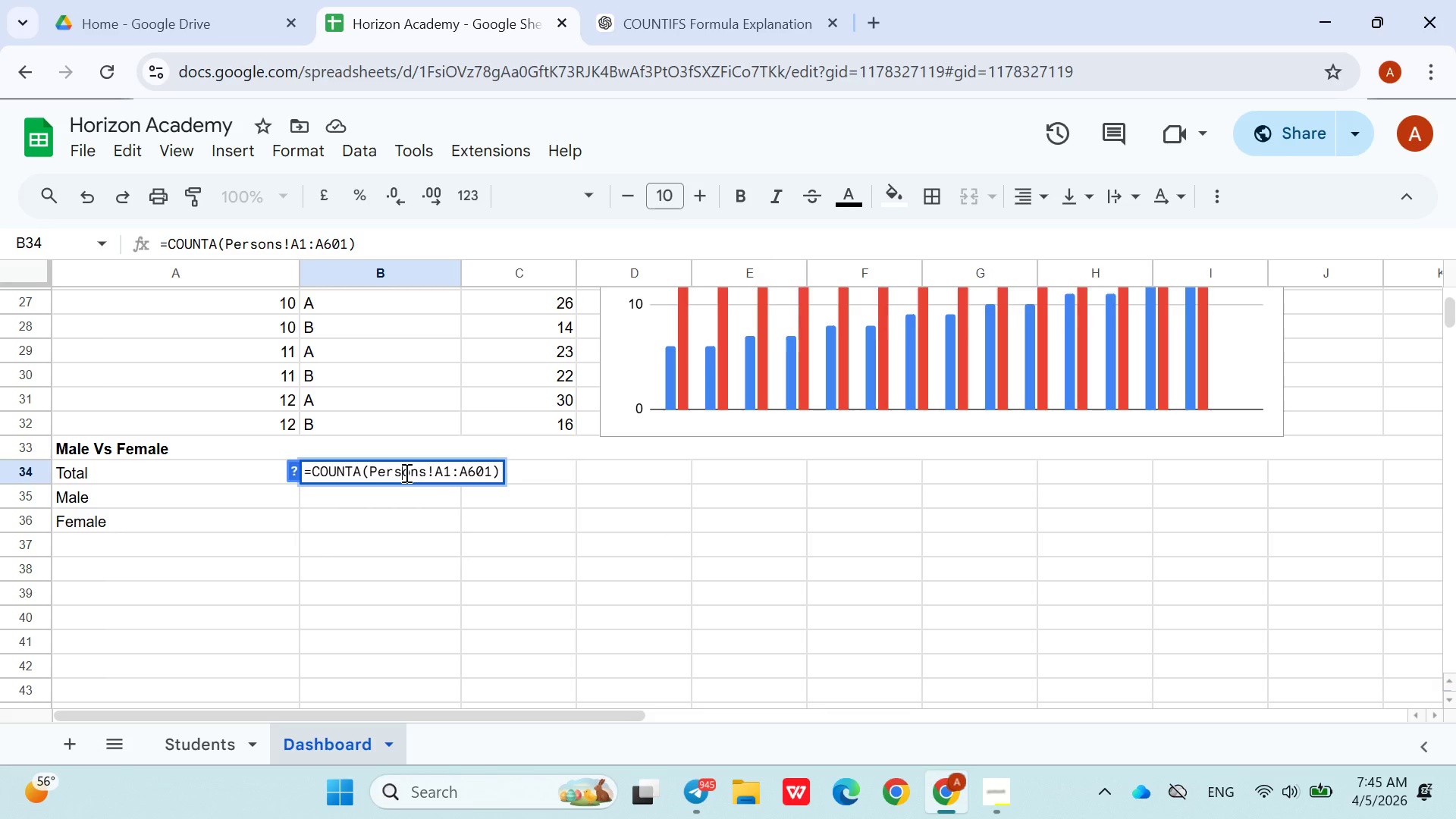 
double_click([405, 472])
 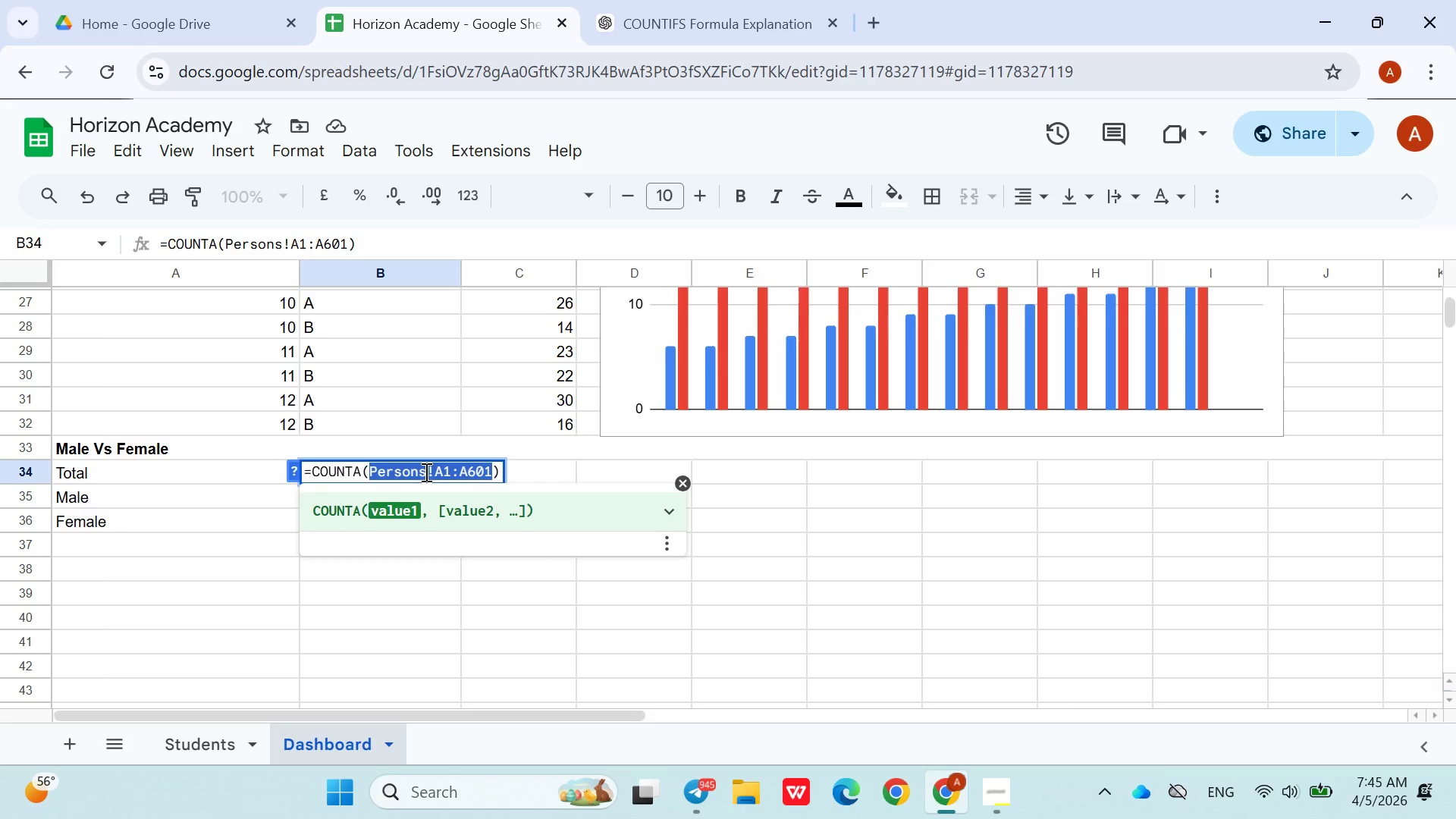 
left_click([428, 471])
 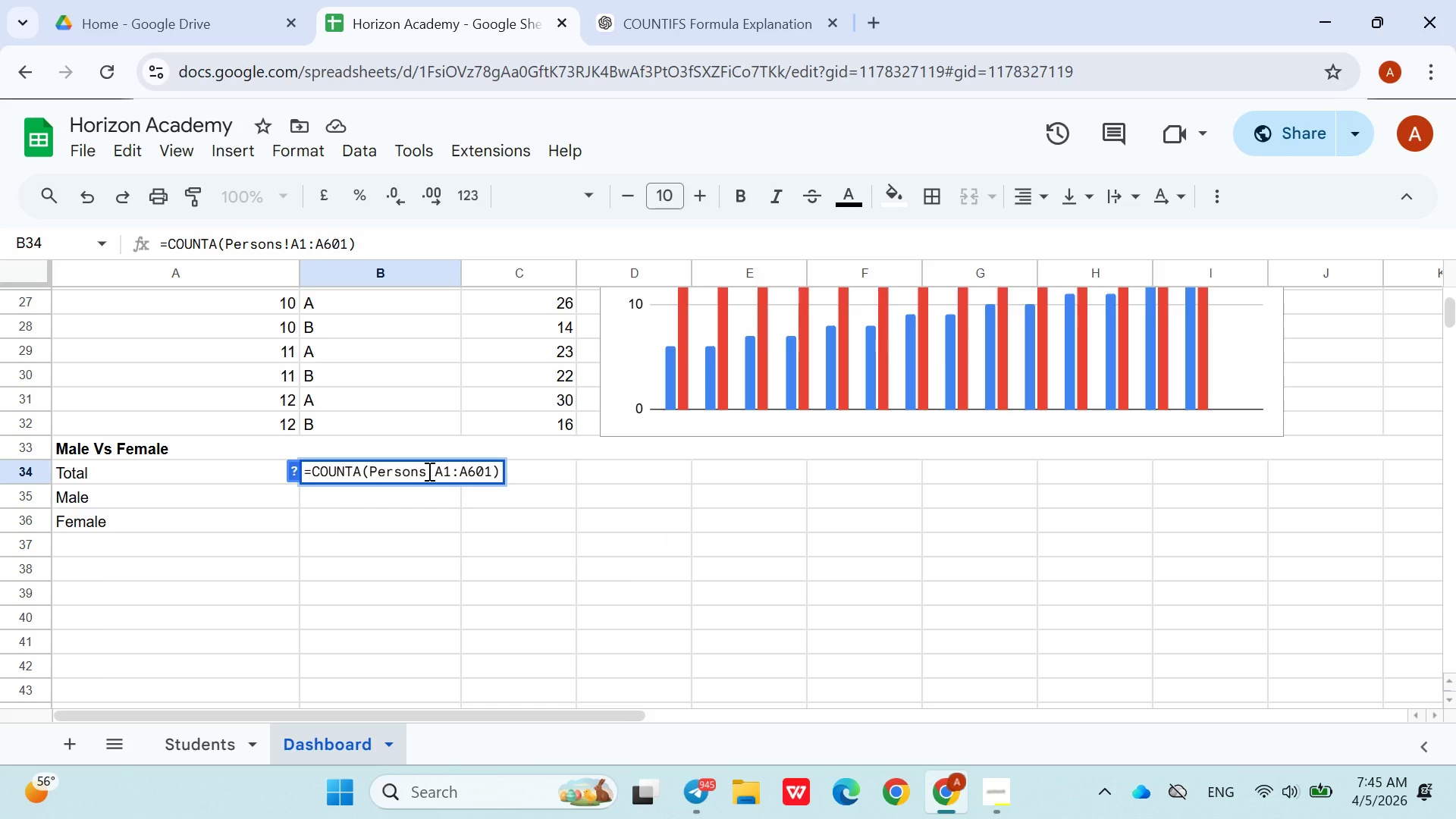 
key(Backspace)
key(Backspace)
key(Backspace)
key(Backspace)
key(Backspace)
key(Backspace)
key(Backspace)
type(Students)
 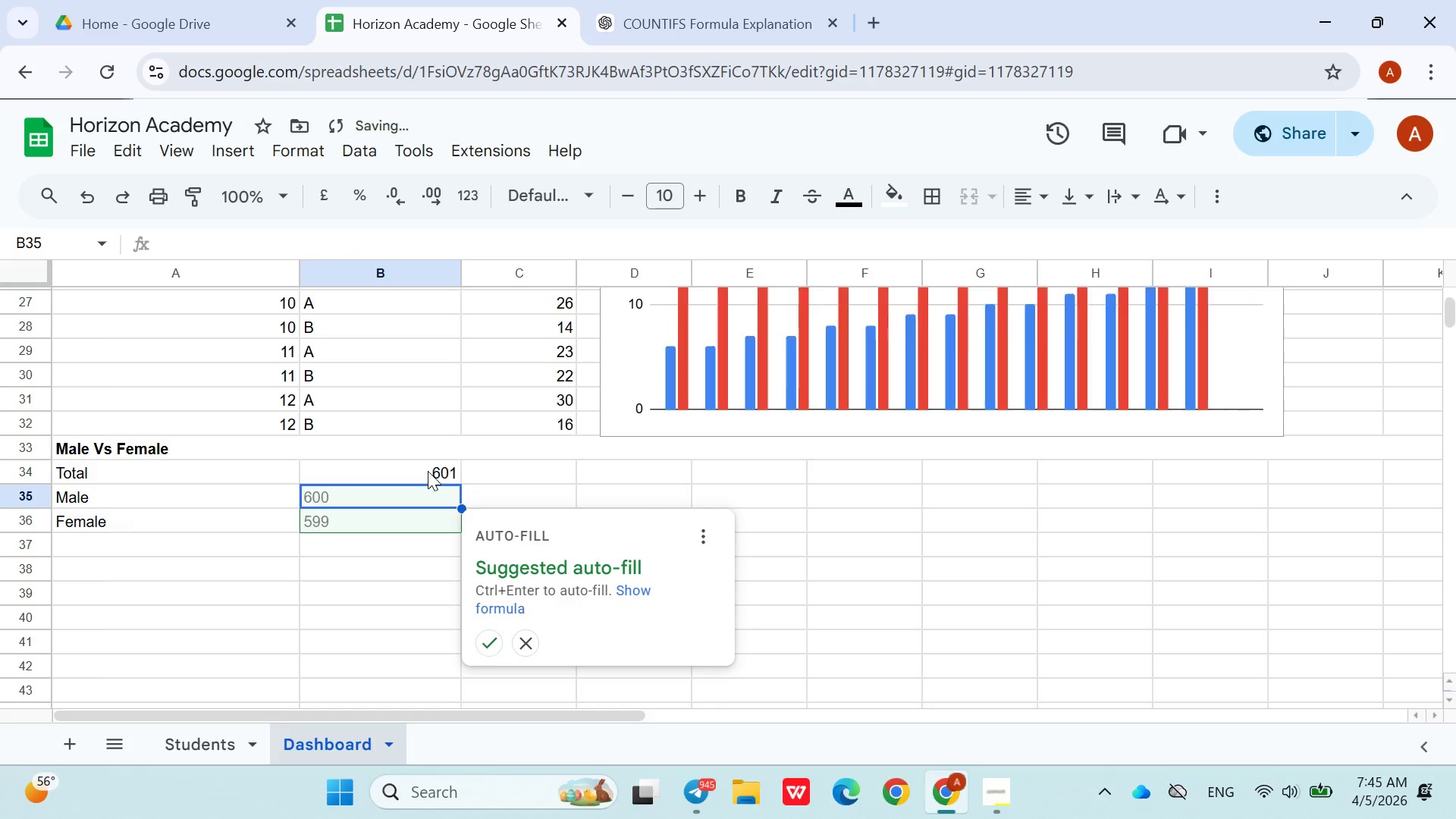 
 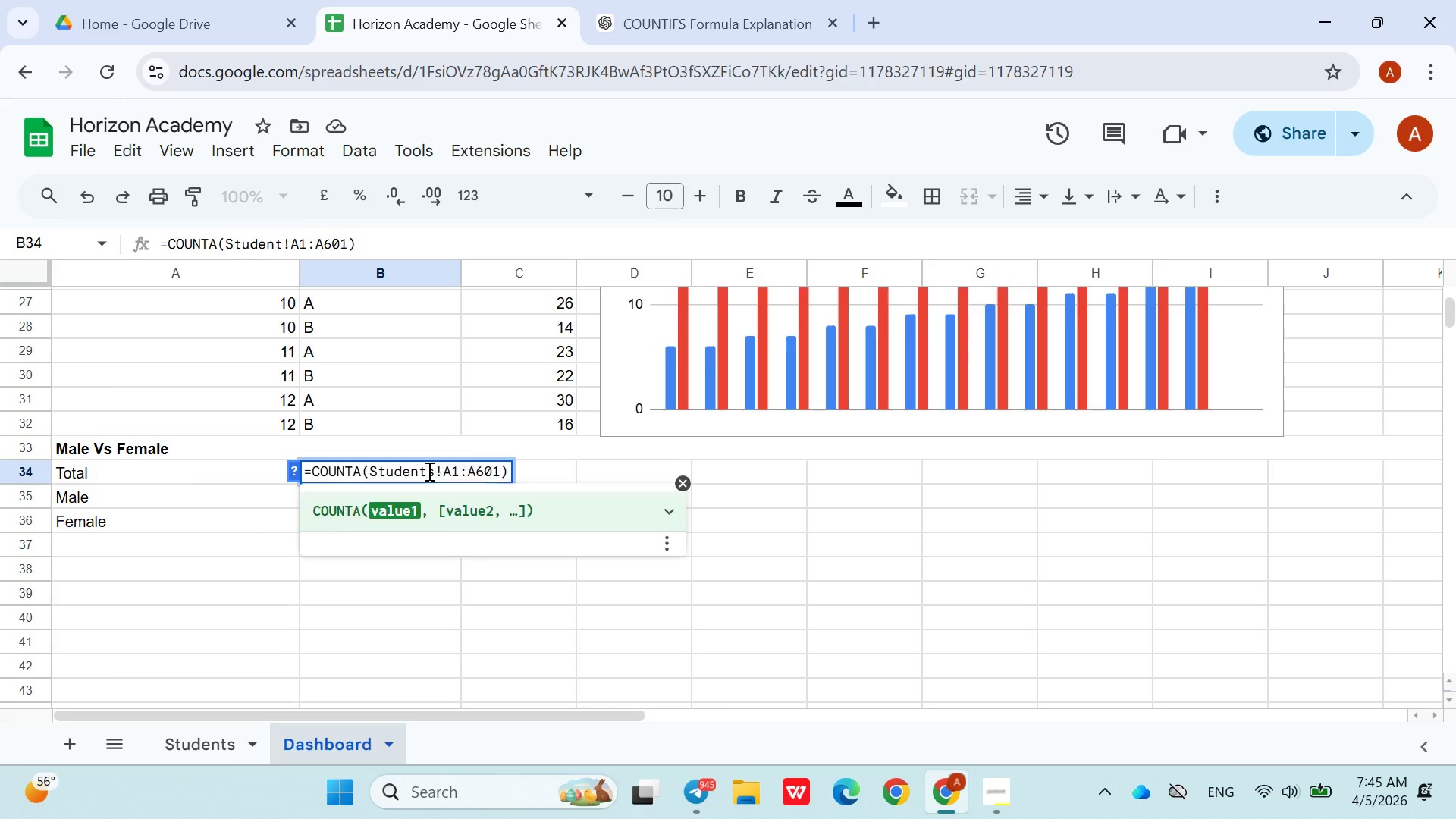 
key(Enter)
 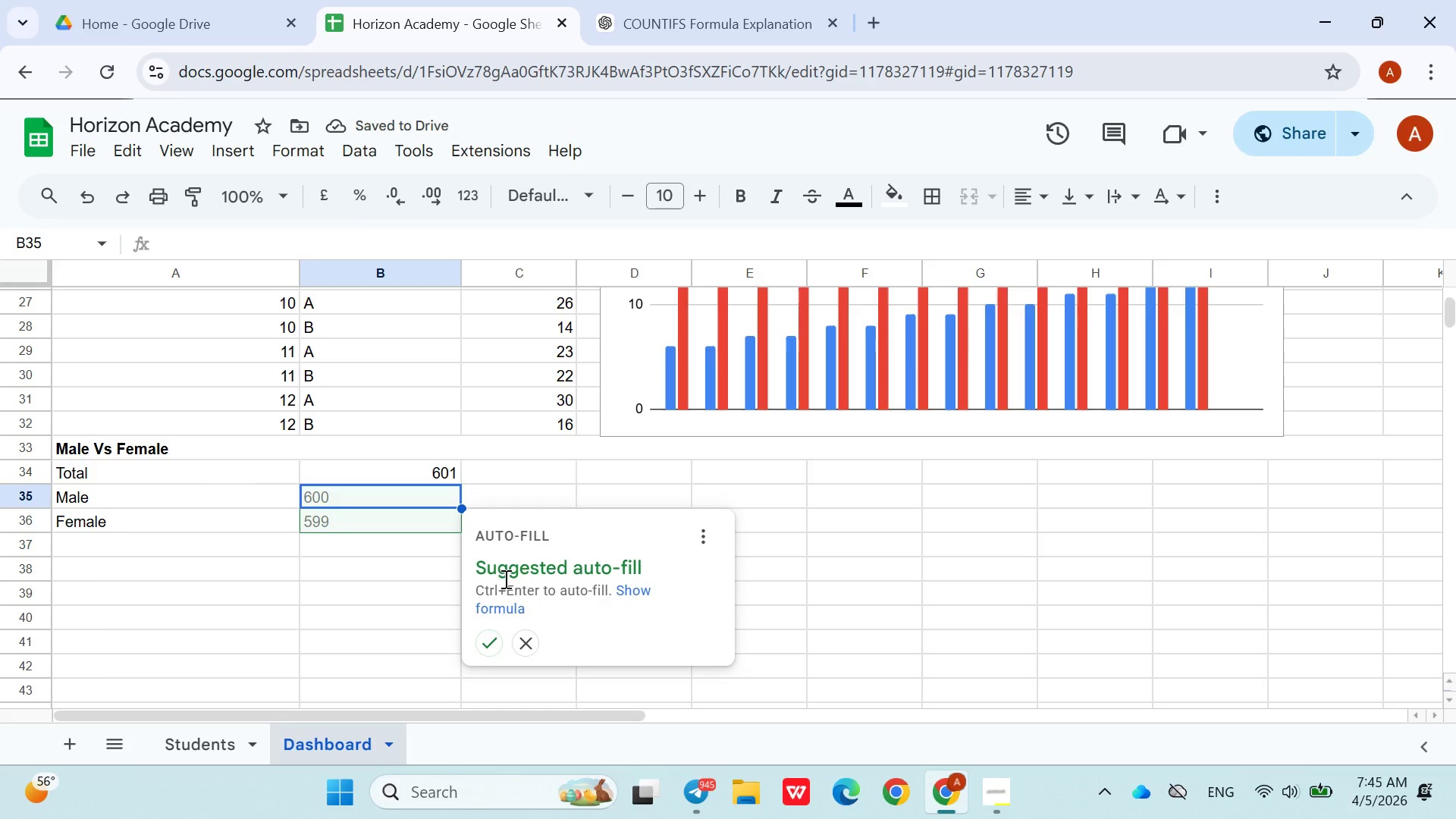 
left_click([529, 642])
 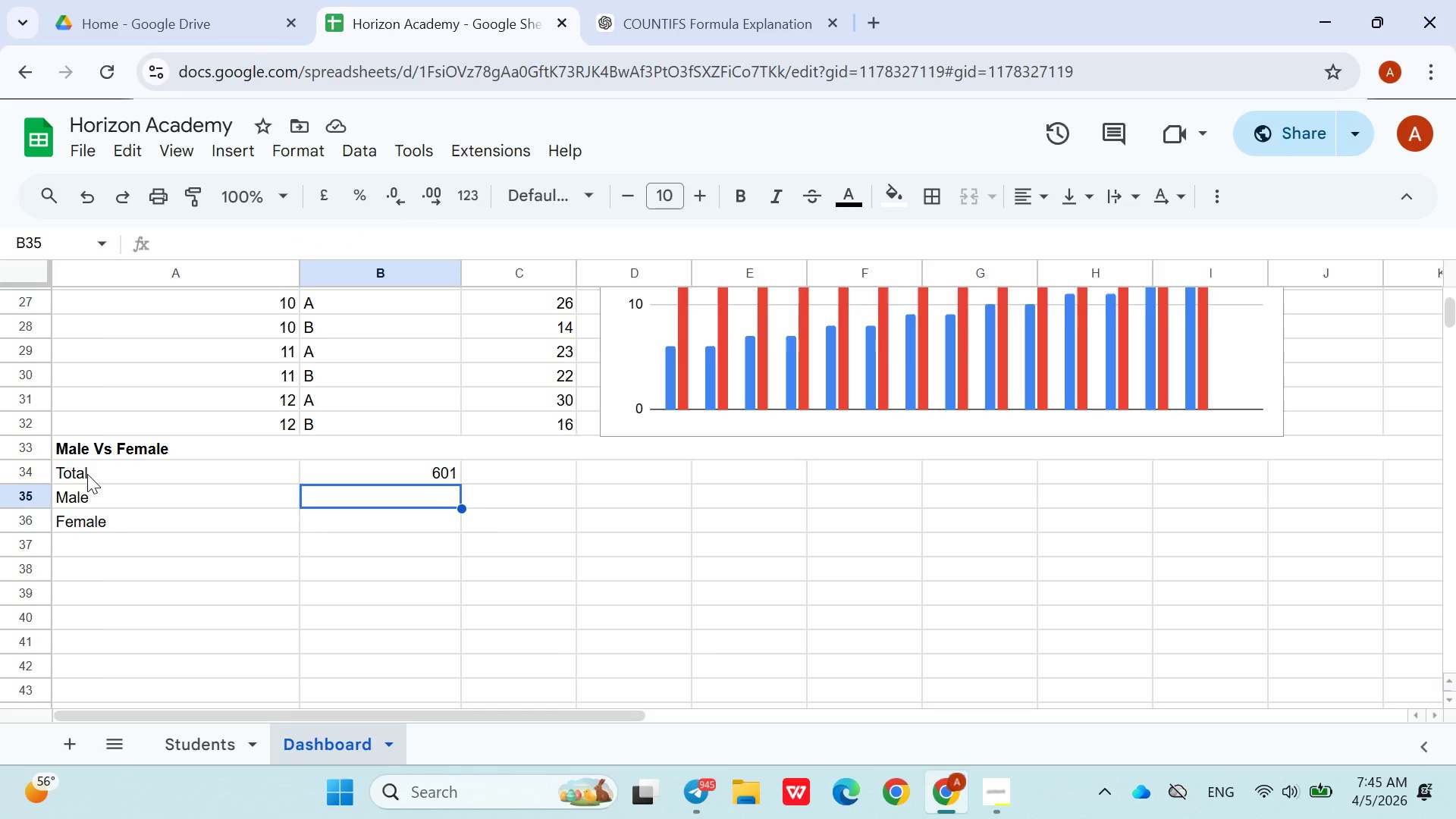 
left_click([87, 474])
 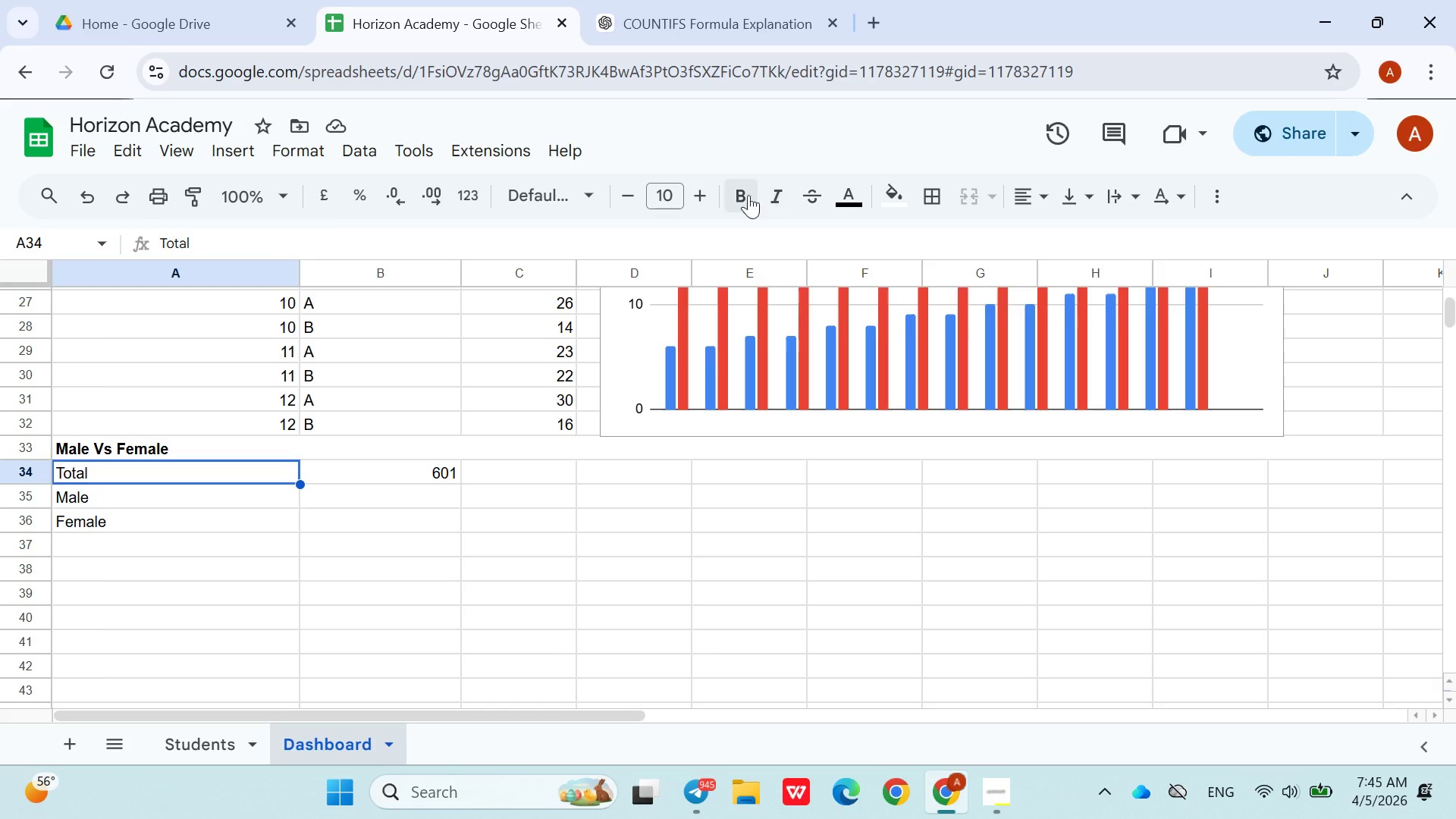 
left_click([742, 198])
 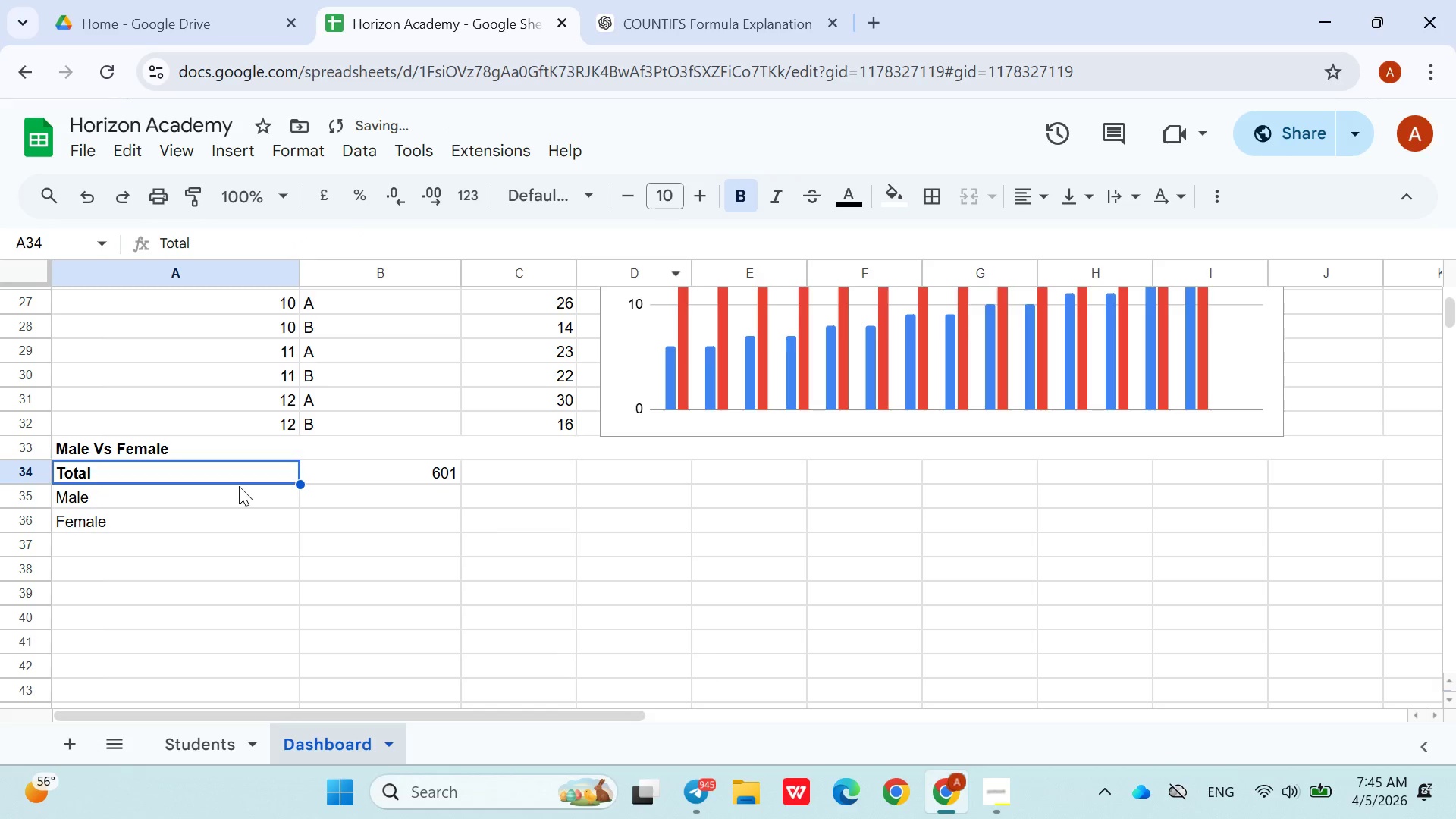 
left_click([233, 494])
 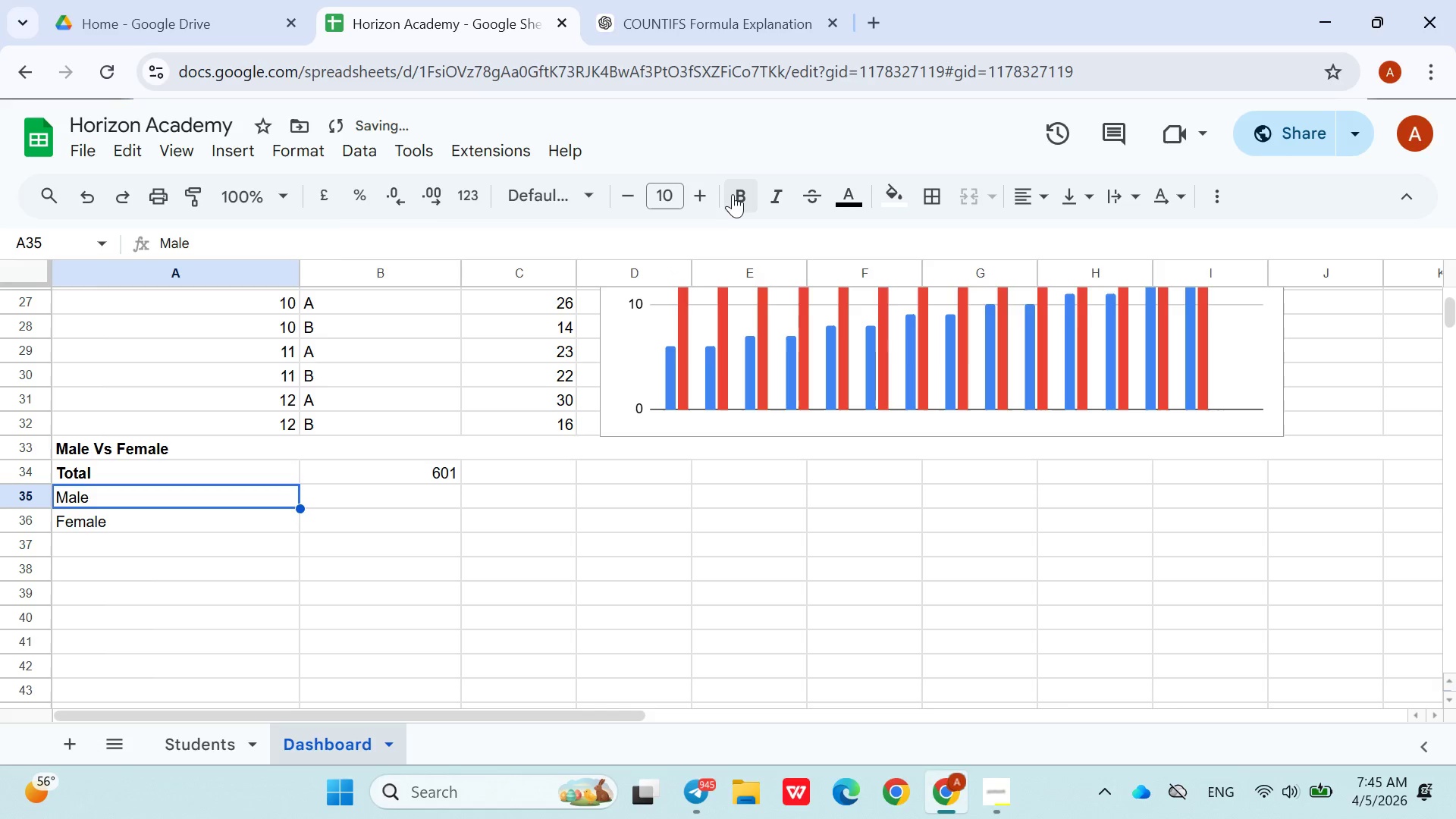 
left_click([733, 195])
 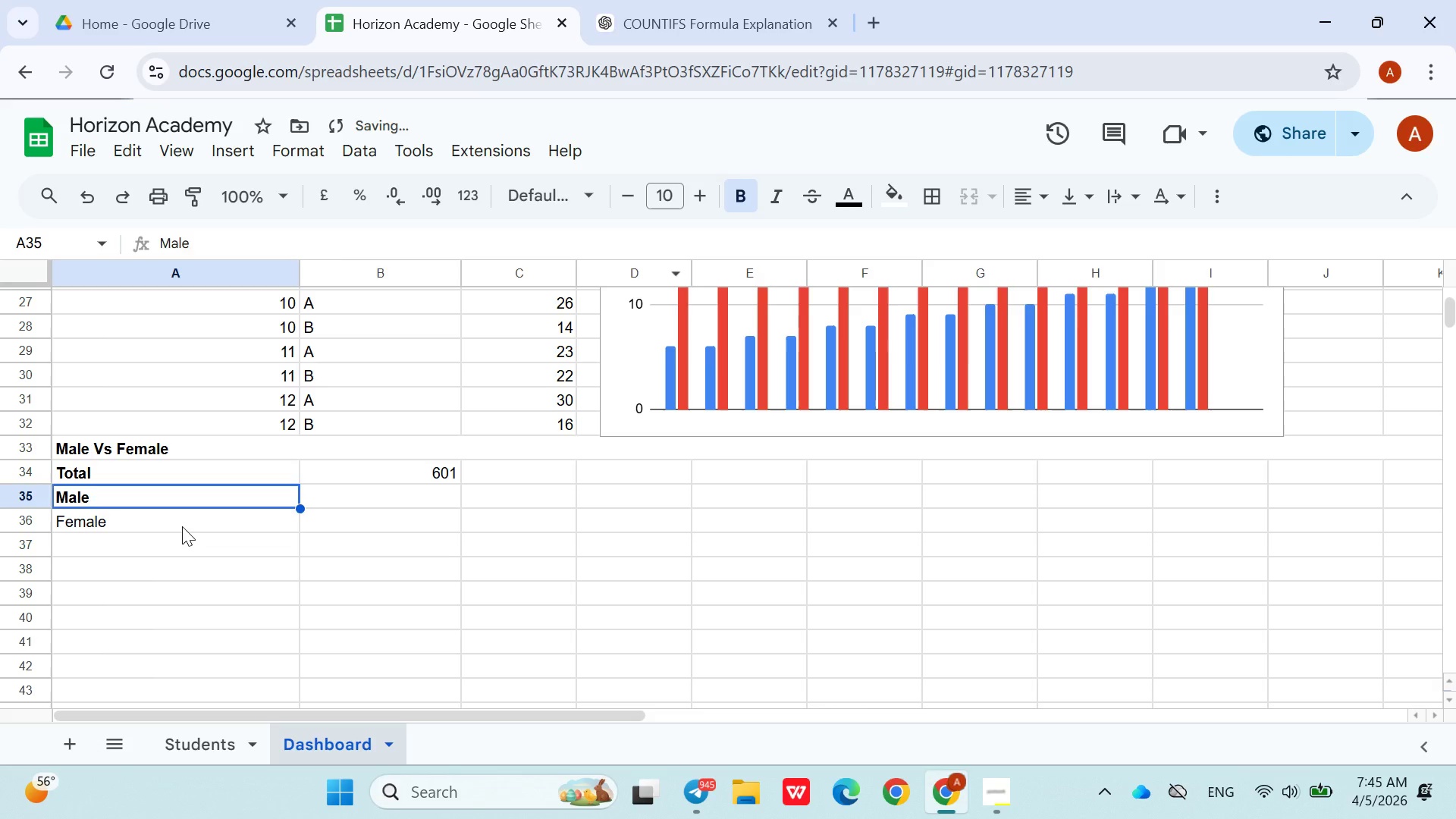 
left_click([181, 526])
 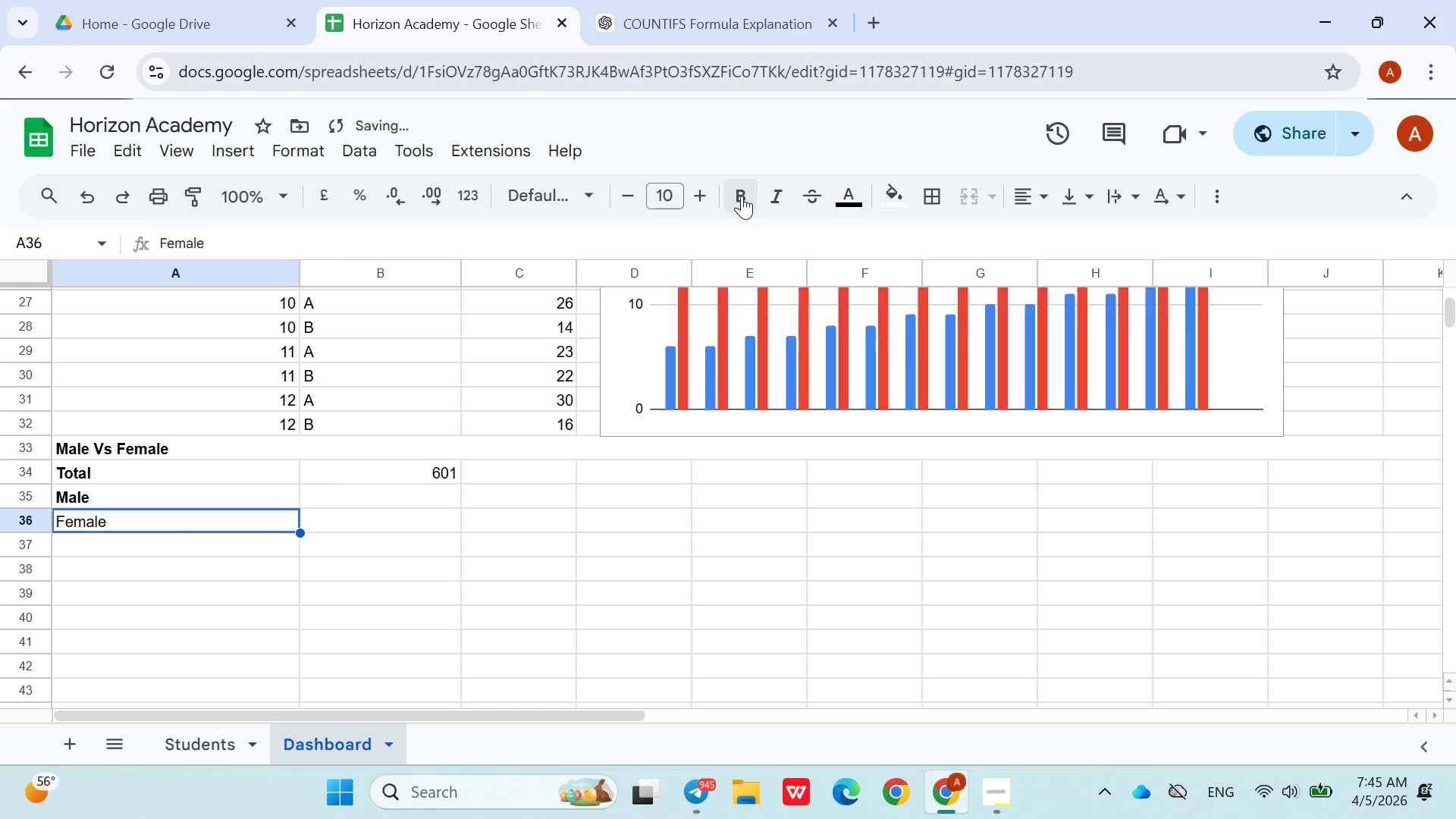 
left_click([742, 196])
 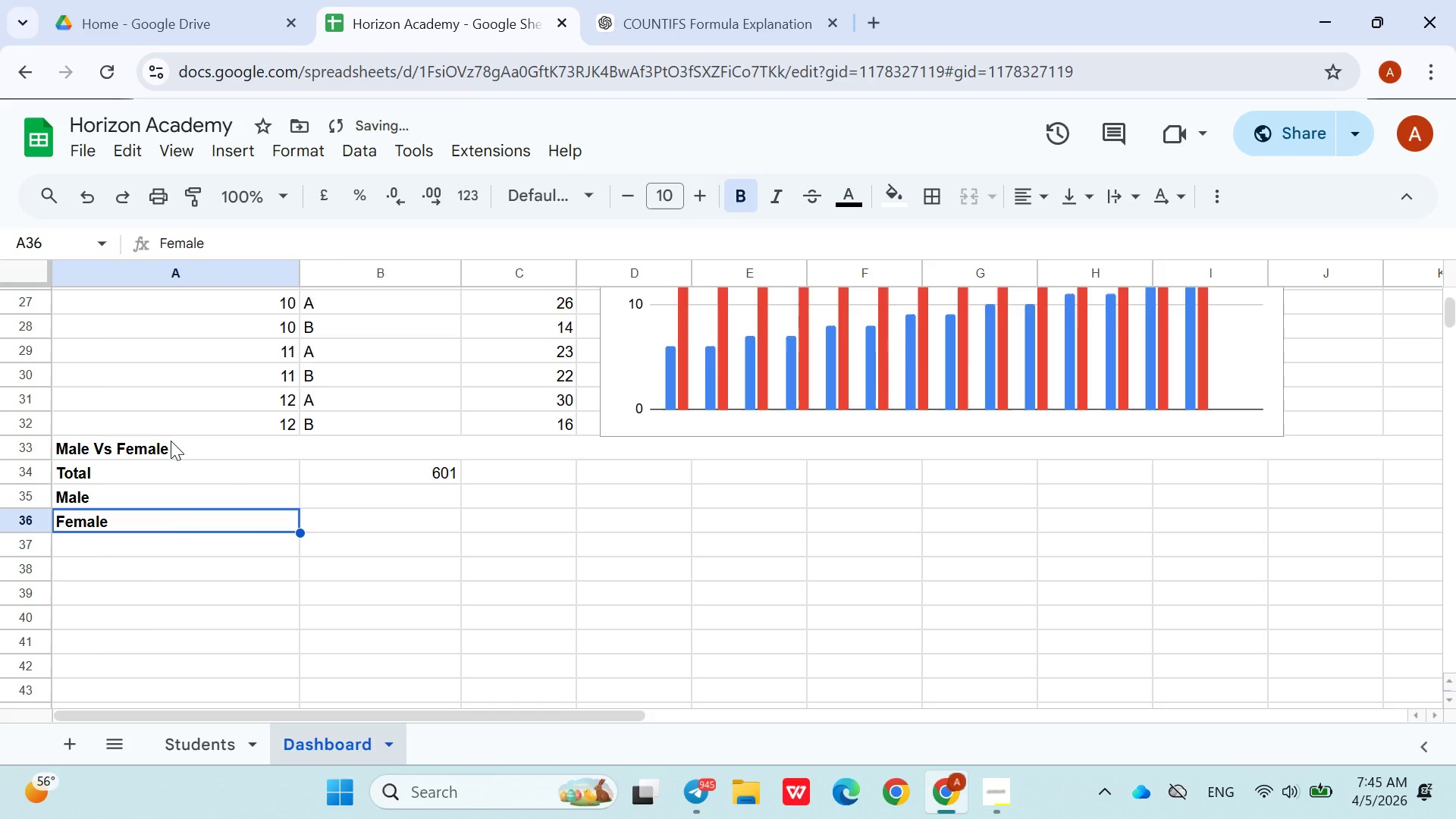 
left_click([177, 447])
 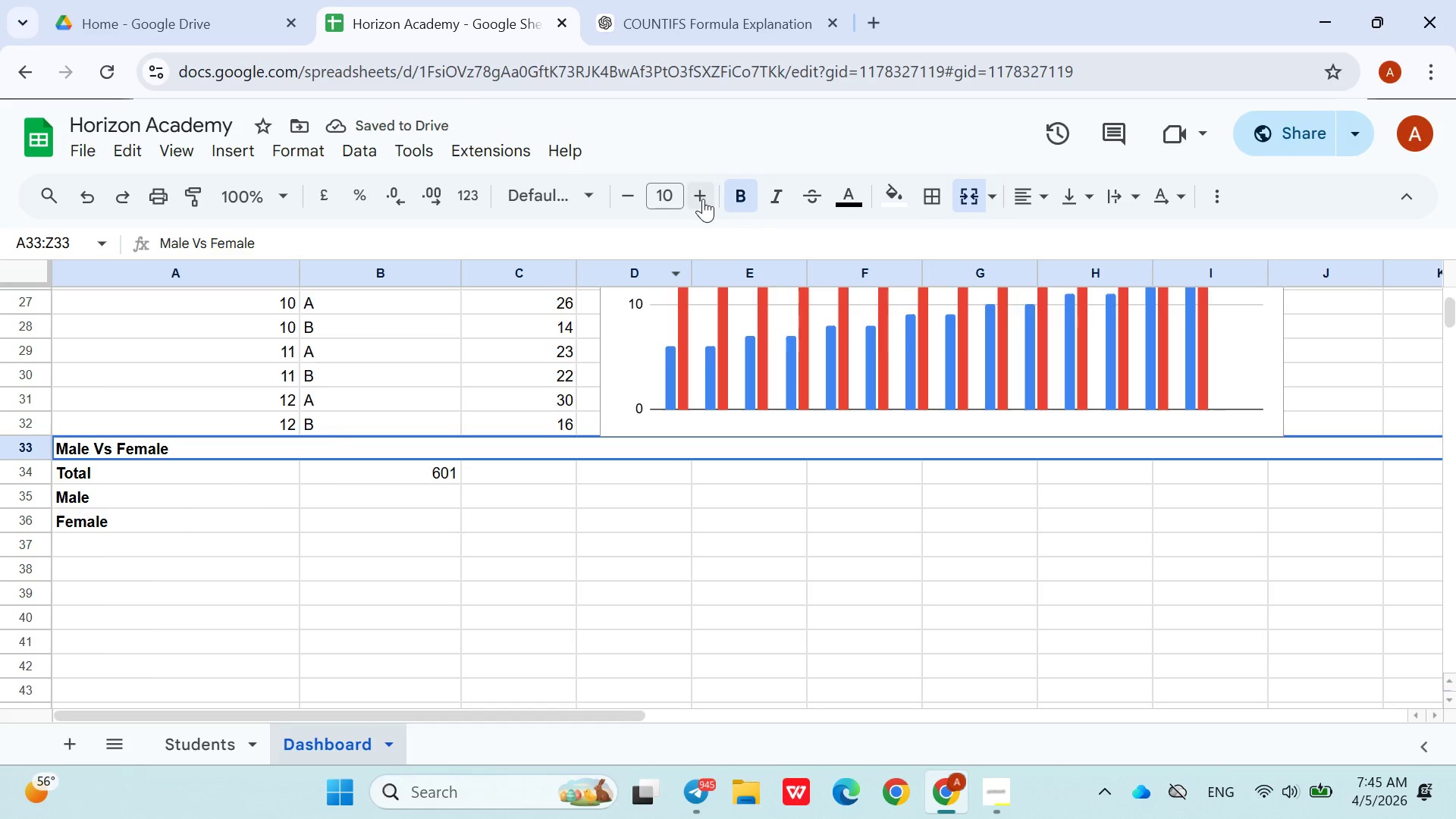 
double_click([701, 199])
 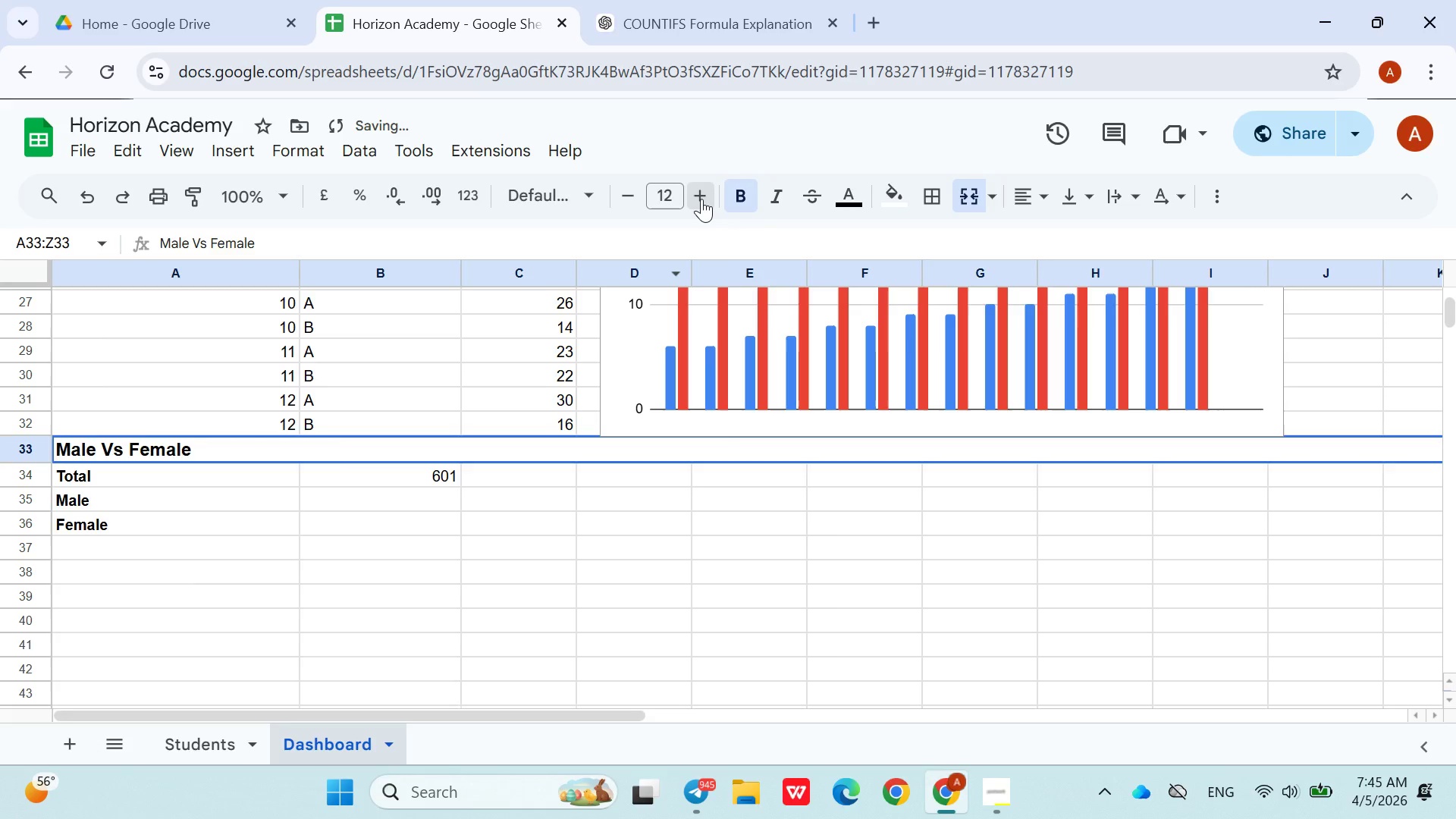 
triple_click([701, 199])
 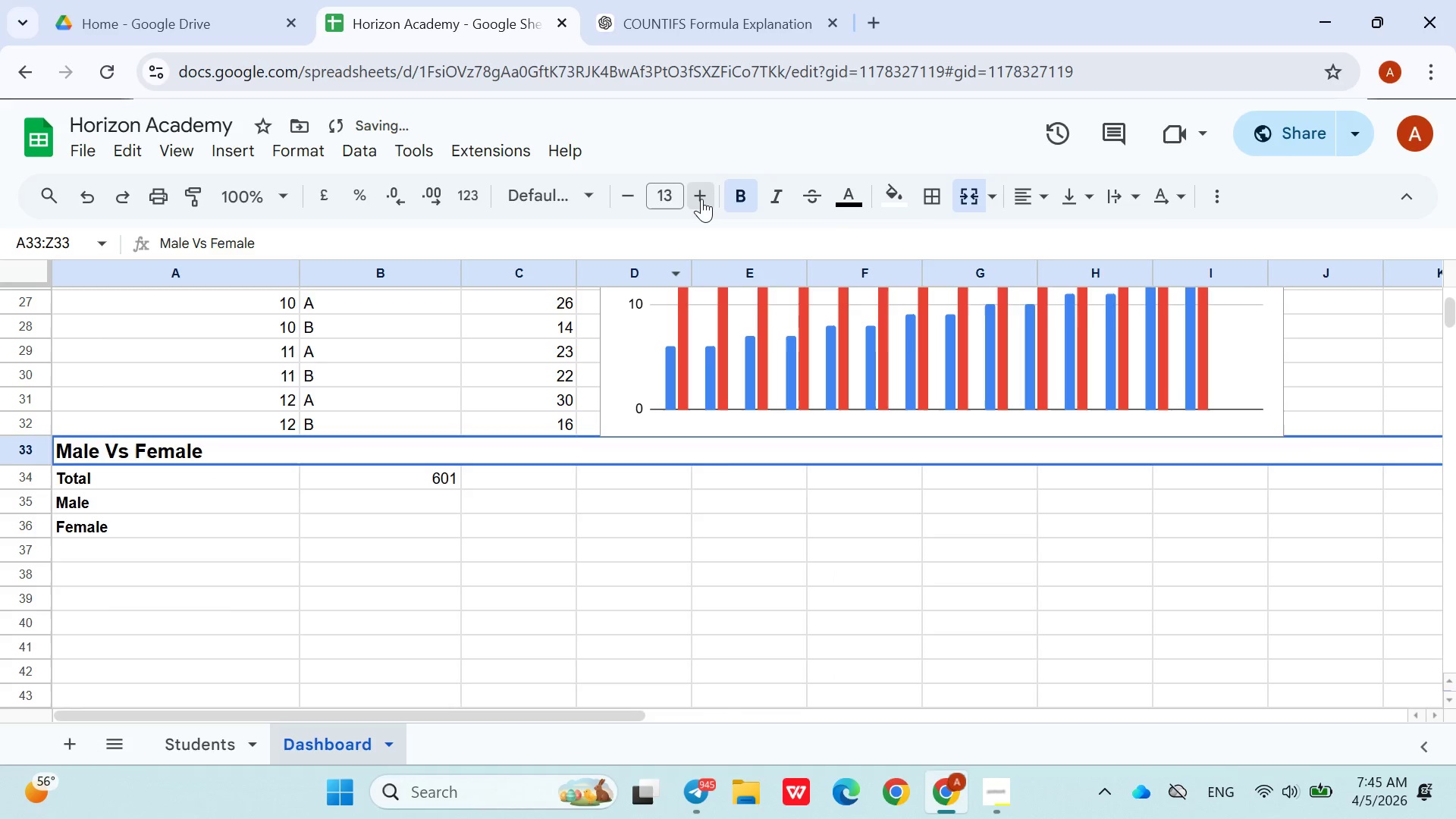 
triple_click([701, 199])
 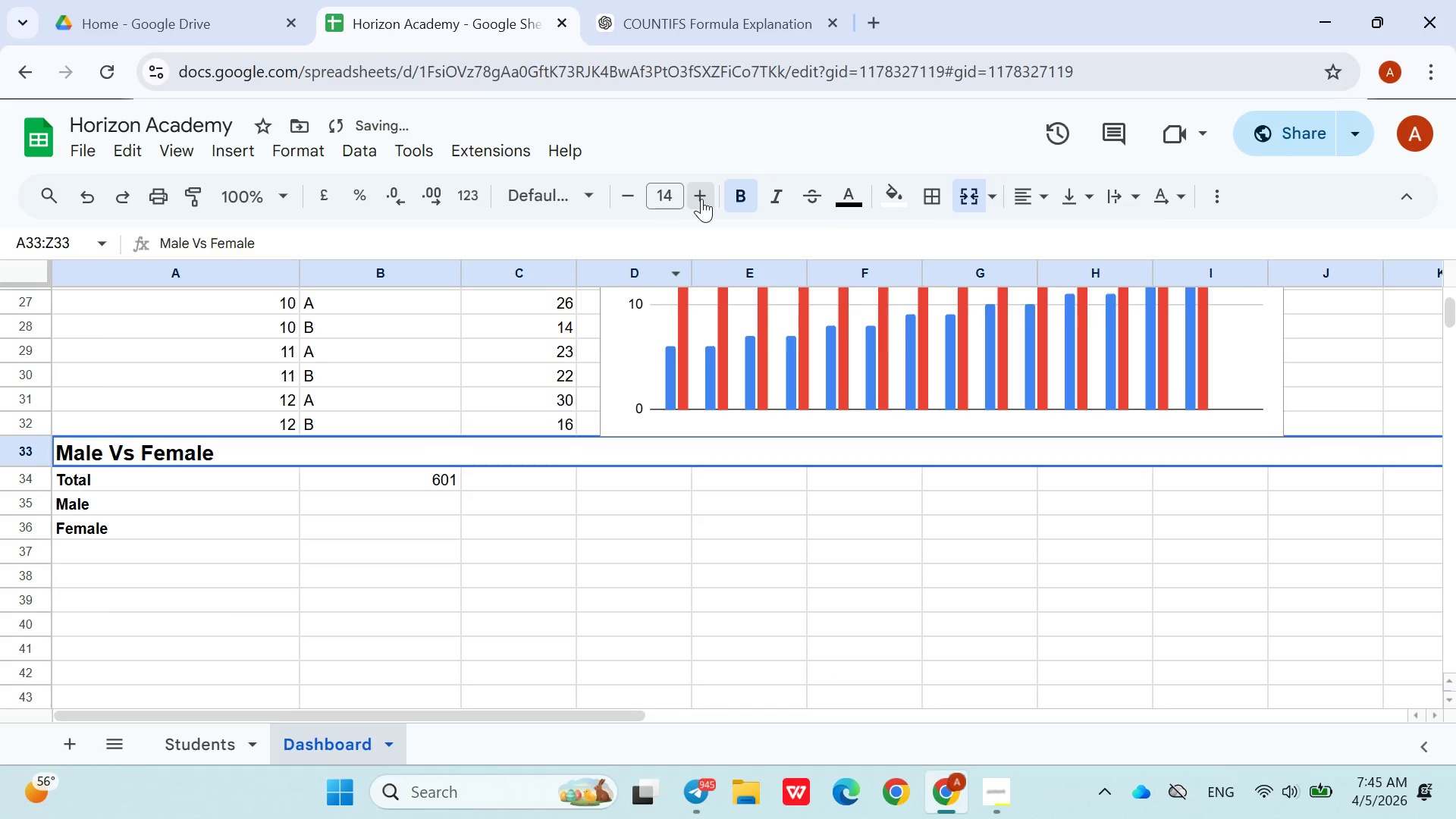 
triple_click([701, 199])
 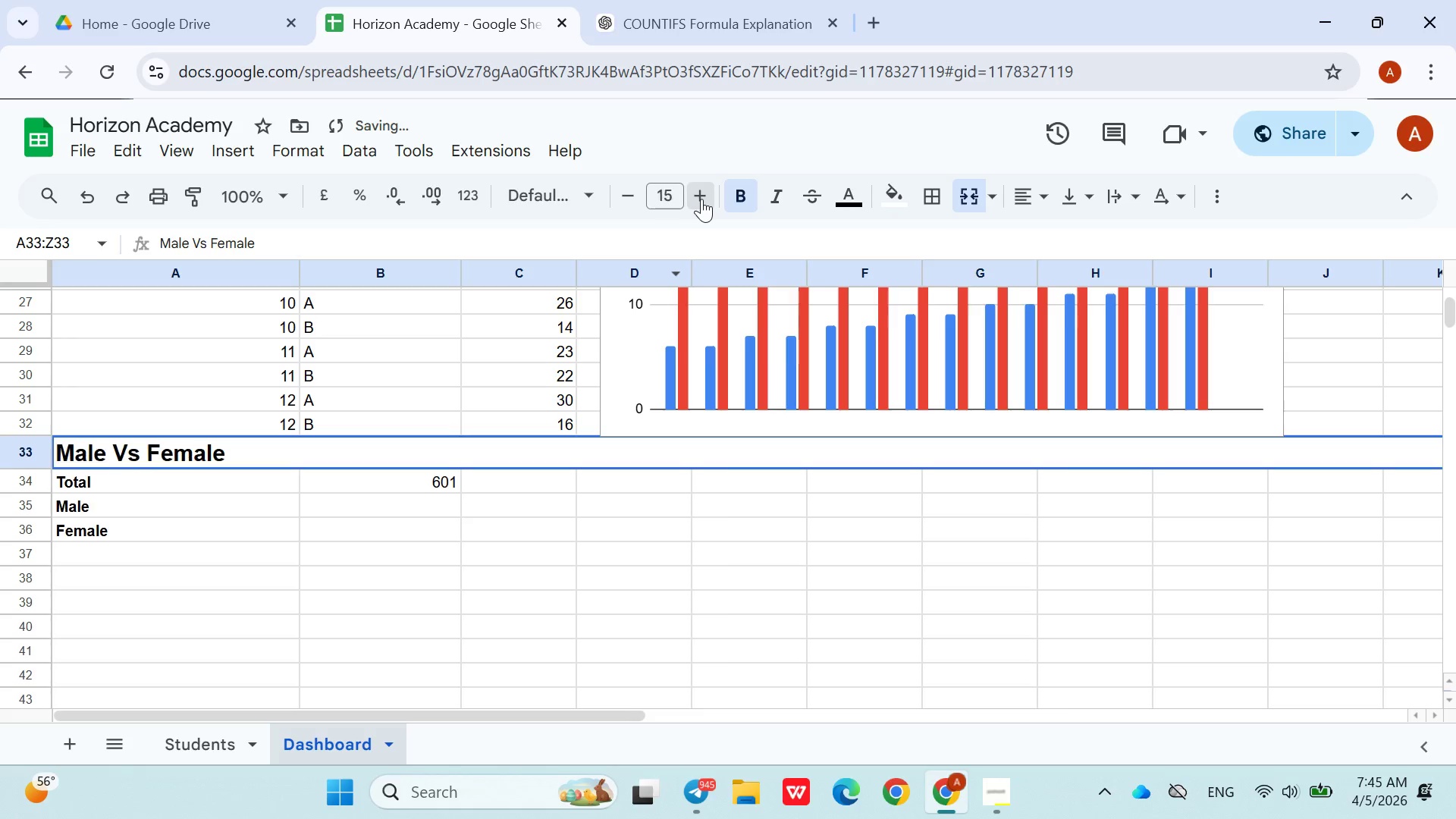 
triple_click([701, 199])
 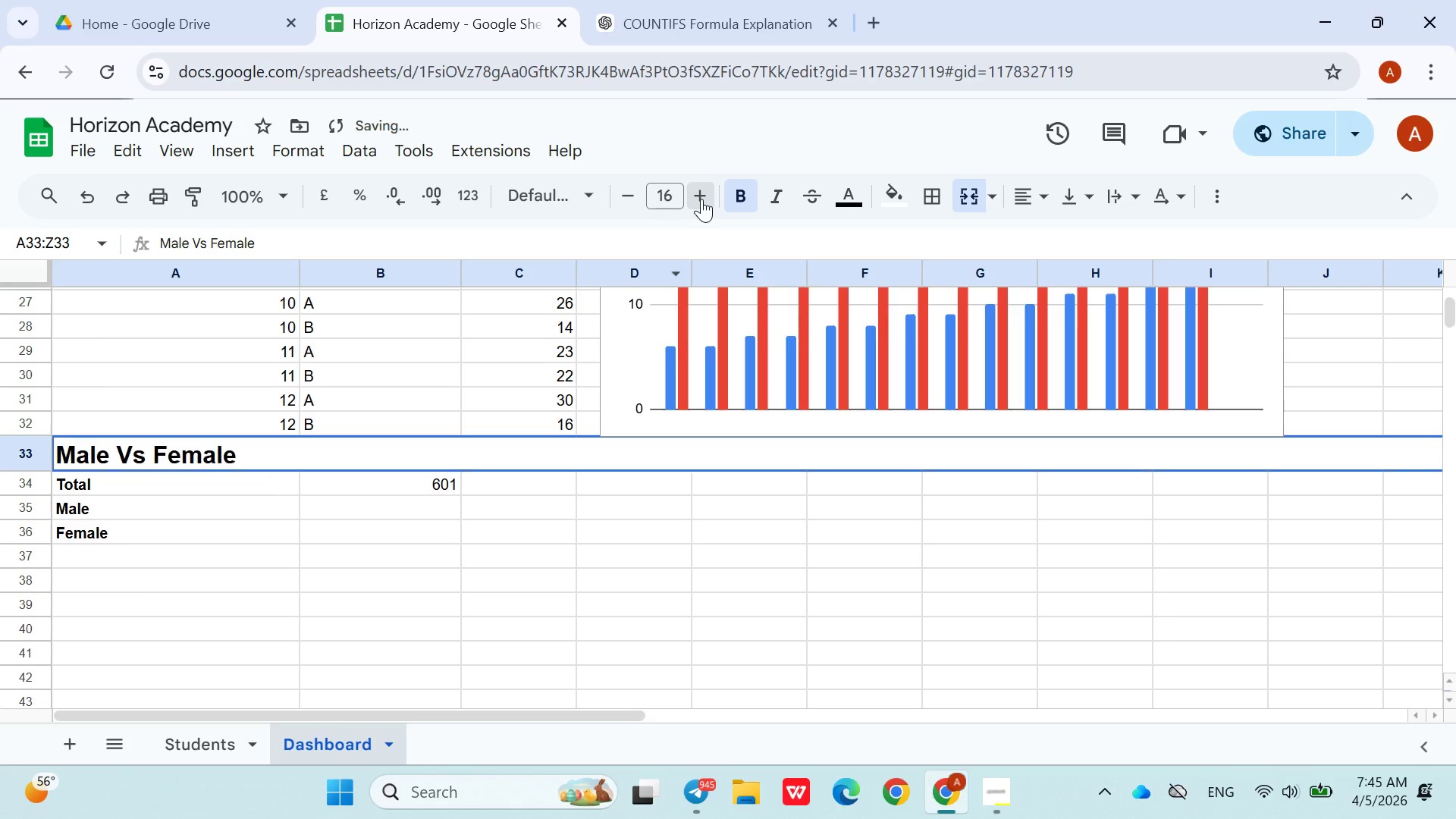 
triple_click([701, 199])
 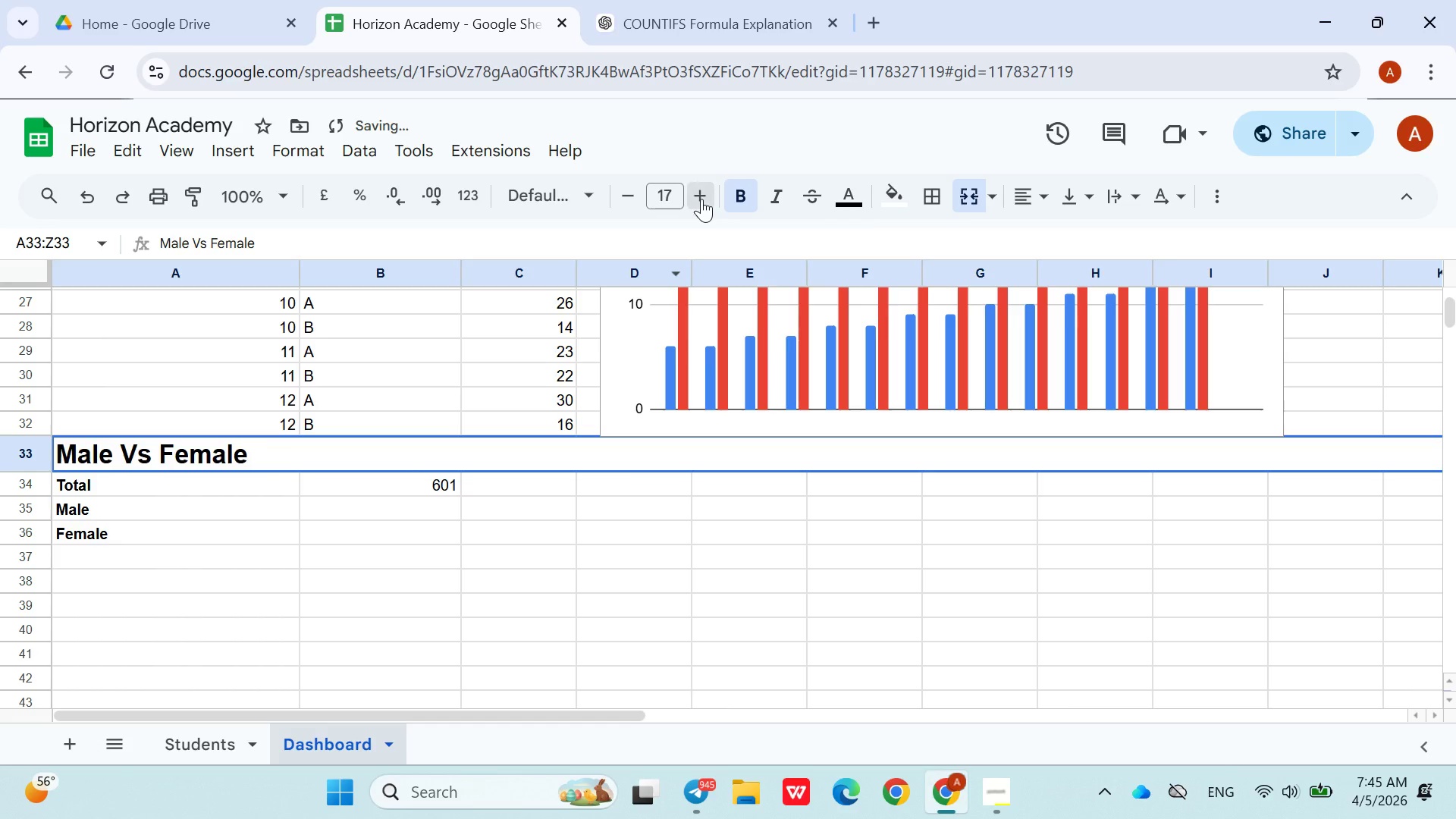 
triple_click([701, 199])
 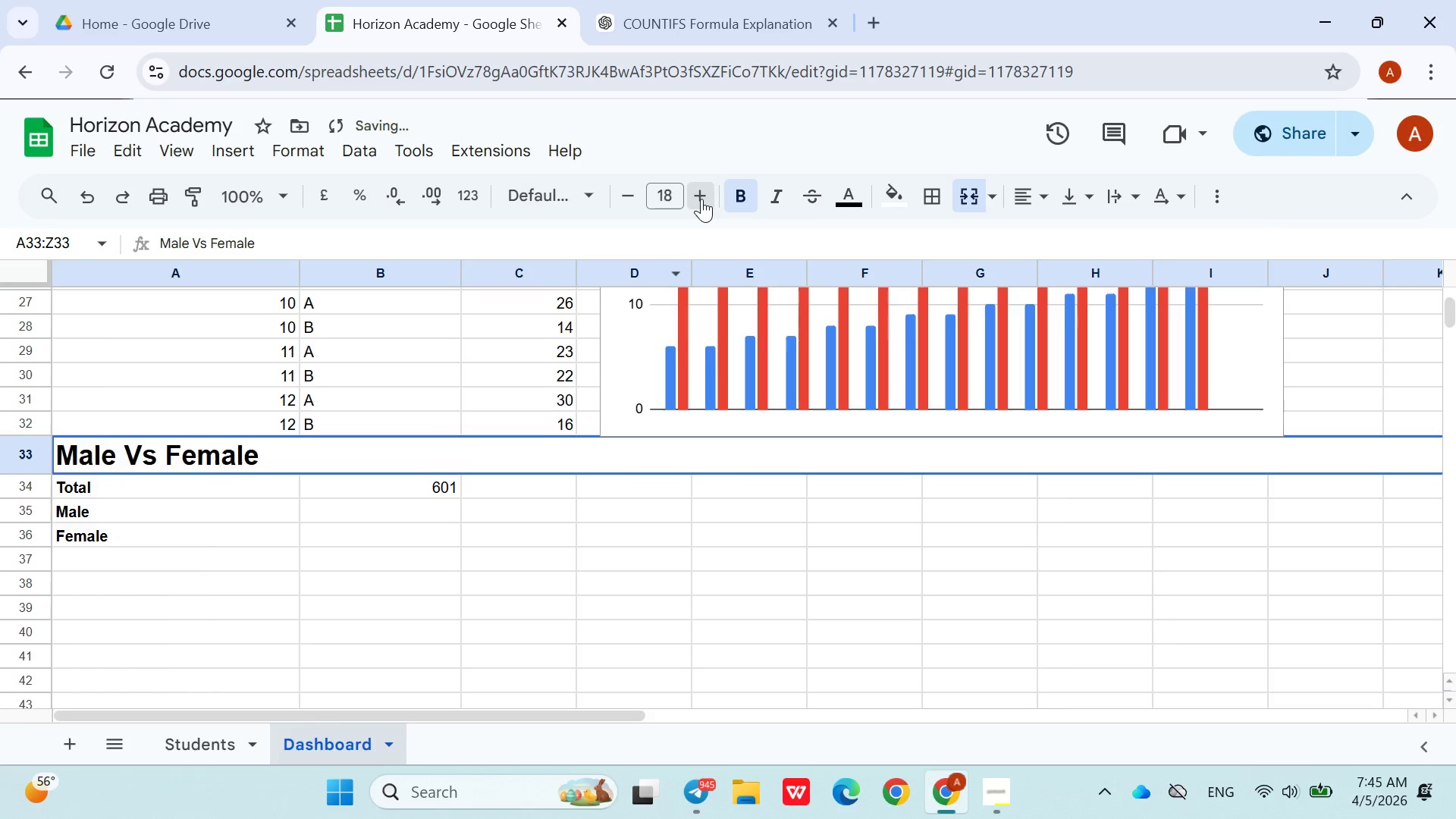 
triple_click([701, 199])
 